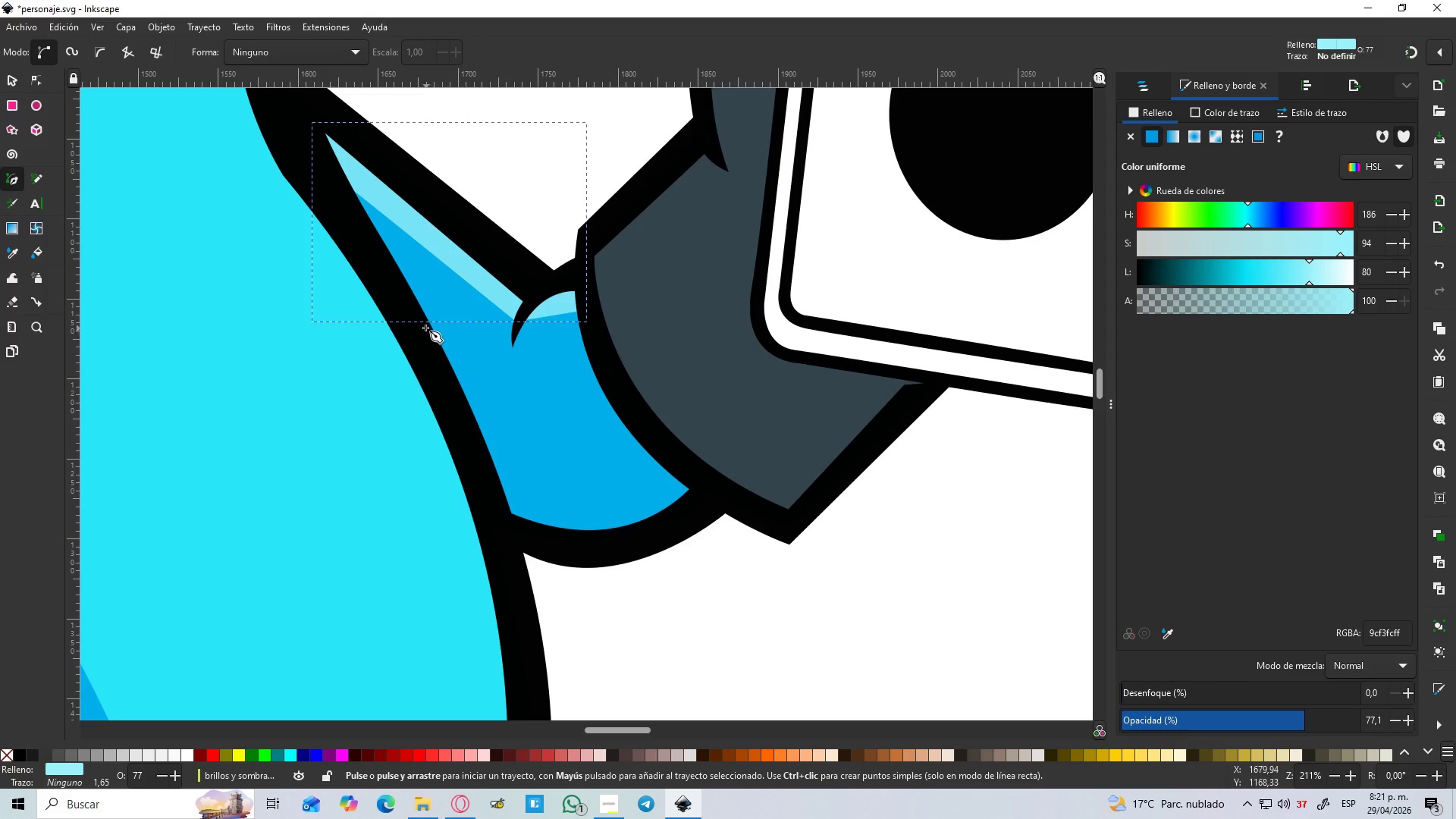 
left_click([420, 325])
 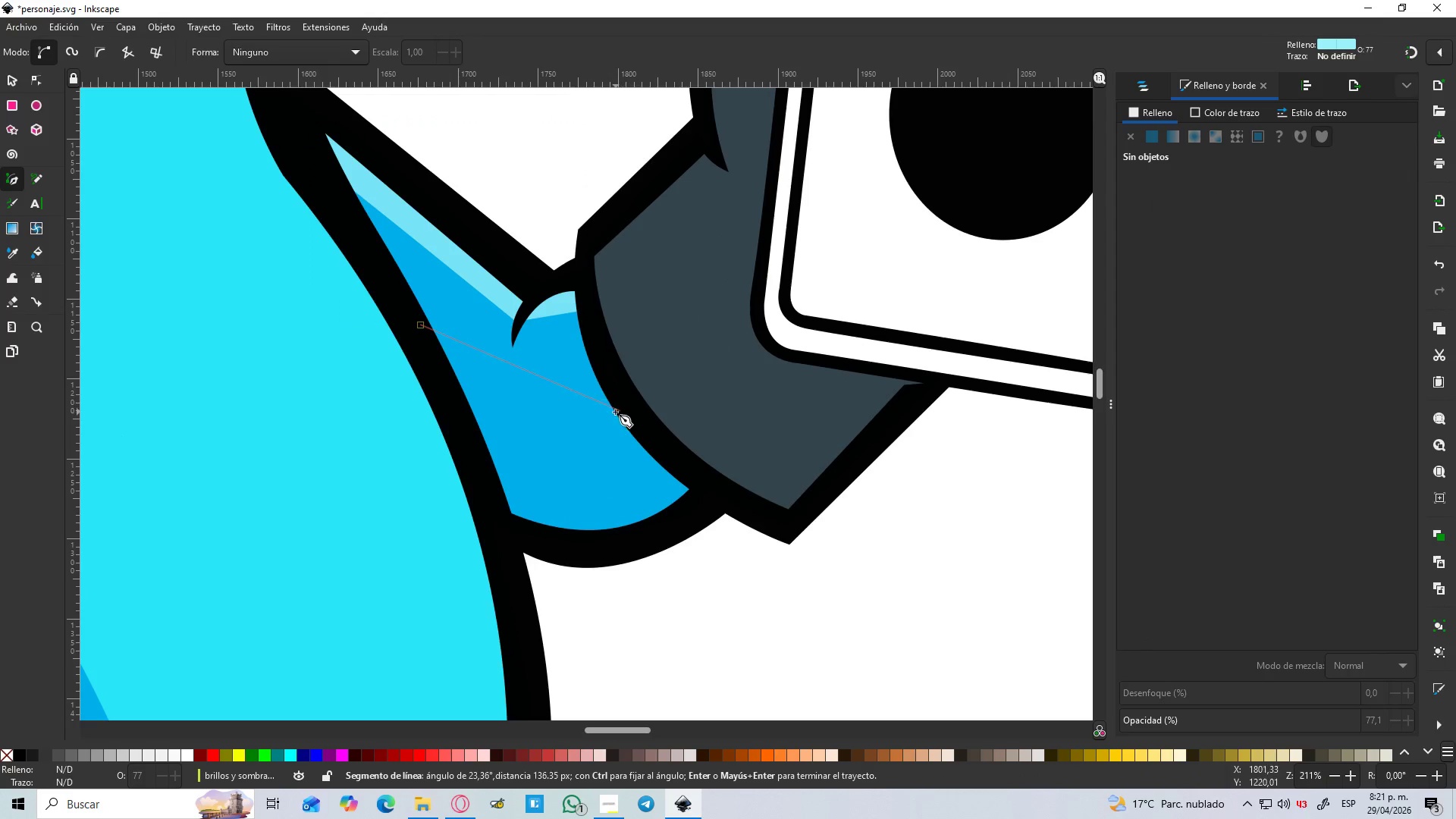 
left_click_drag(start_coordinate=[617, 409], to_coordinate=[696, 326])
 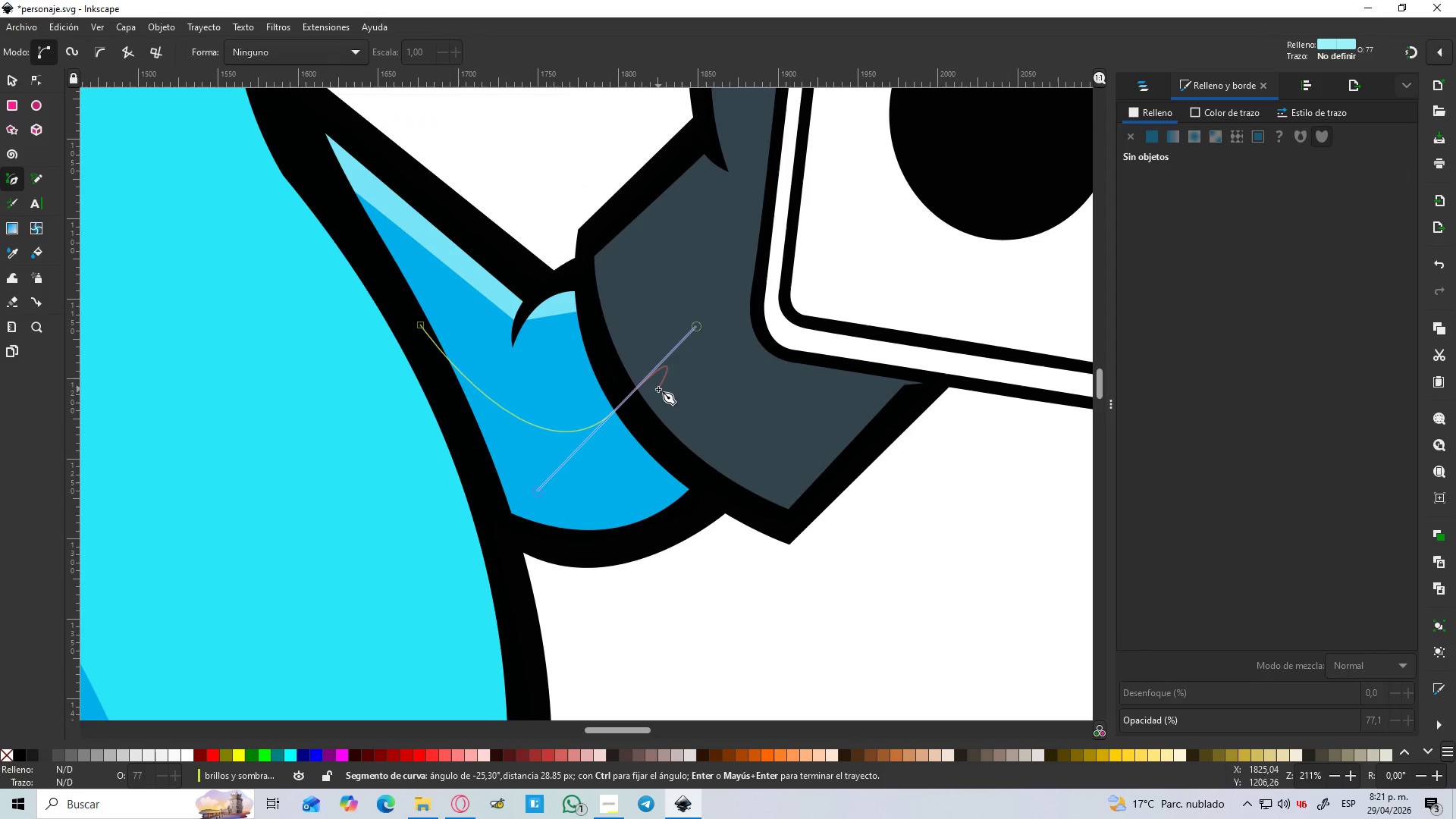 
key(Shift+L)
 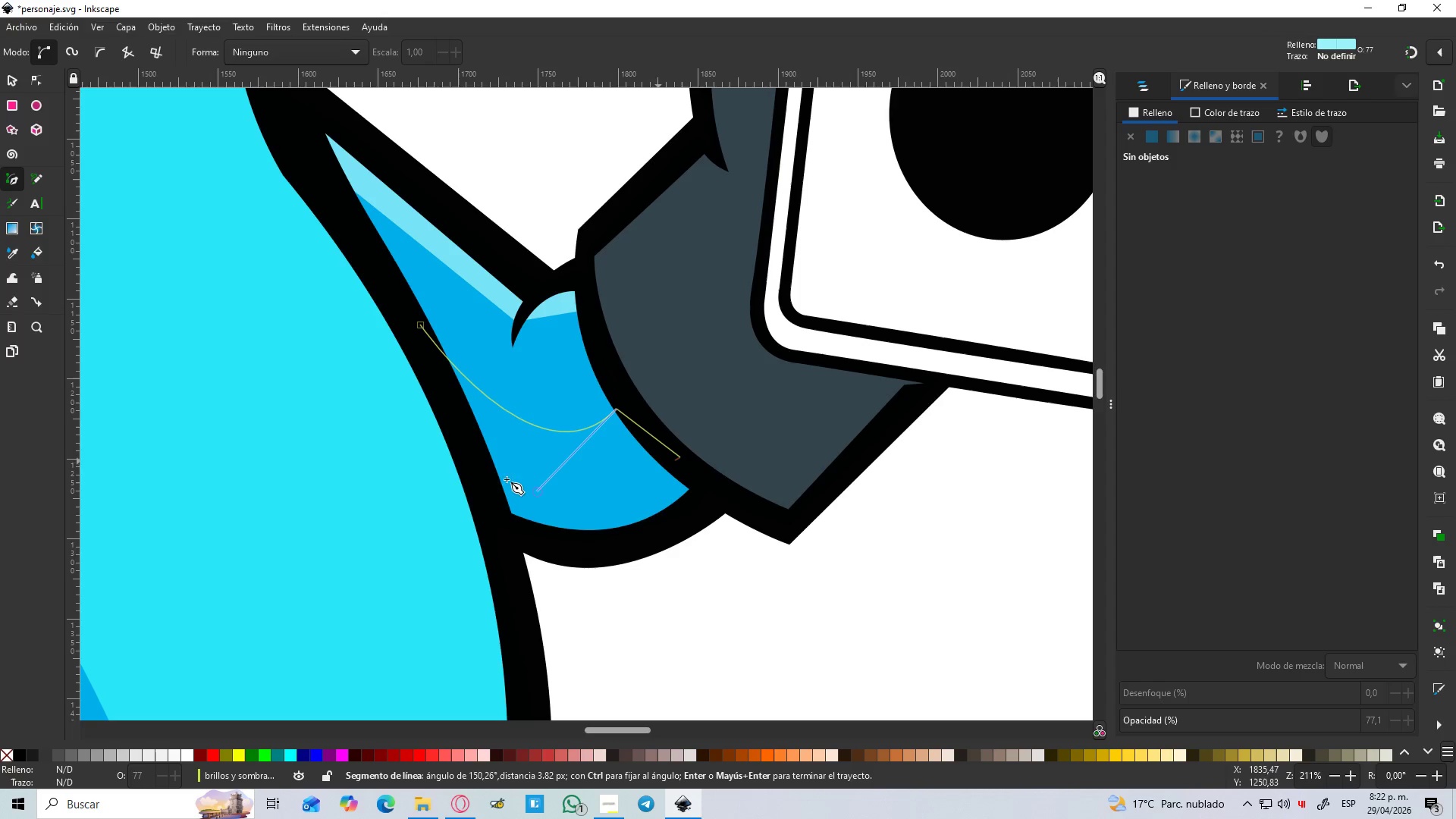 
left_click_drag(start_coordinate=[457, 449], to_coordinate=[370, 350])
 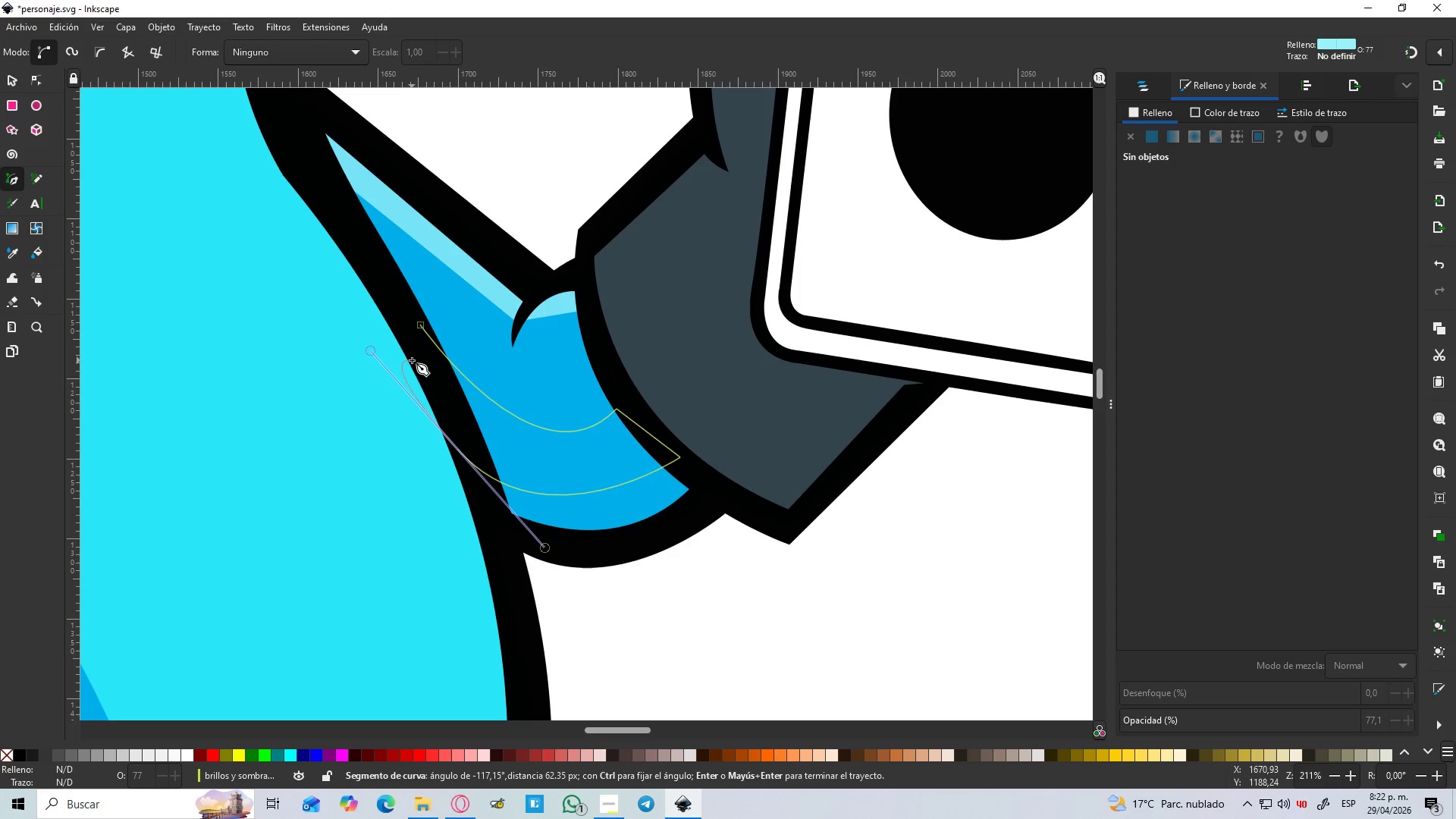 
key(Shift+L)
 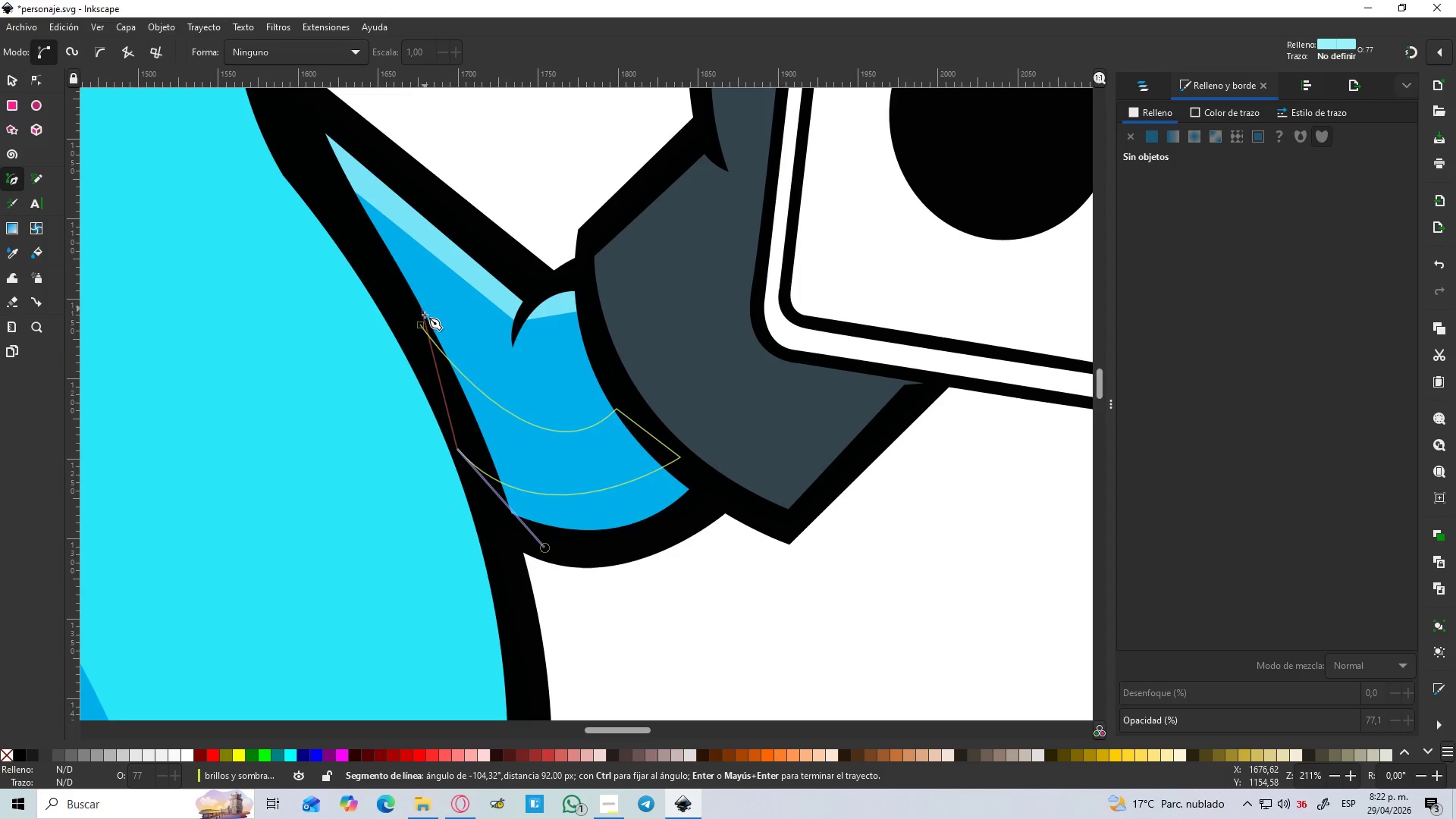 
left_click([418, 325])
 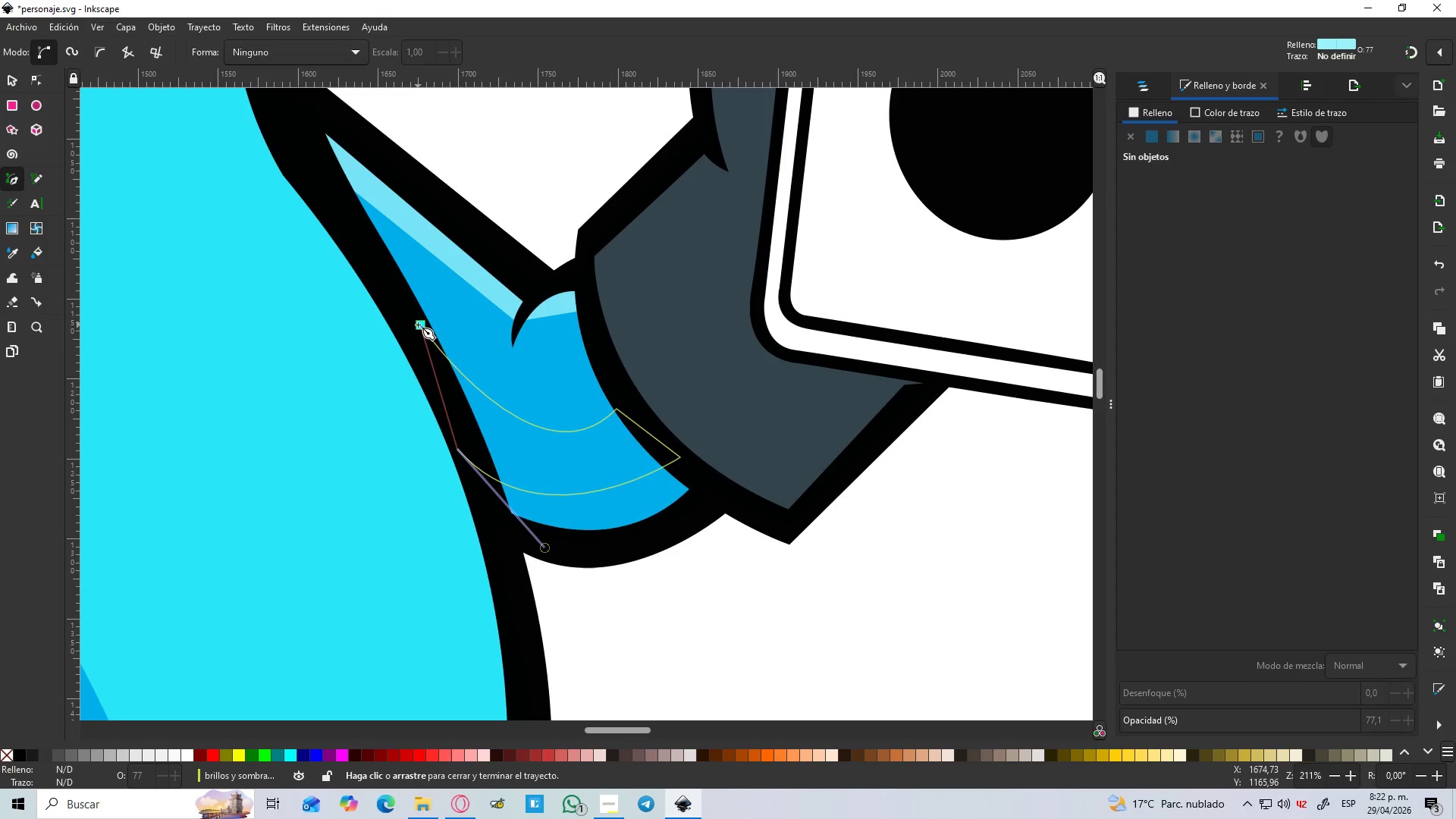 
hold_key(key=ControlLeft, duration=0.75)
scroll: coordinate [418, 325], scroll_direction: down, amount: 3.0
 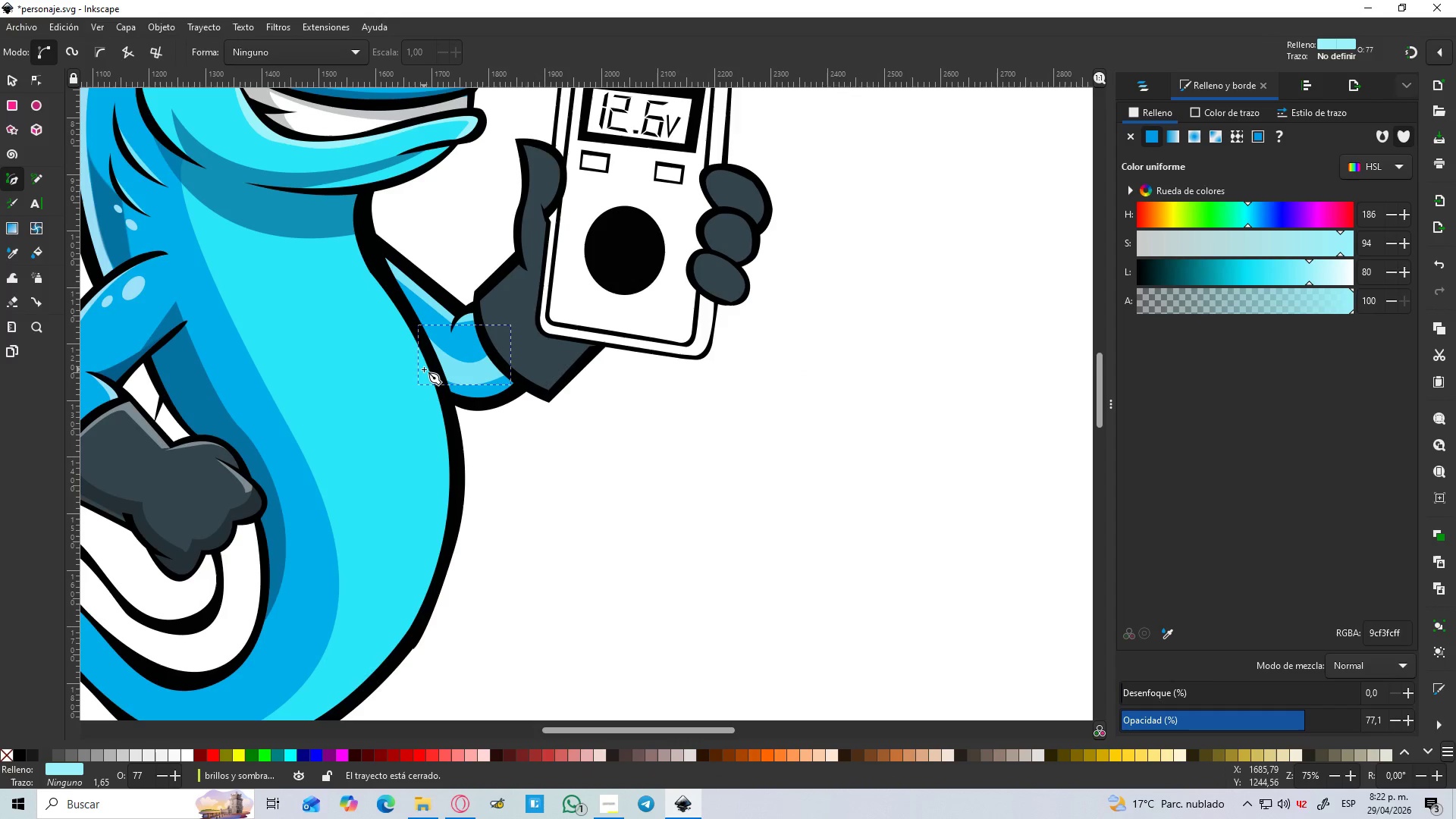 
key(D)
 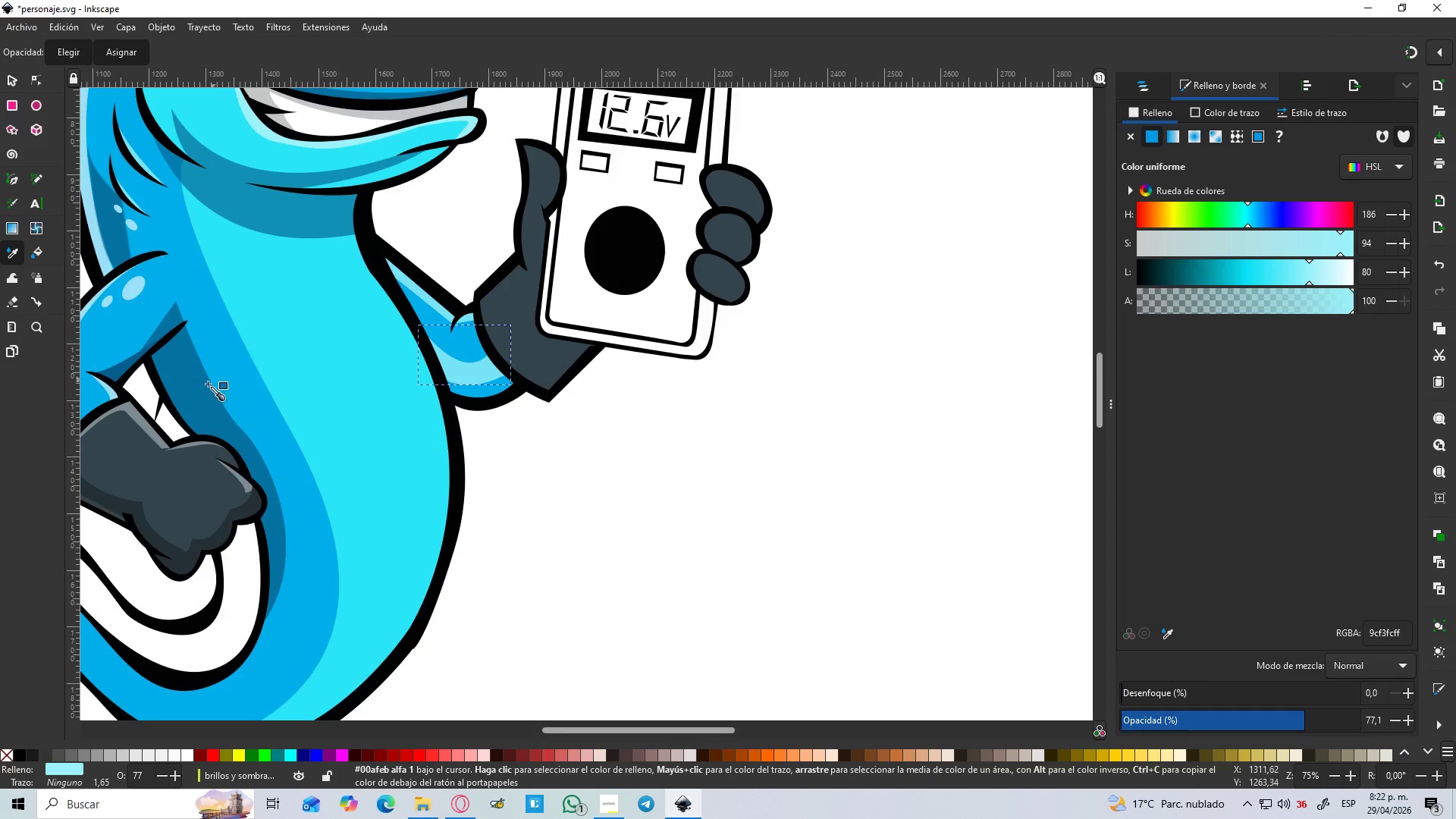 
left_click([192, 394])
 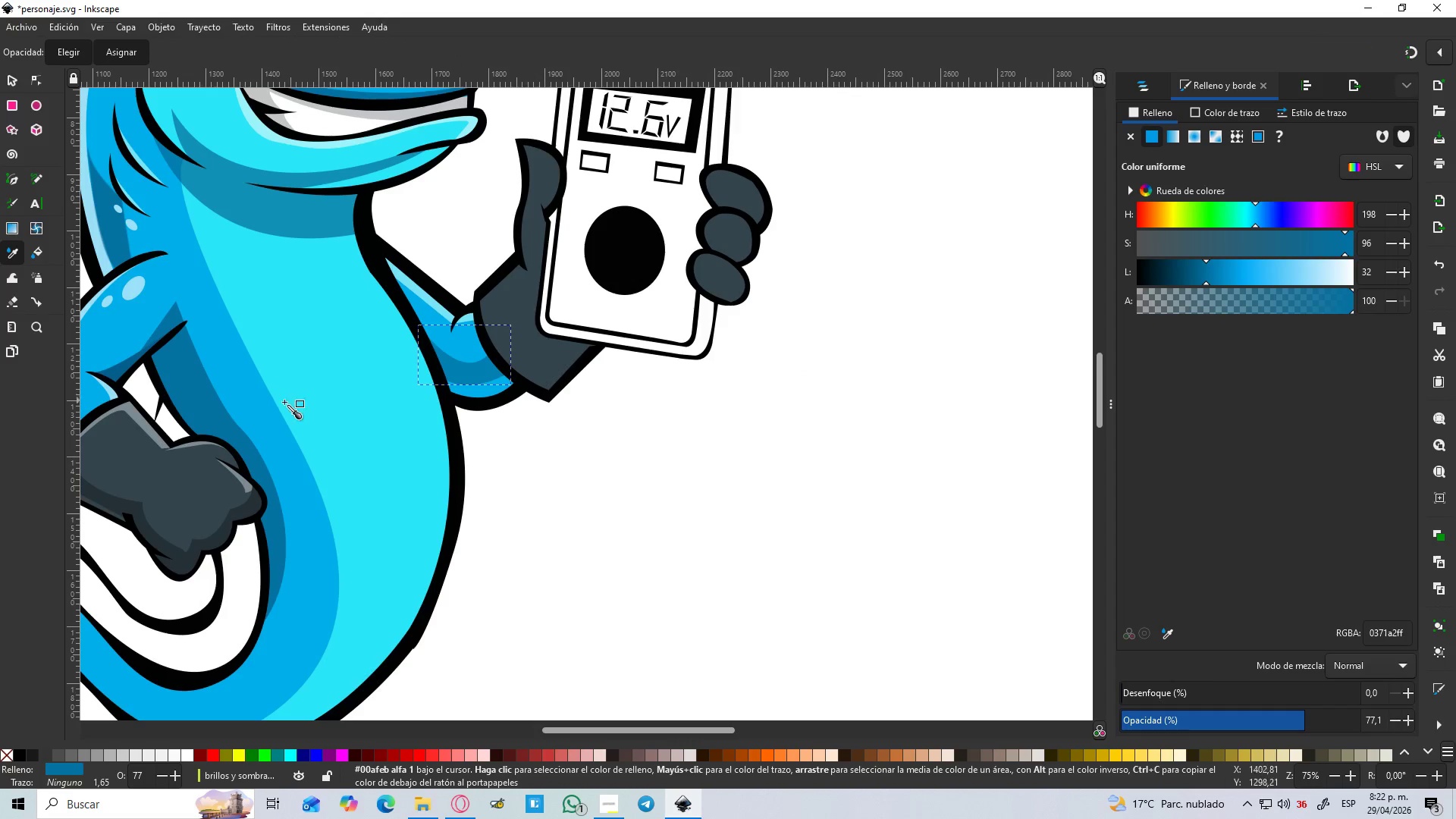 
hold_key(key=ControlLeft, duration=1.05)
scroll: coordinate [462, 409], scroll_direction: up, amount: 2.0
 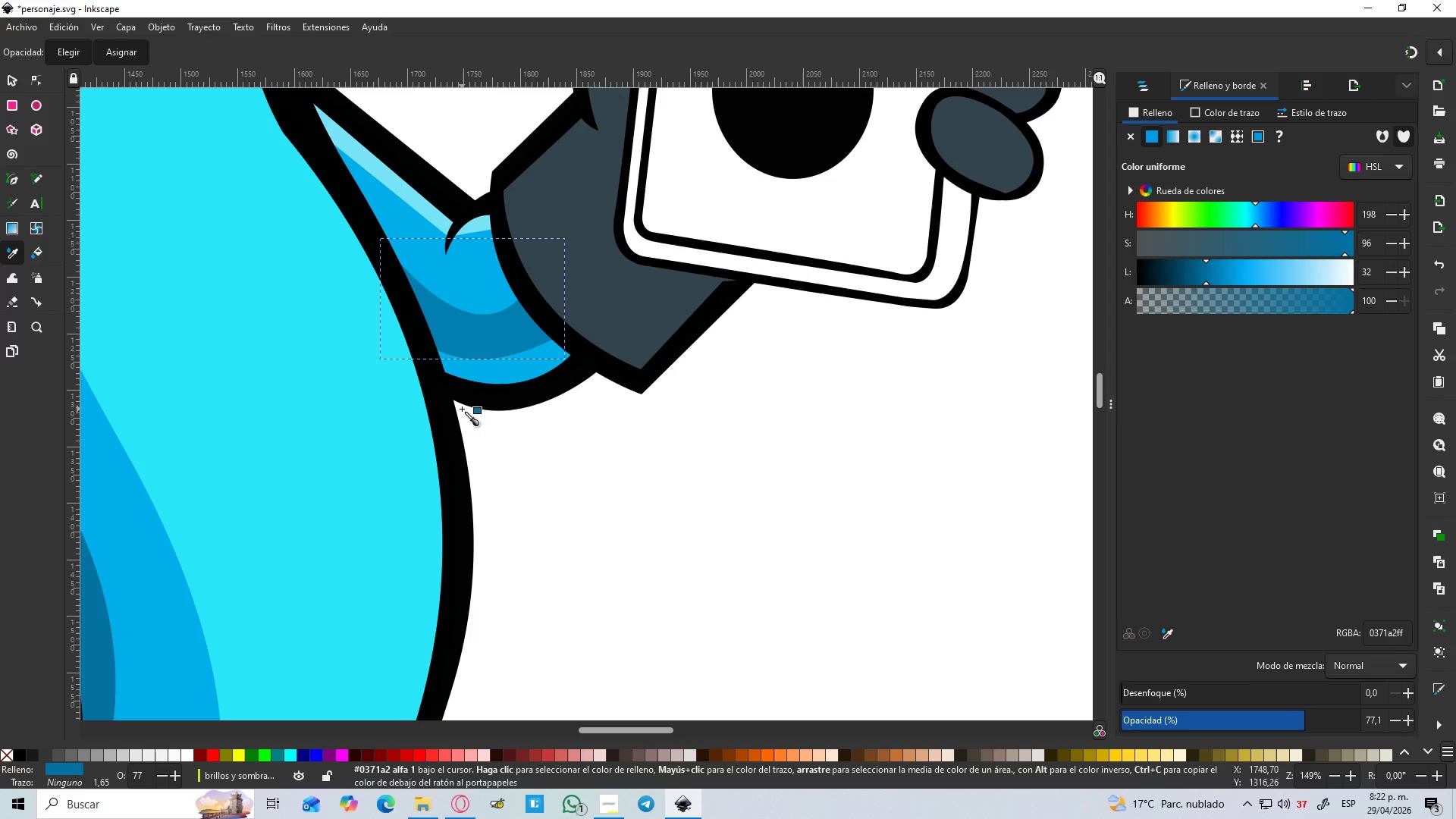 
scroll: coordinate [462, 409], scroll_direction: down, amount: 1.0
 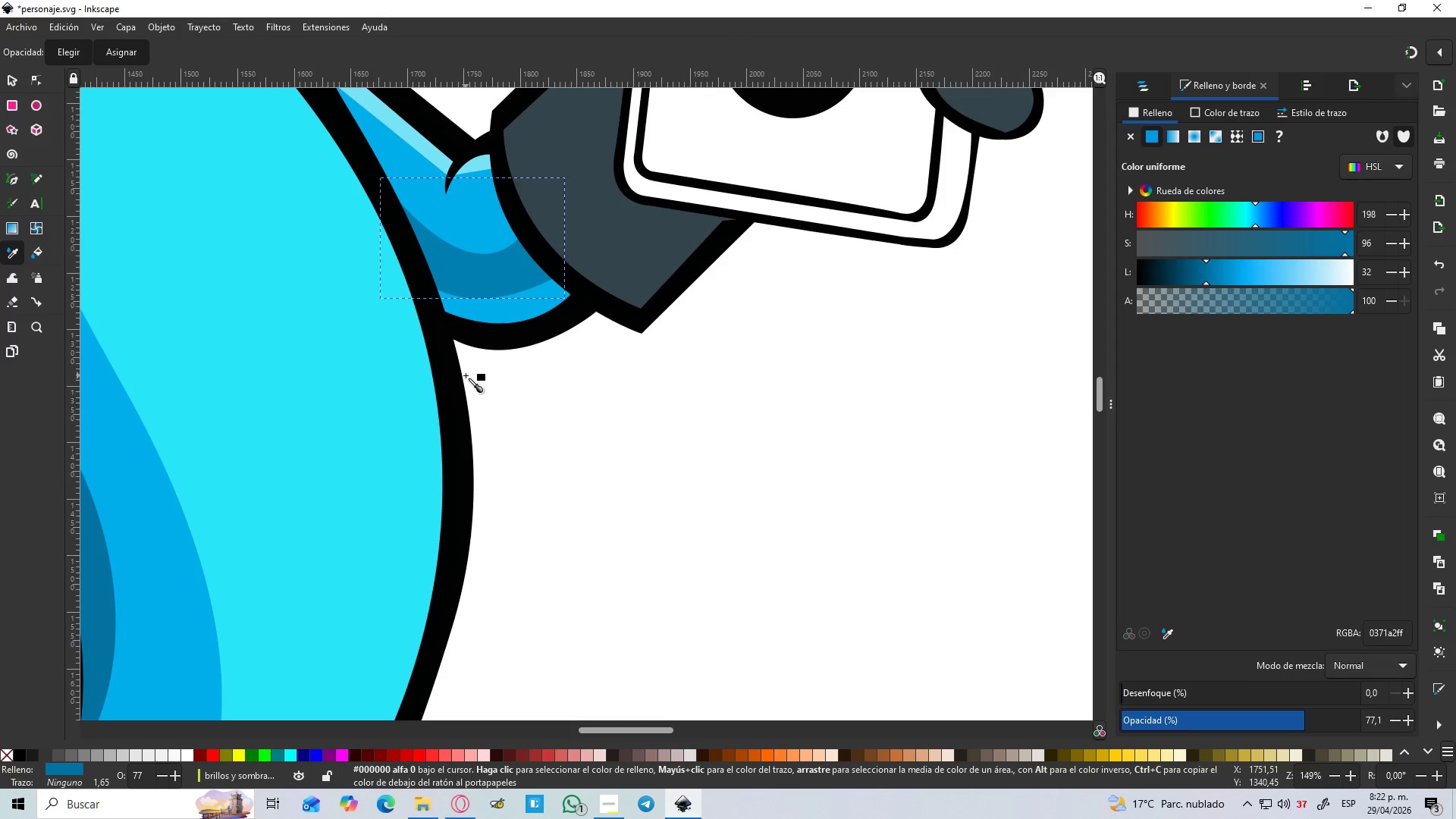 
hold_key(key=ControlLeft, duration=0.91)
scroll: coordinate [457, 368], scroll_direction: down, amount: 3.0
 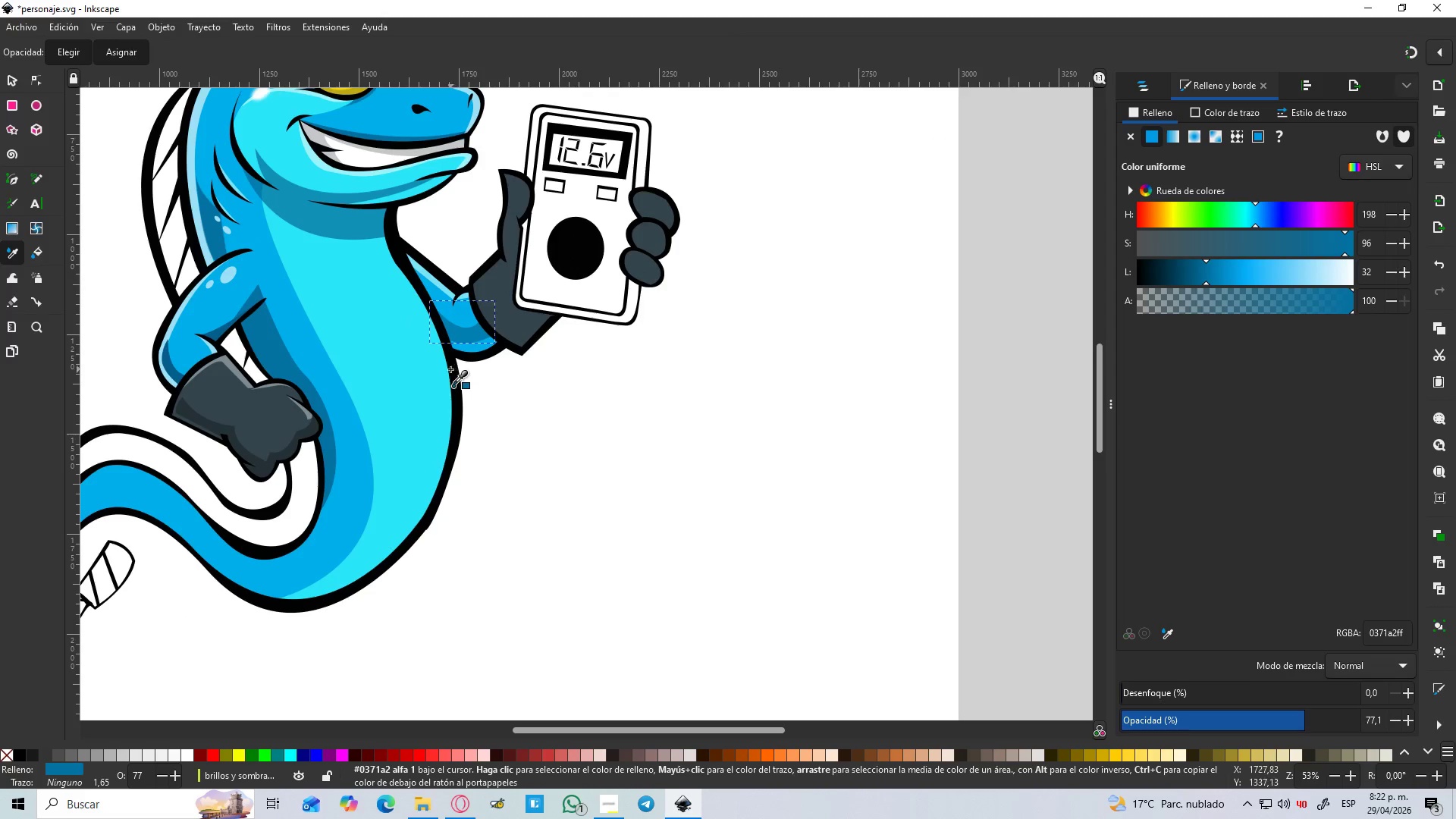 
key(Control+ControlLeft)
 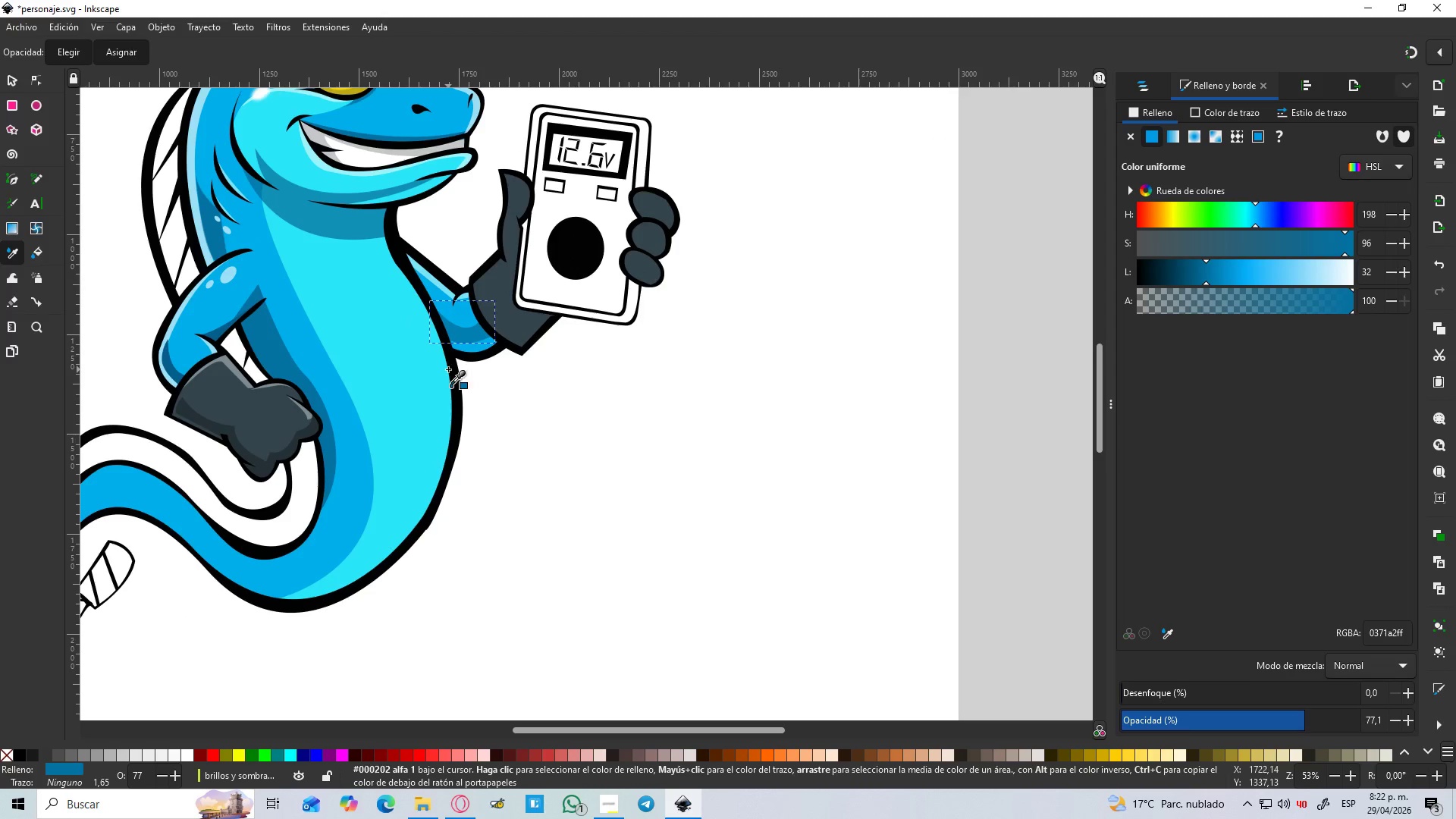 
scroll: coordinate [448, 369], scroll_direction: down, amount: 1.0
 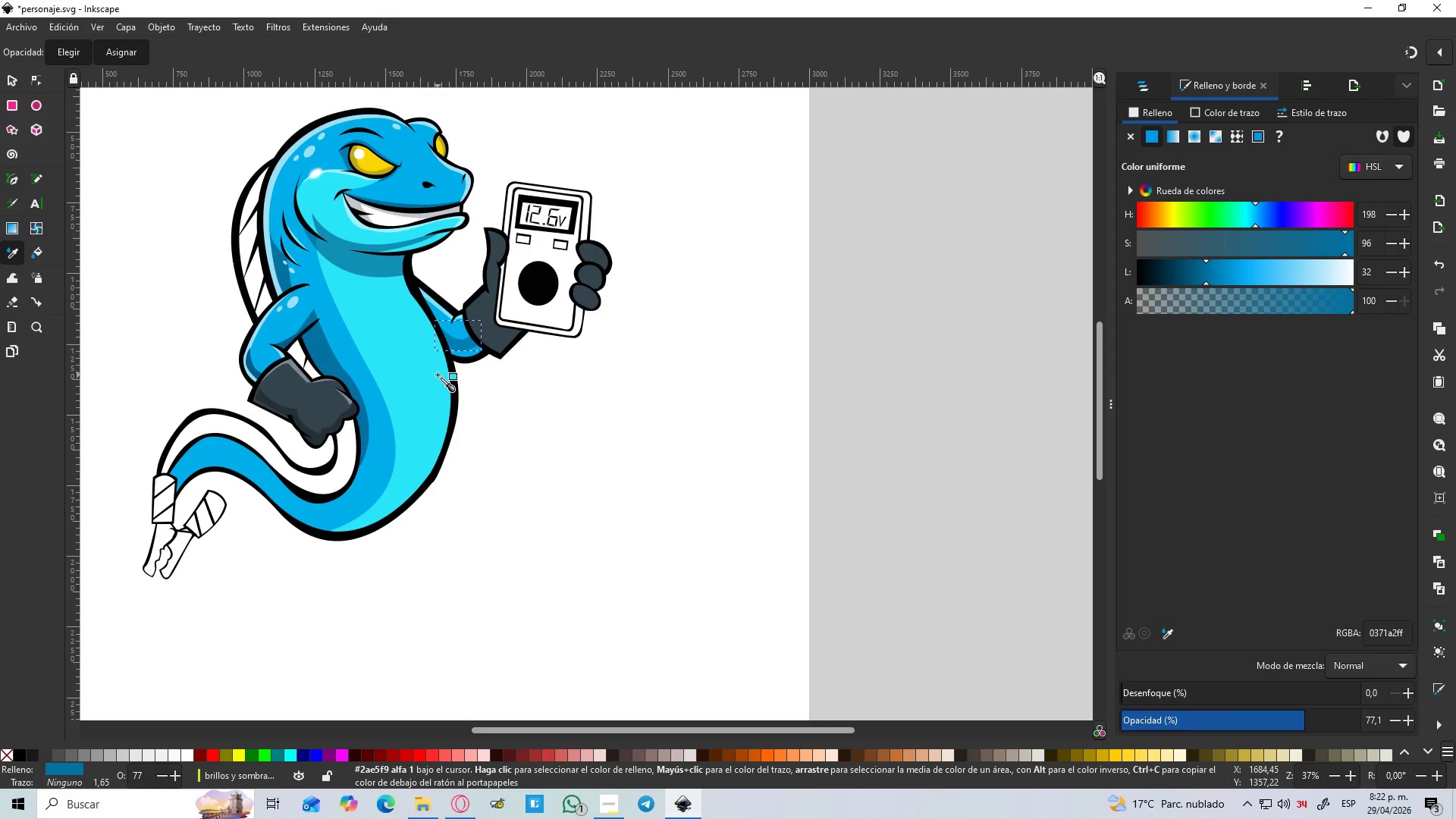 
wait(12.03)
 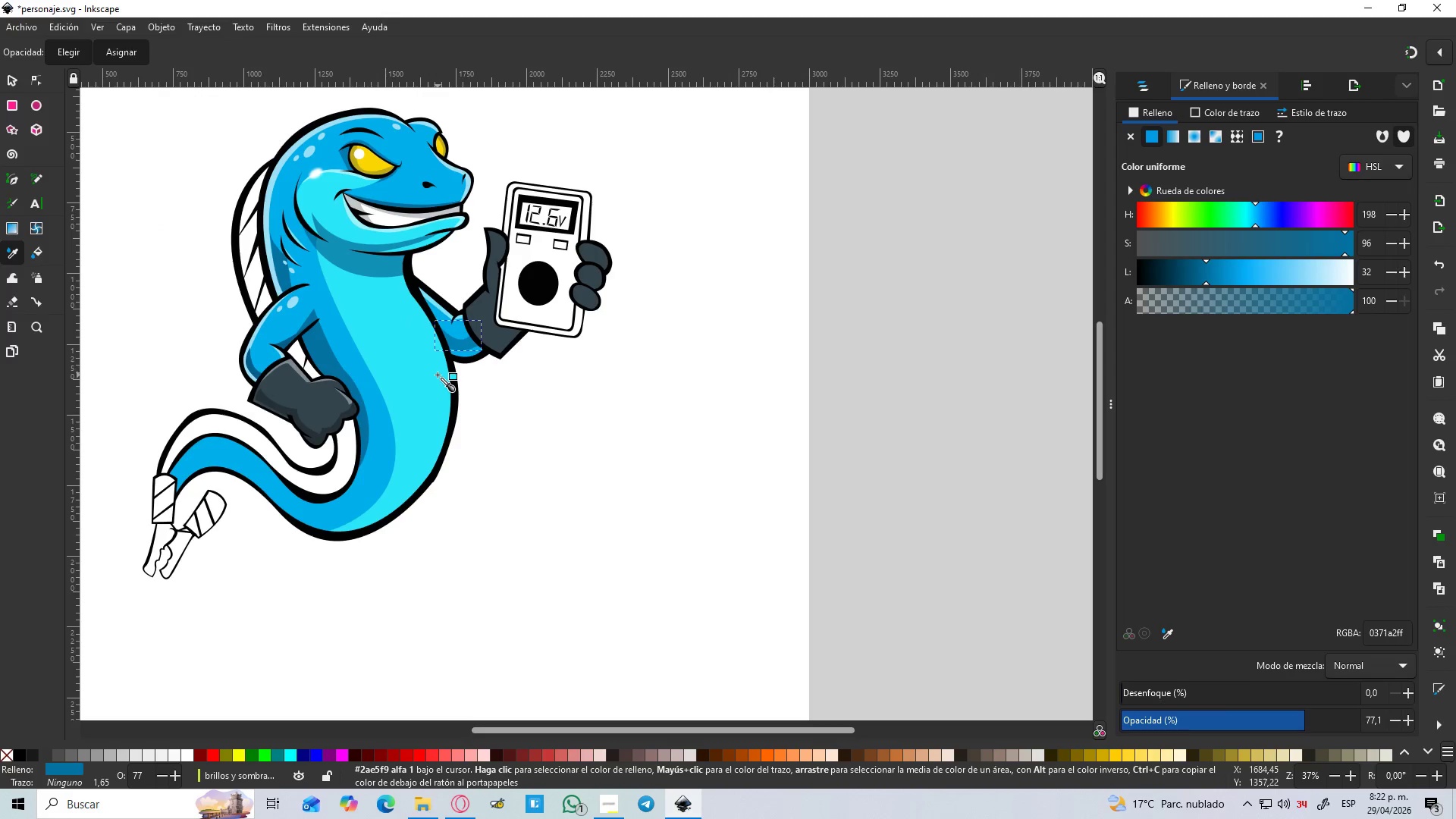 
hold_key(key=ControlLeft, duration=1.08)
scroll: coordinate [301, 346], scroll_direction: up, amount: 2.0
 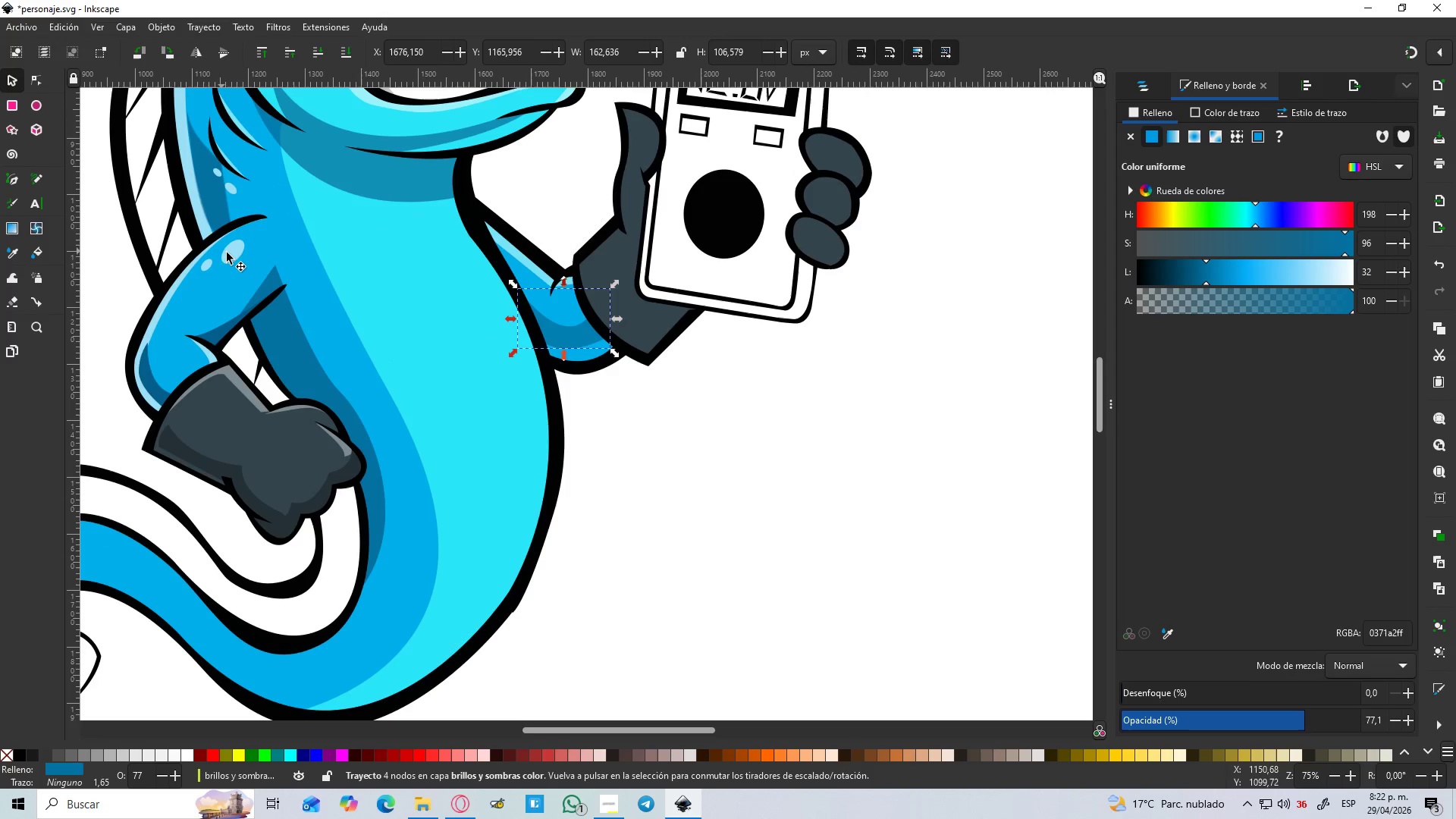 
left_click([233, 255])
 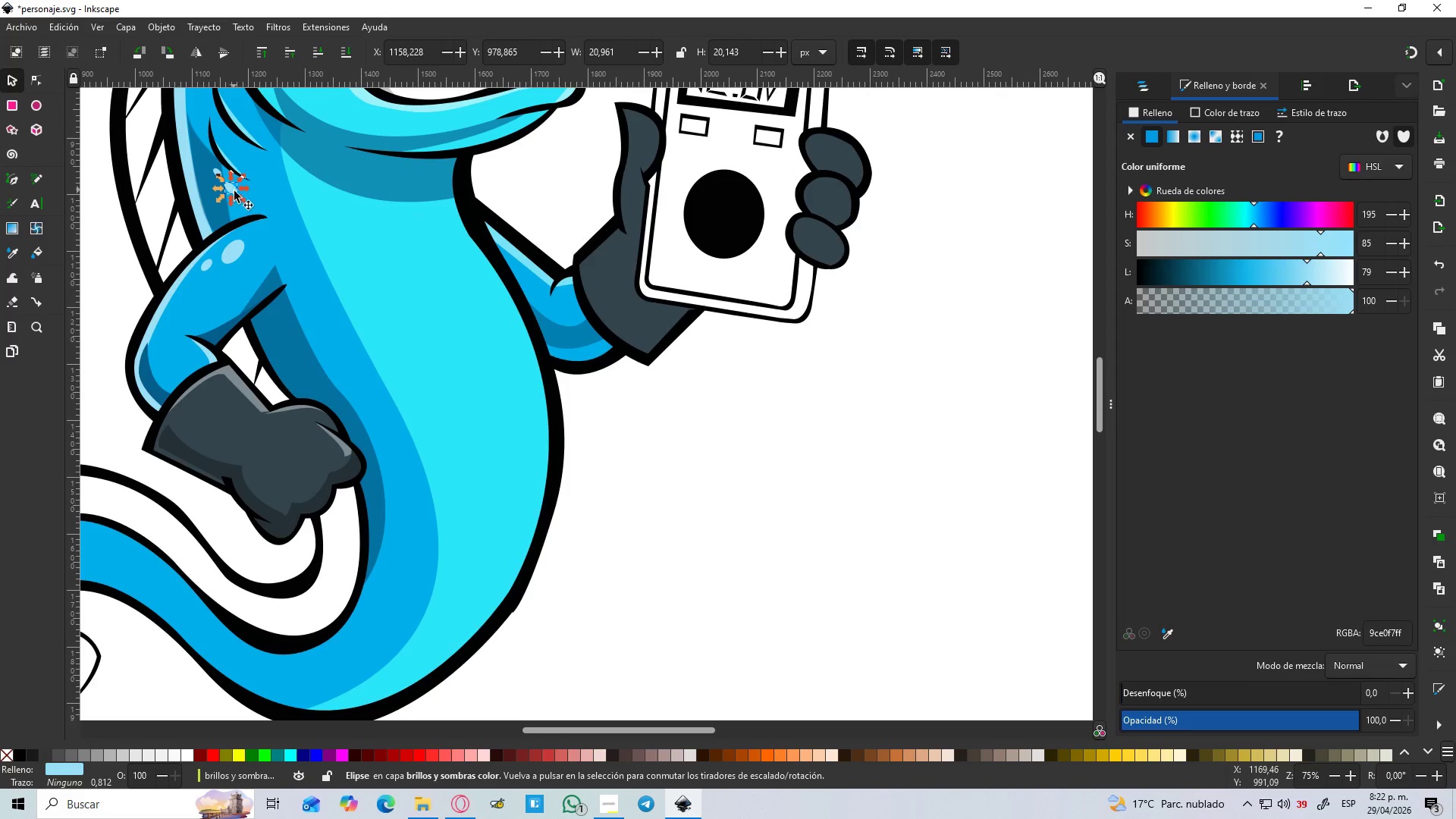 
key(Control+D)
 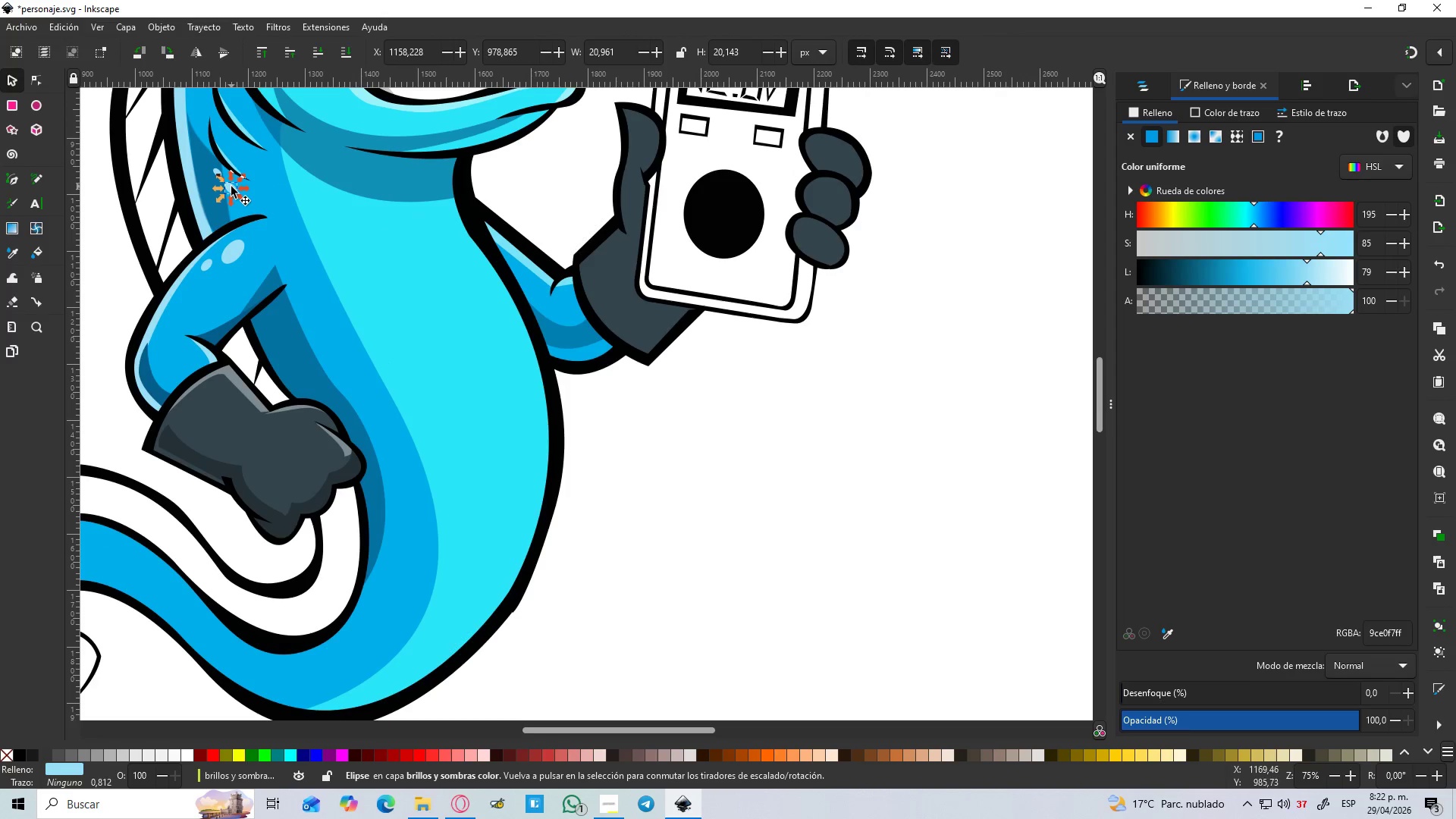 
left_click_drag(start_coordinate=[231, 189], to_coordinate=[322, 332])
 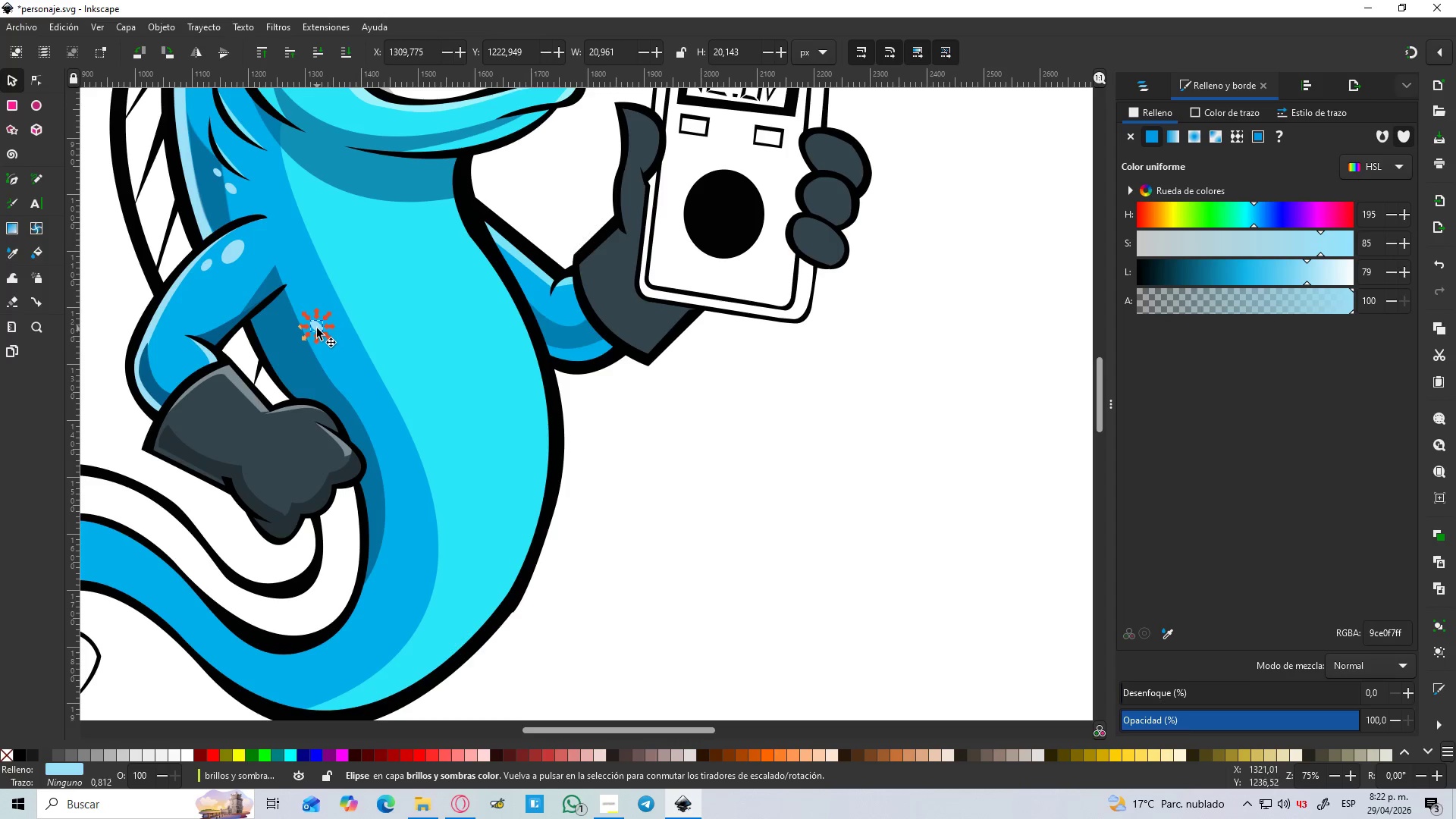 
left_click_drag(start_coordinate=[316, 328], to_coordinate=[390, 422])
 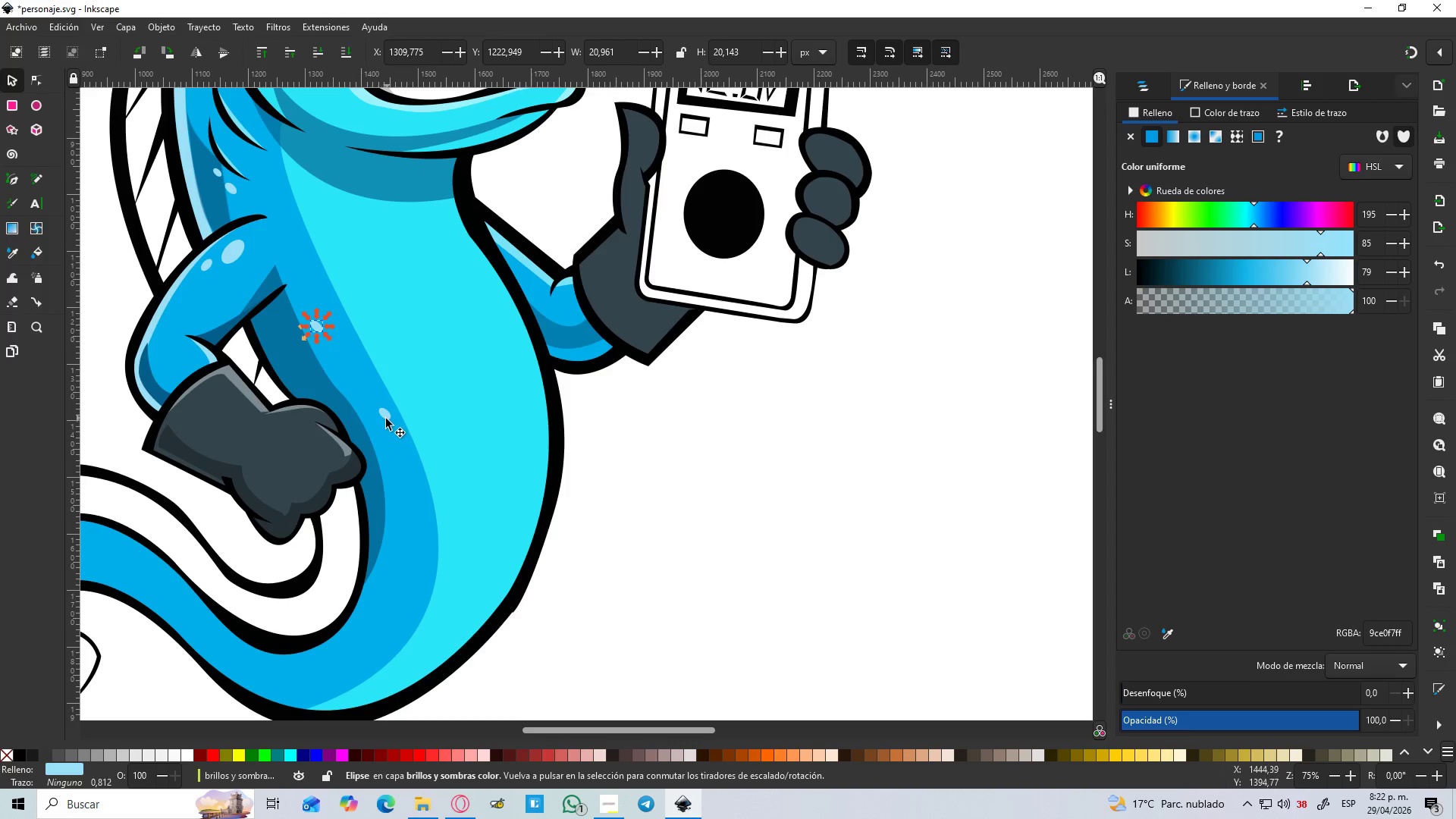 
key(Control+D)
 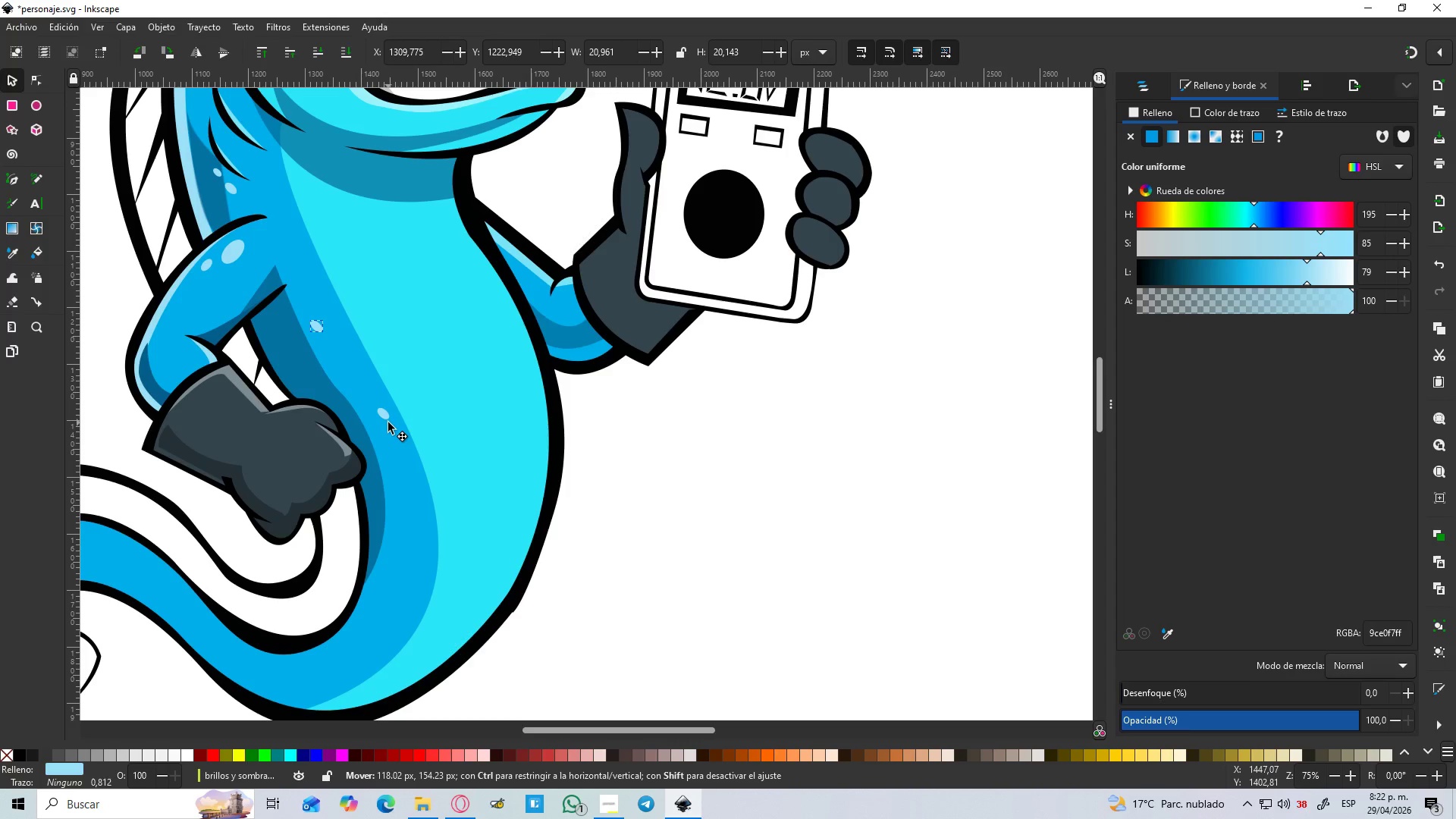 
left_click([385, 419])
 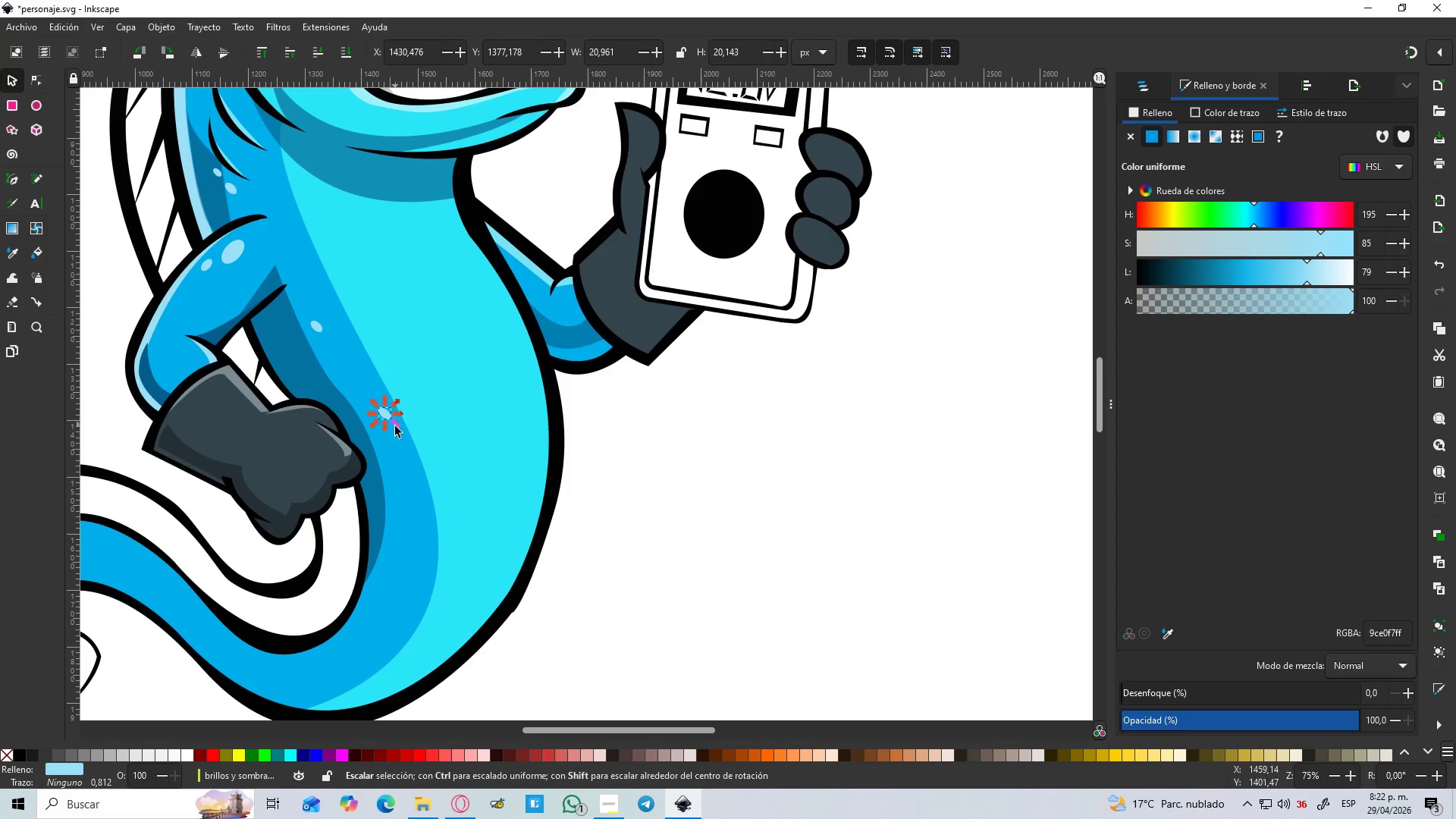 
hold_key(key=ControlLeft, duration=0.58)
scroll: coordinate [386, 423], scroll_direction: up, amount: 4.0
 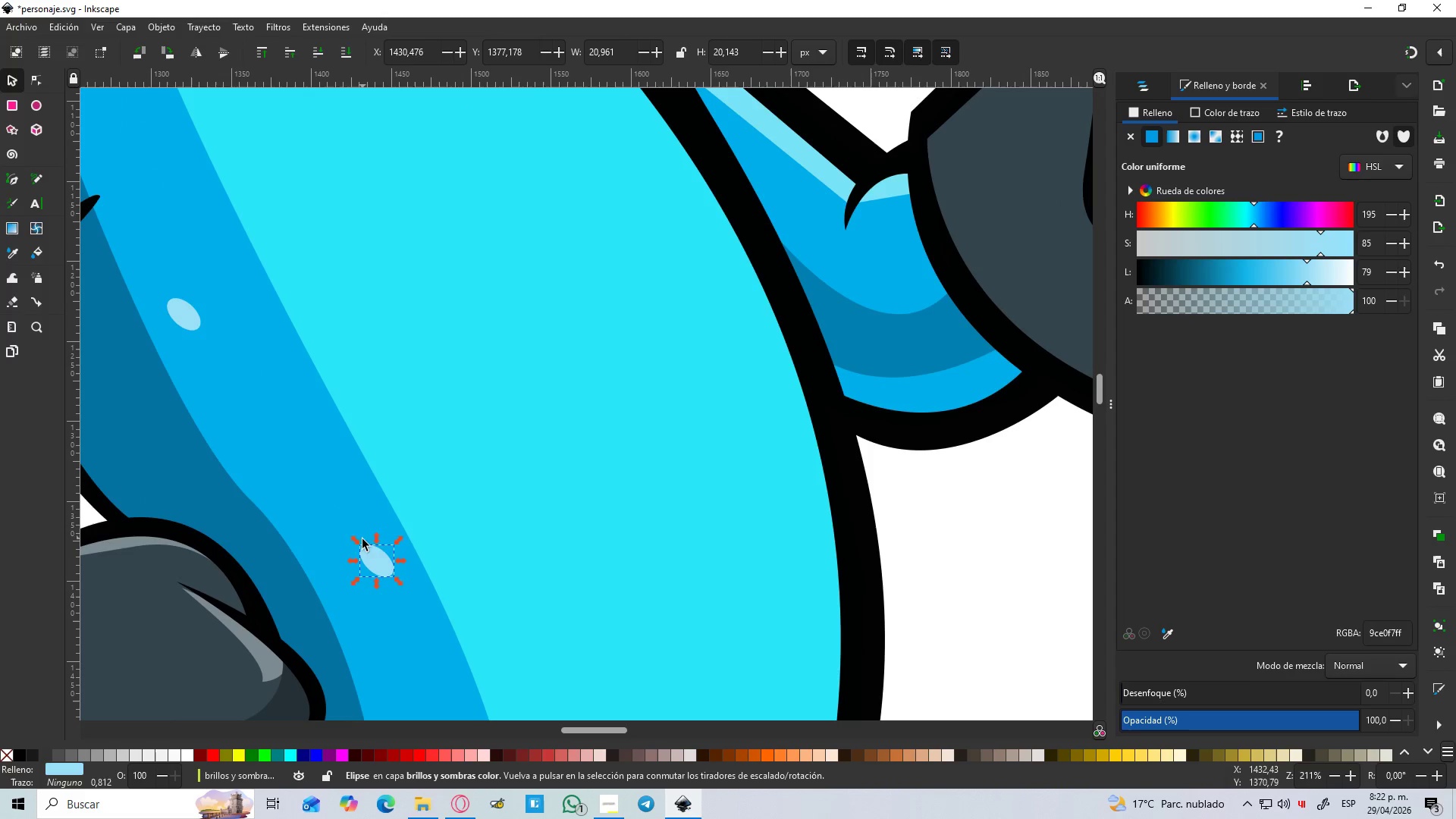 
left_click_drag(start_coordinate=[402, 587], to_coordinate=[394, 595])
 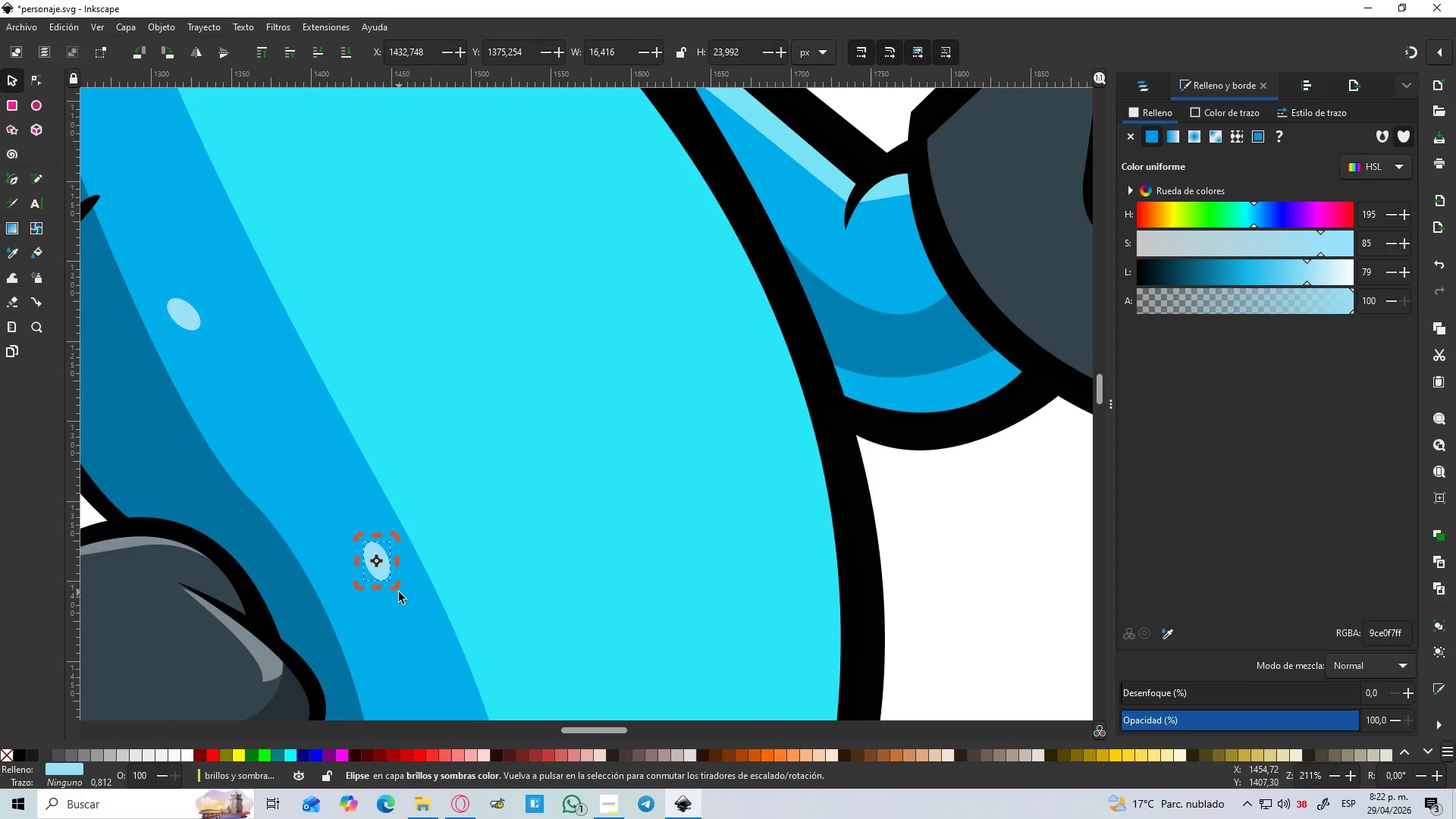 
scroll: coordinate [399, 592], scroll_direction: down, amount: 4.0
 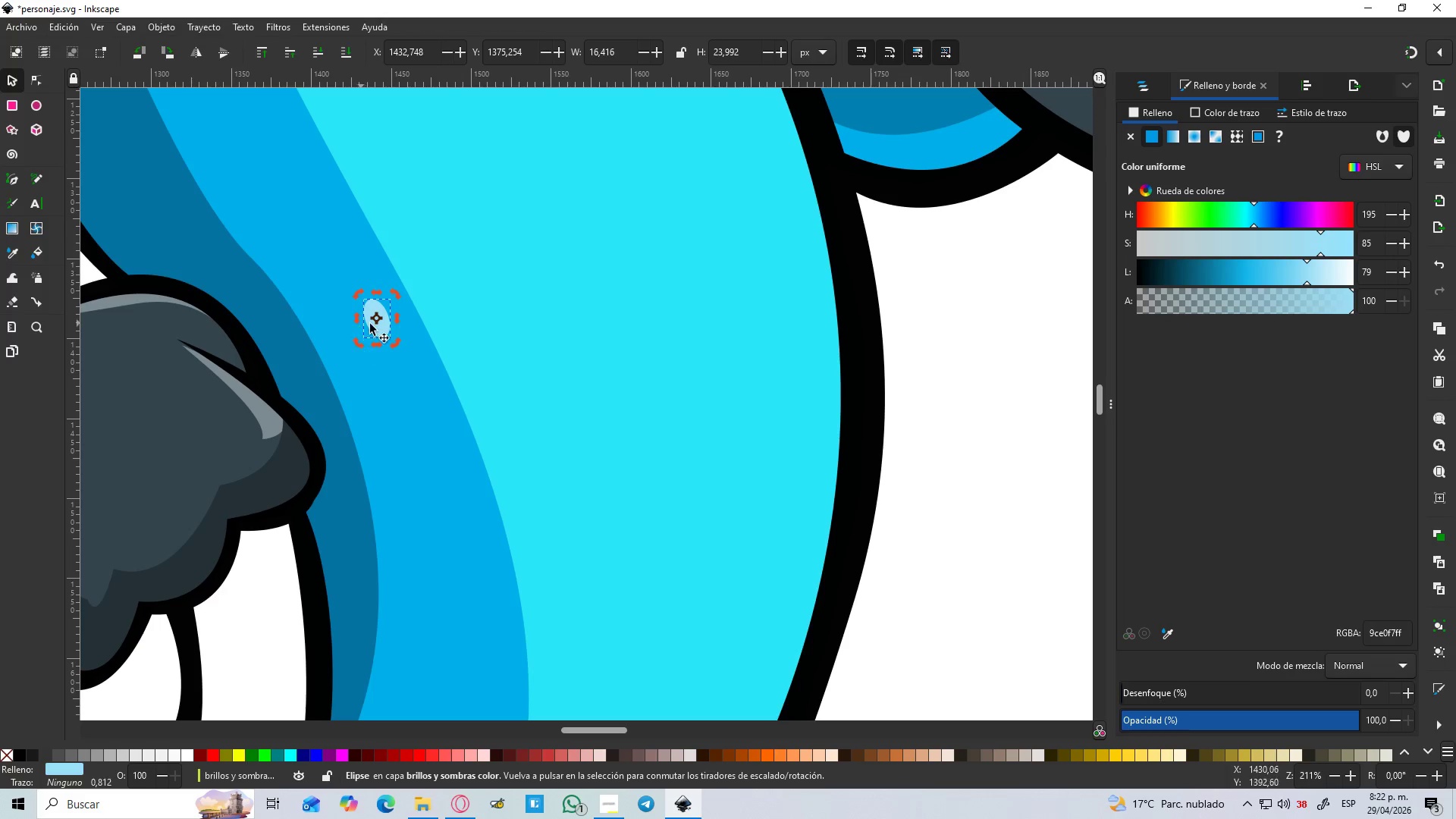 
left_click([379, 322])
 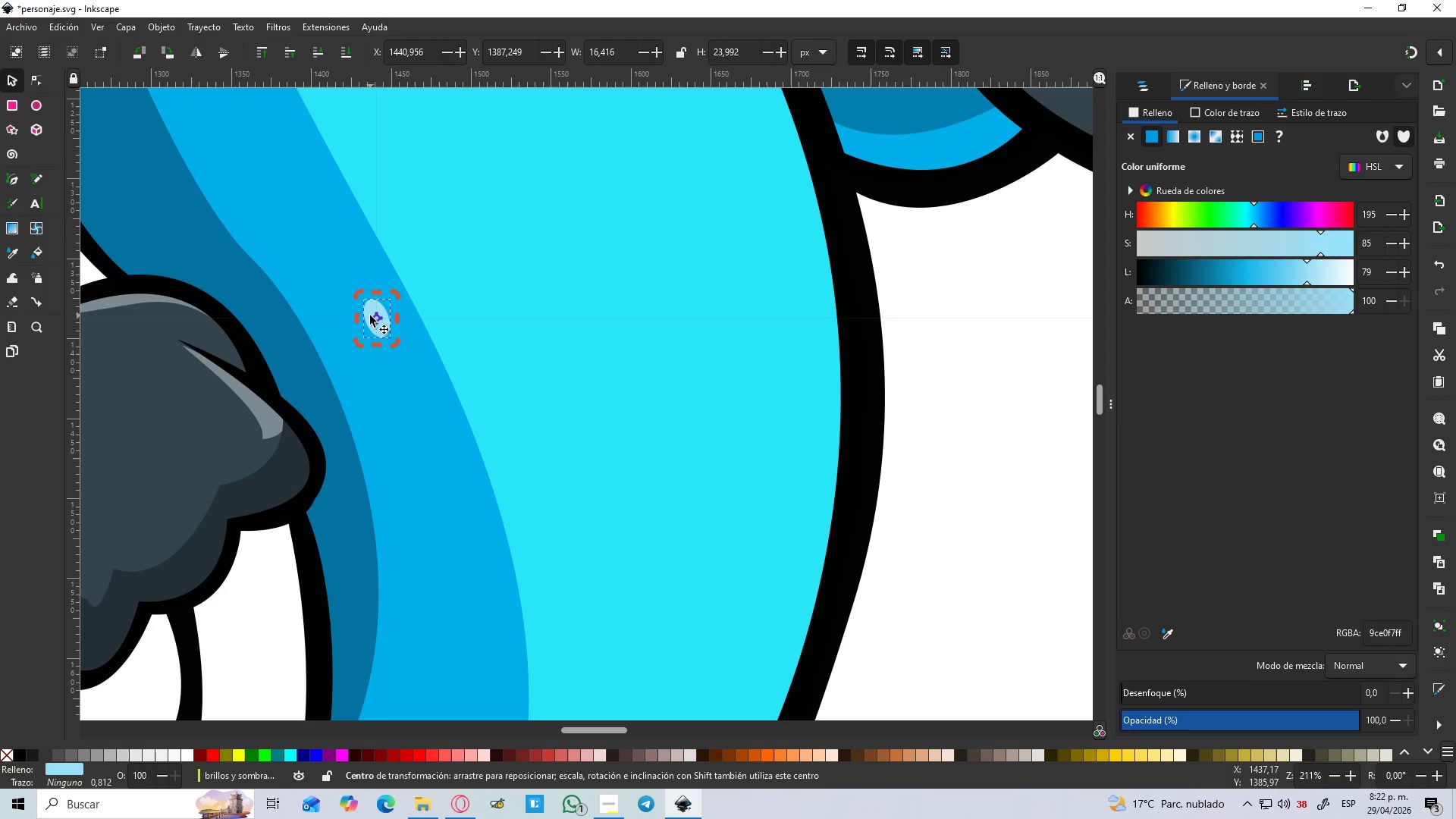 
left_click([370, 315])
 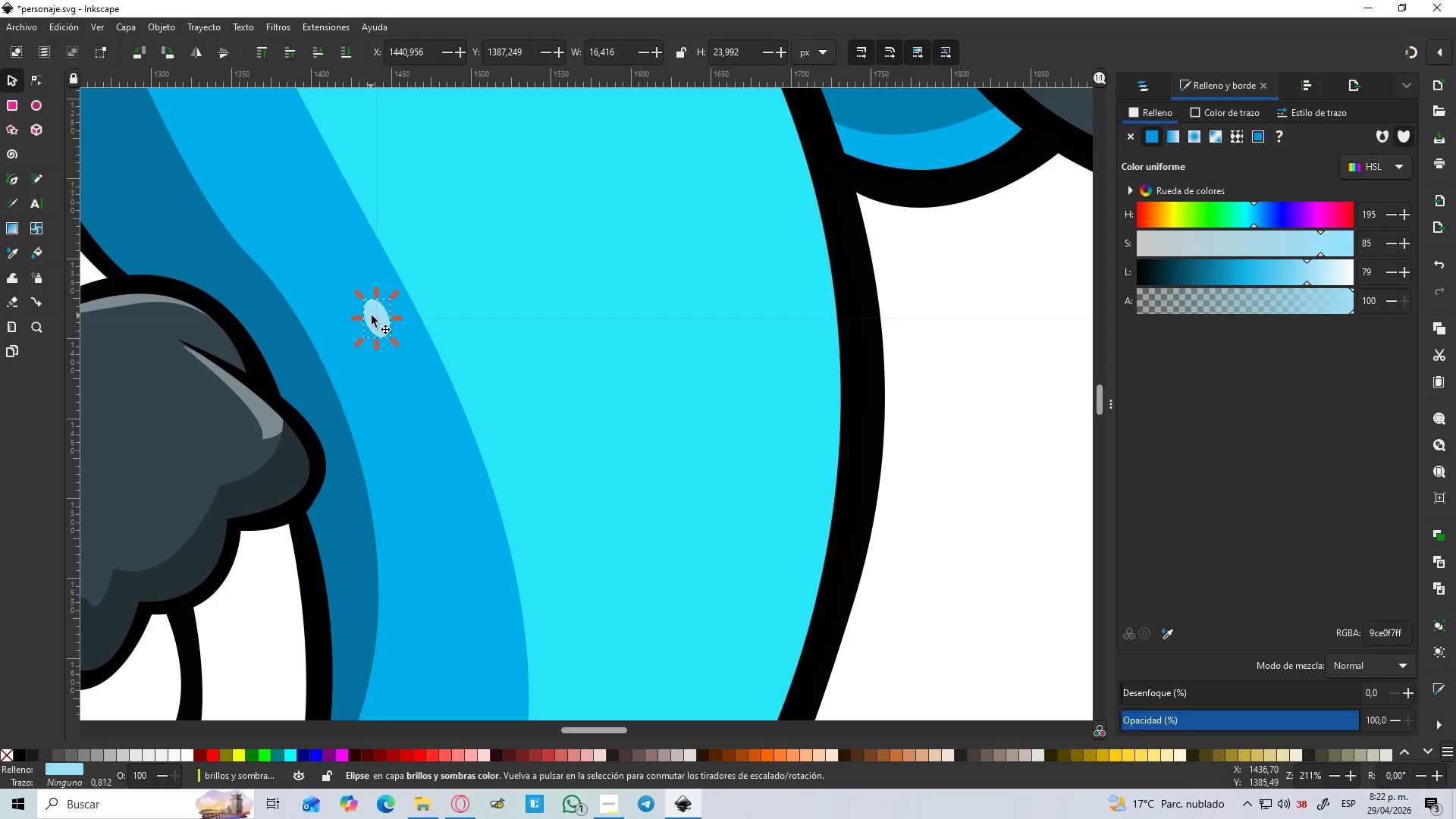 
key(Control+D)
 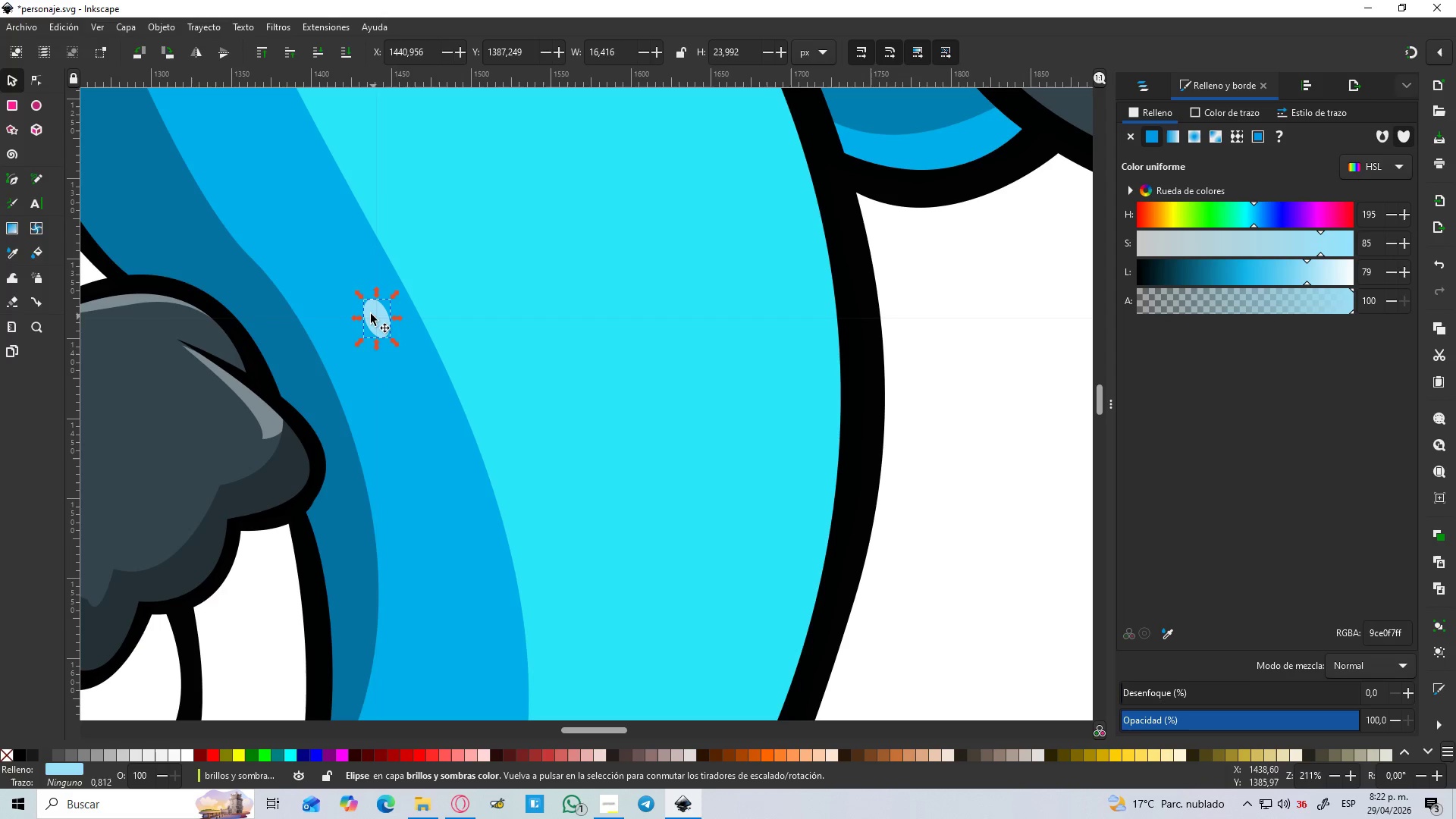 
left_click_drag(start_coordinate=[370, 312], to_coordinate=[412, 462])
 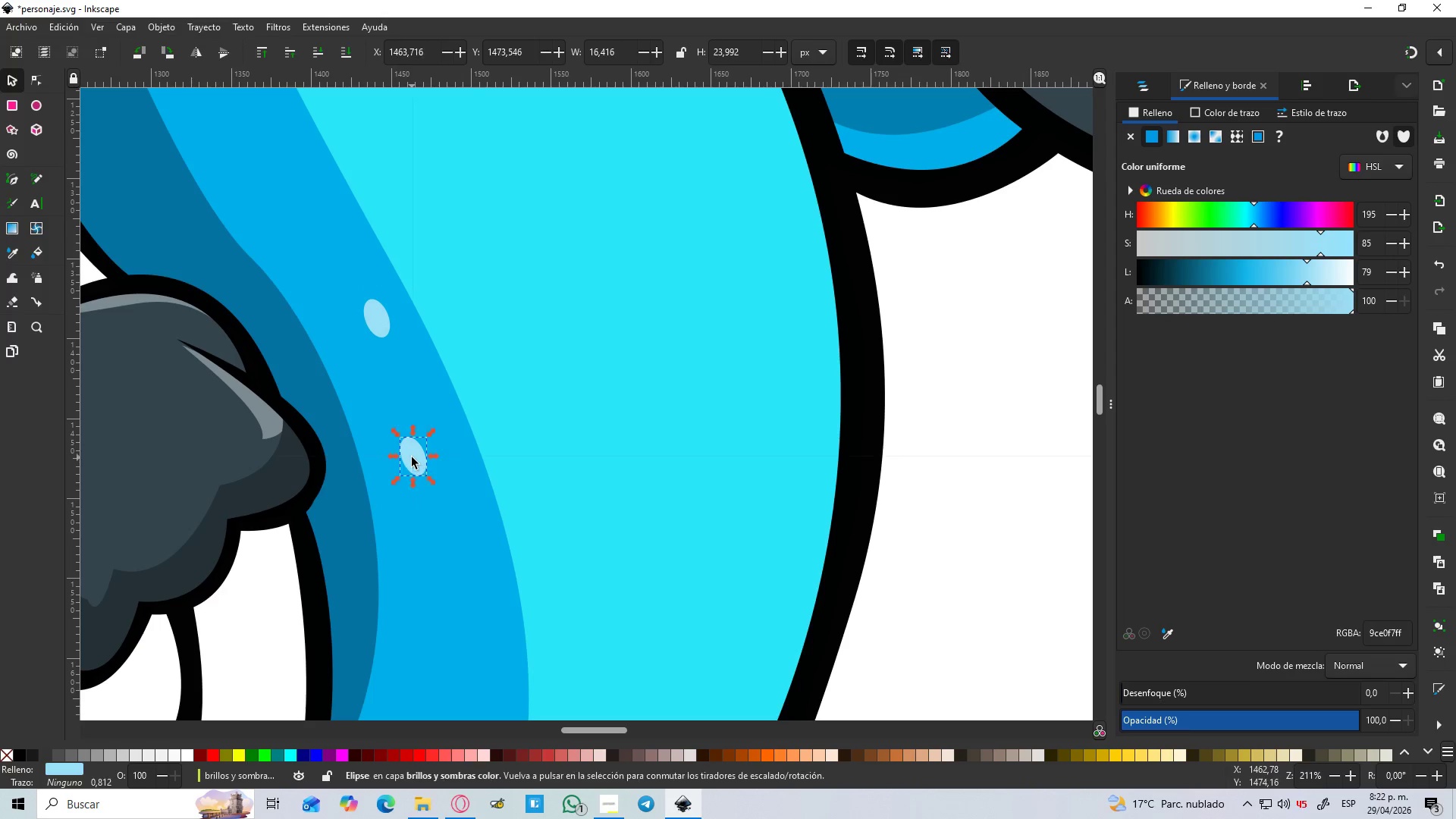 
hold_key(key=ControlLeft, duration=0.55)
scroll: coordinate [412, 453], scroll_direction: down, amount: 2.0
 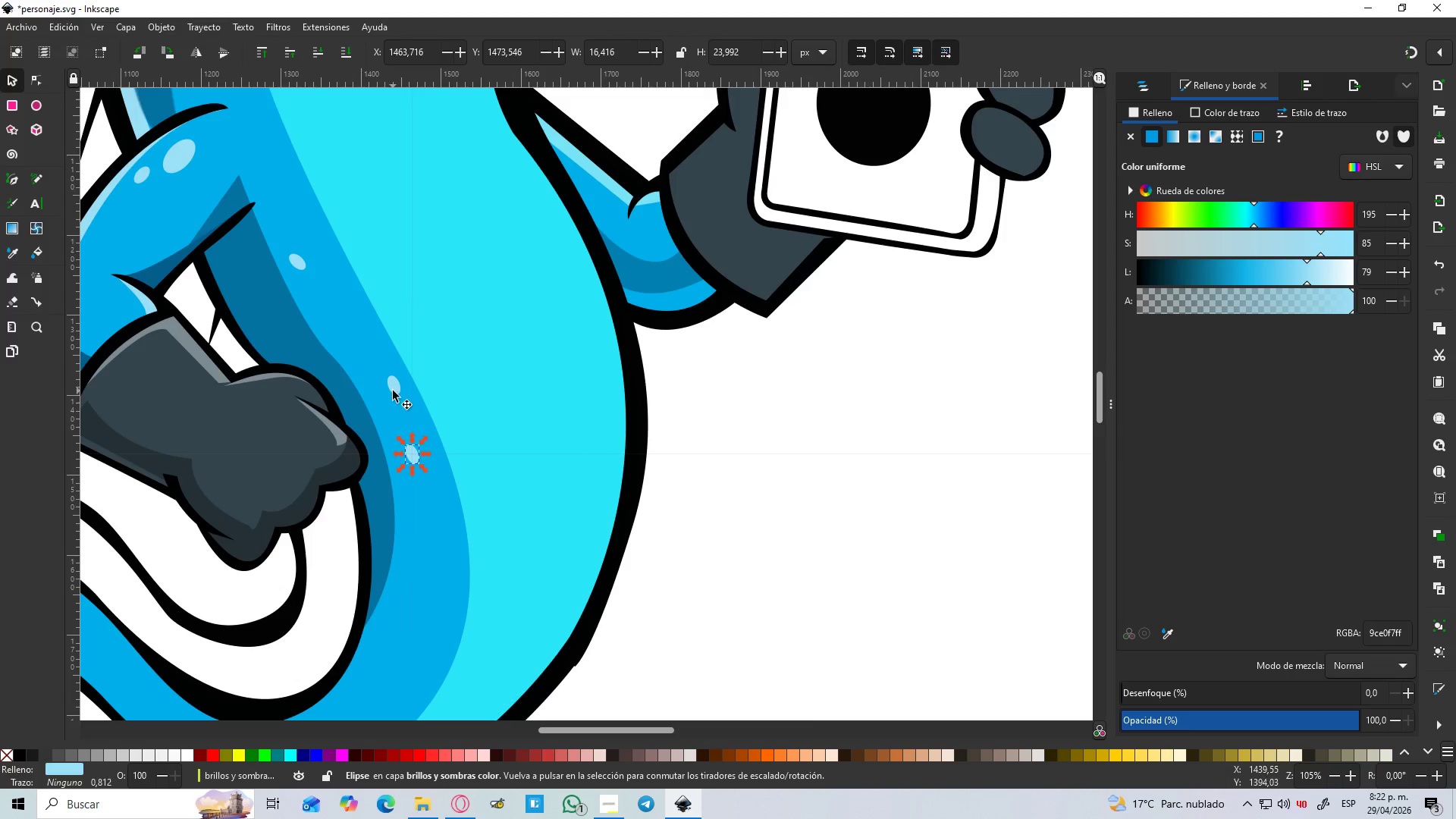 
key(Control+ControlLeft)
 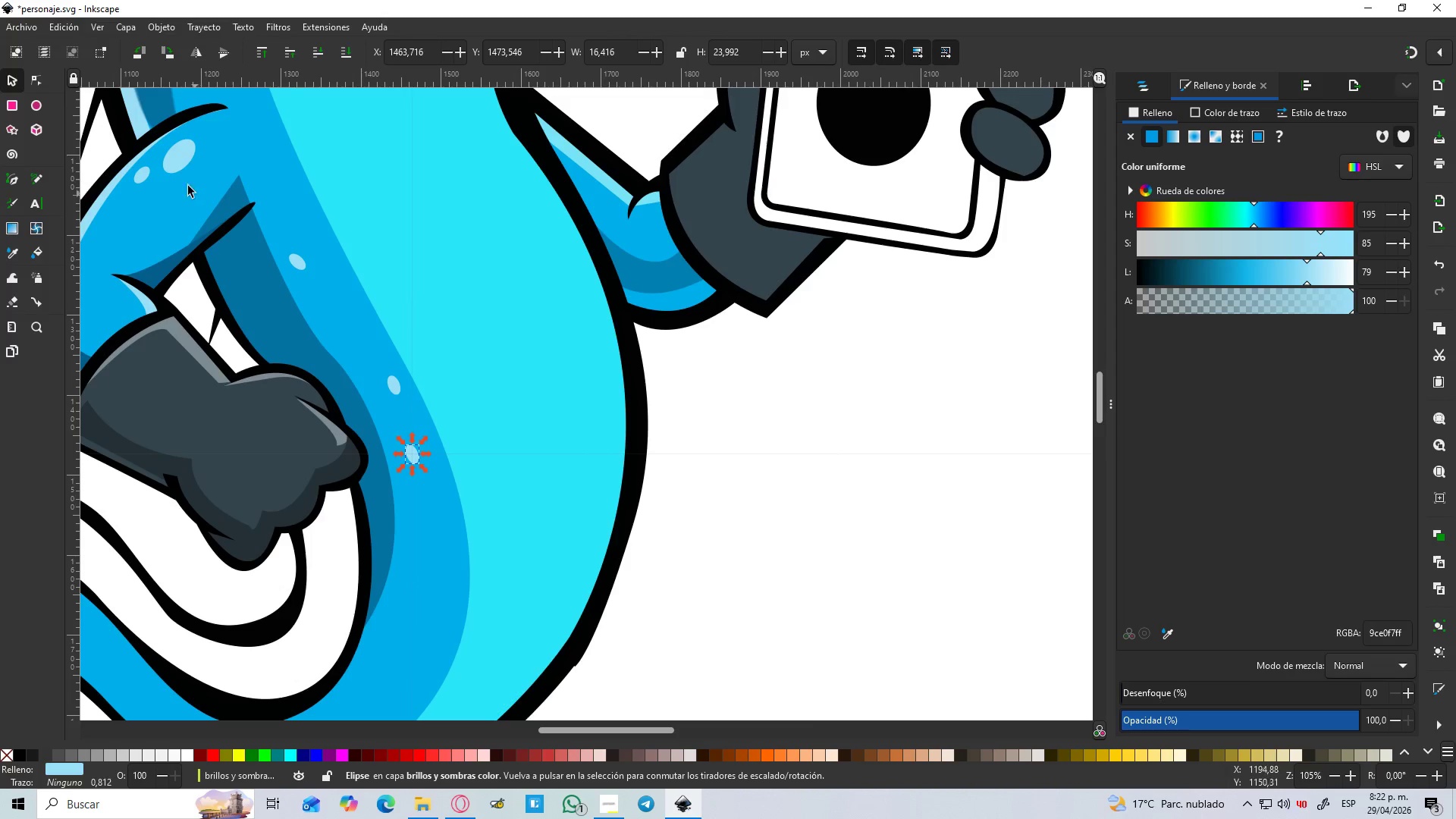 
left_click([177, 161])
 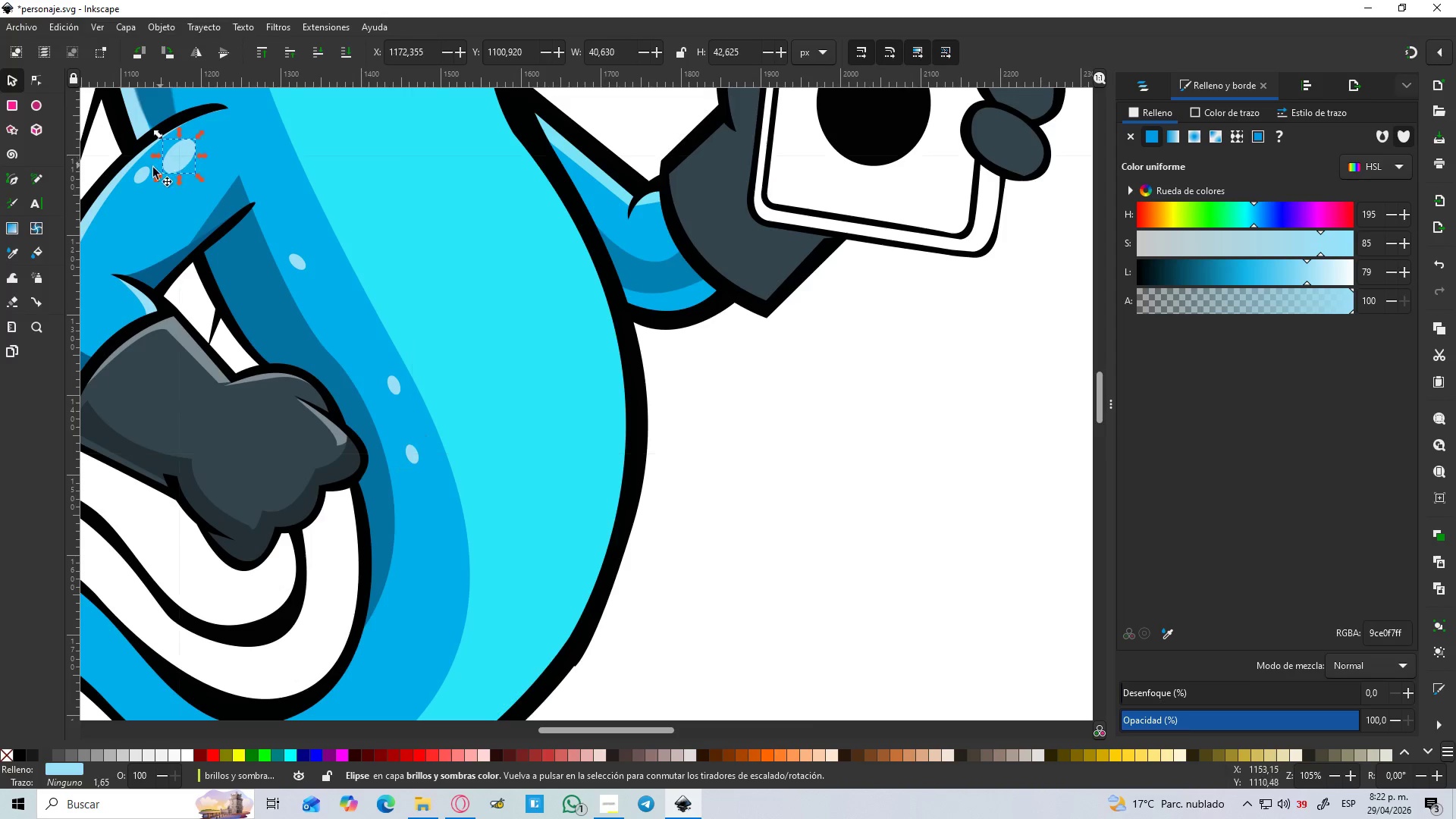 
hold_key(key=ShiftLeft, duration=0.7)
left_click([143, 179])
 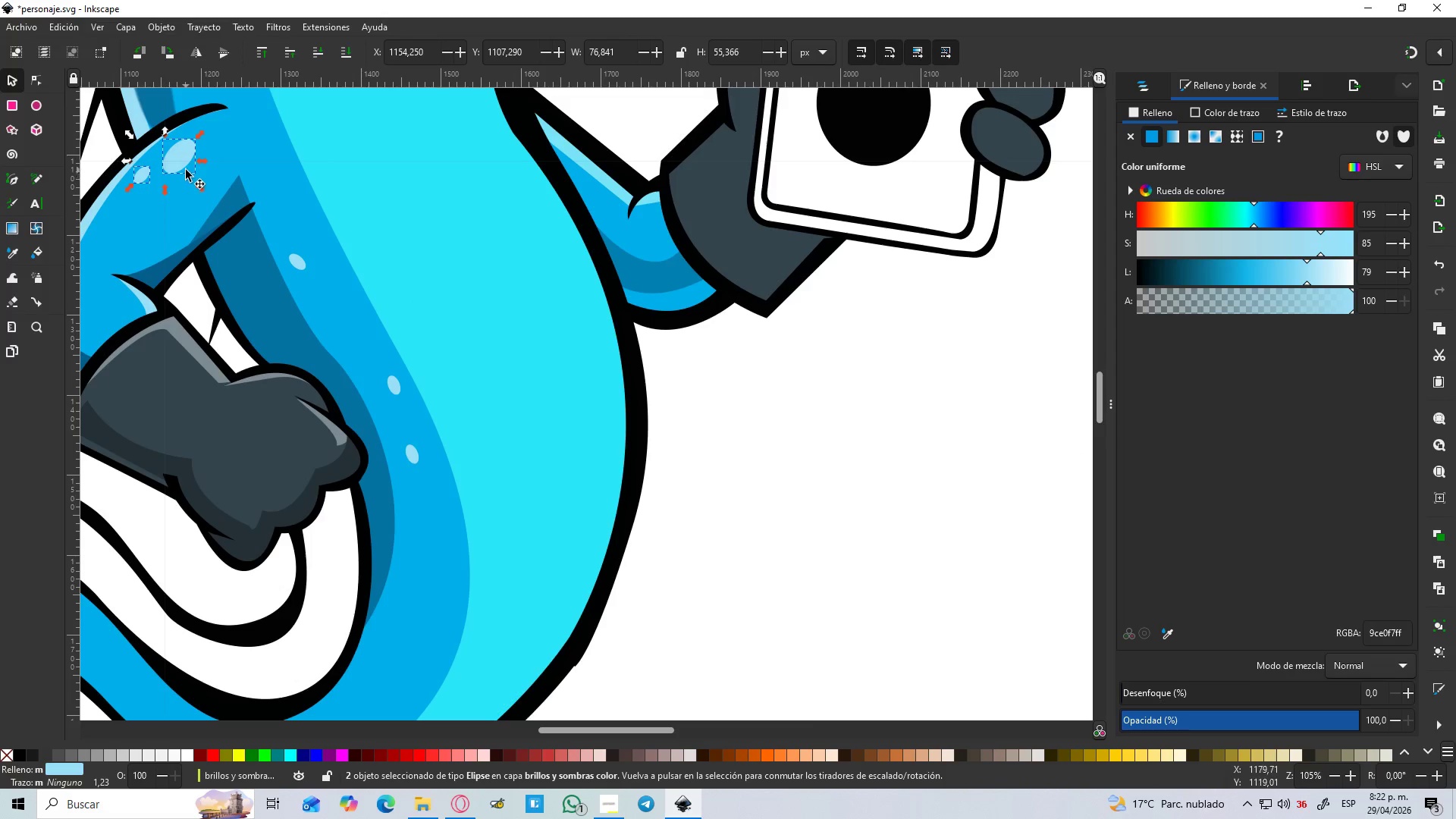 
key(Control+D)
 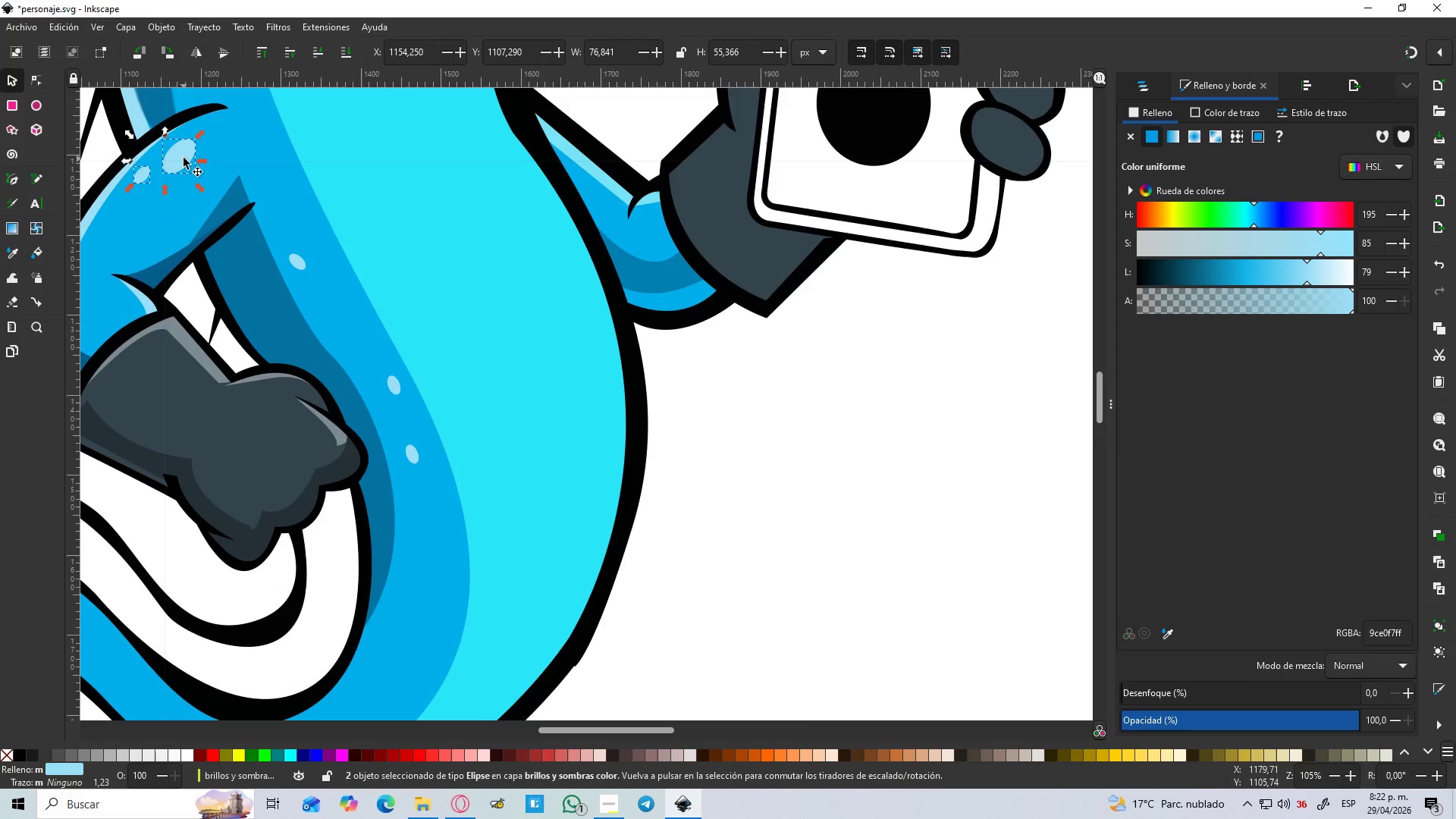 
left_click_drag(start_coordinate=[183, 158], to_coordinate=[522, 196])
 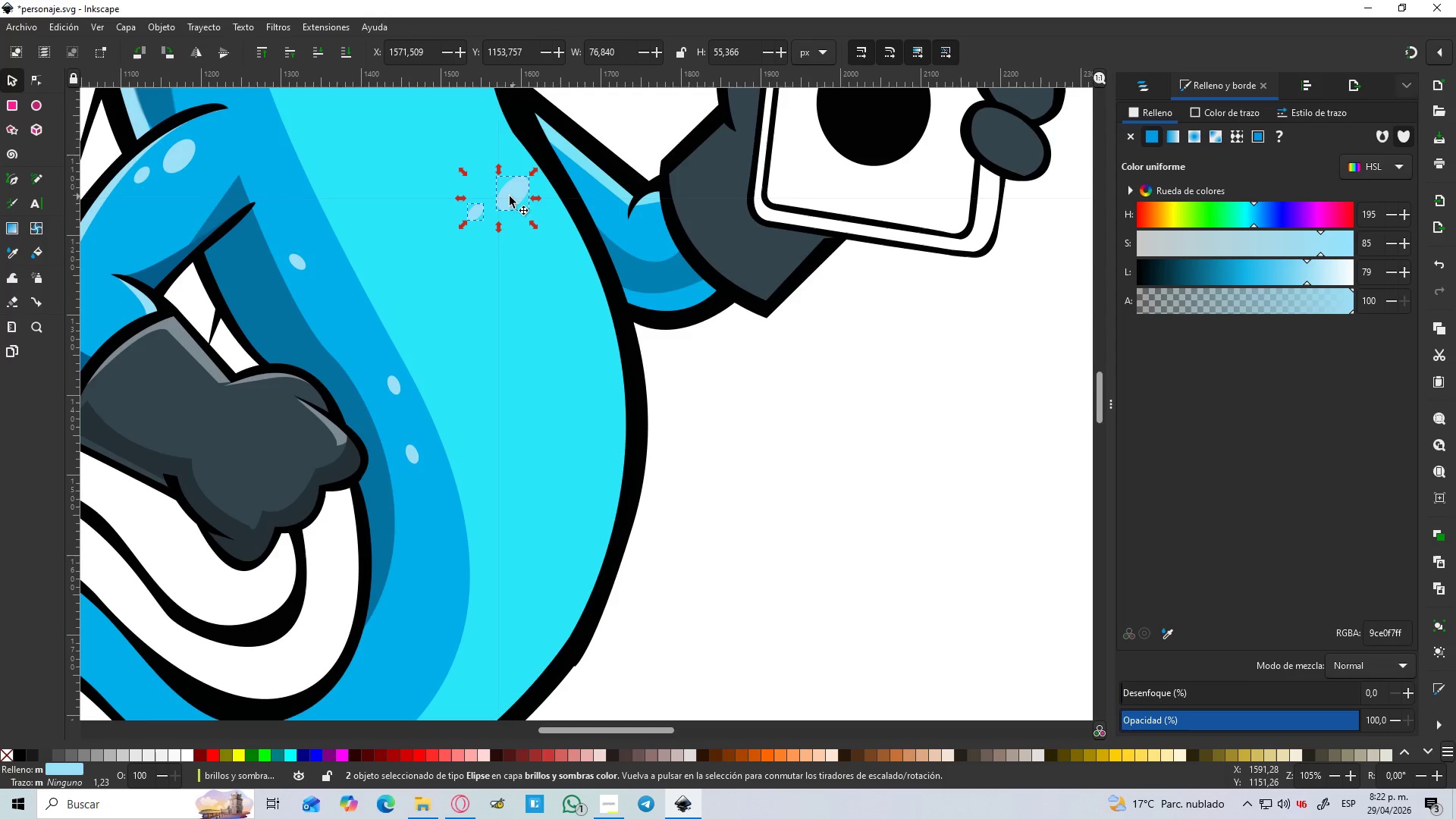 
left_click([507, 196])
 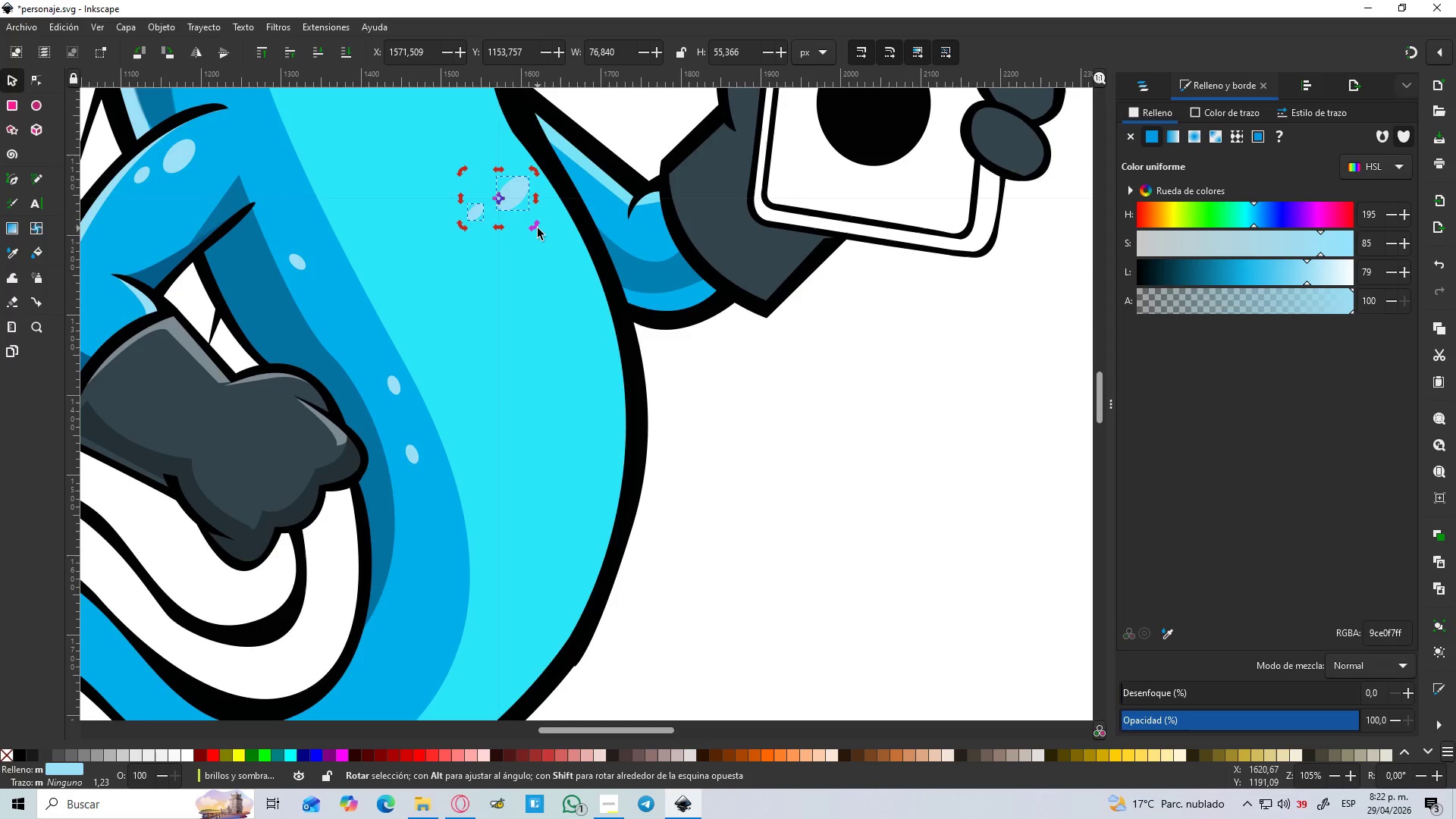 
left_click_drag(start_coordinate=[538, 228], to_coordinate=[469, 261])
 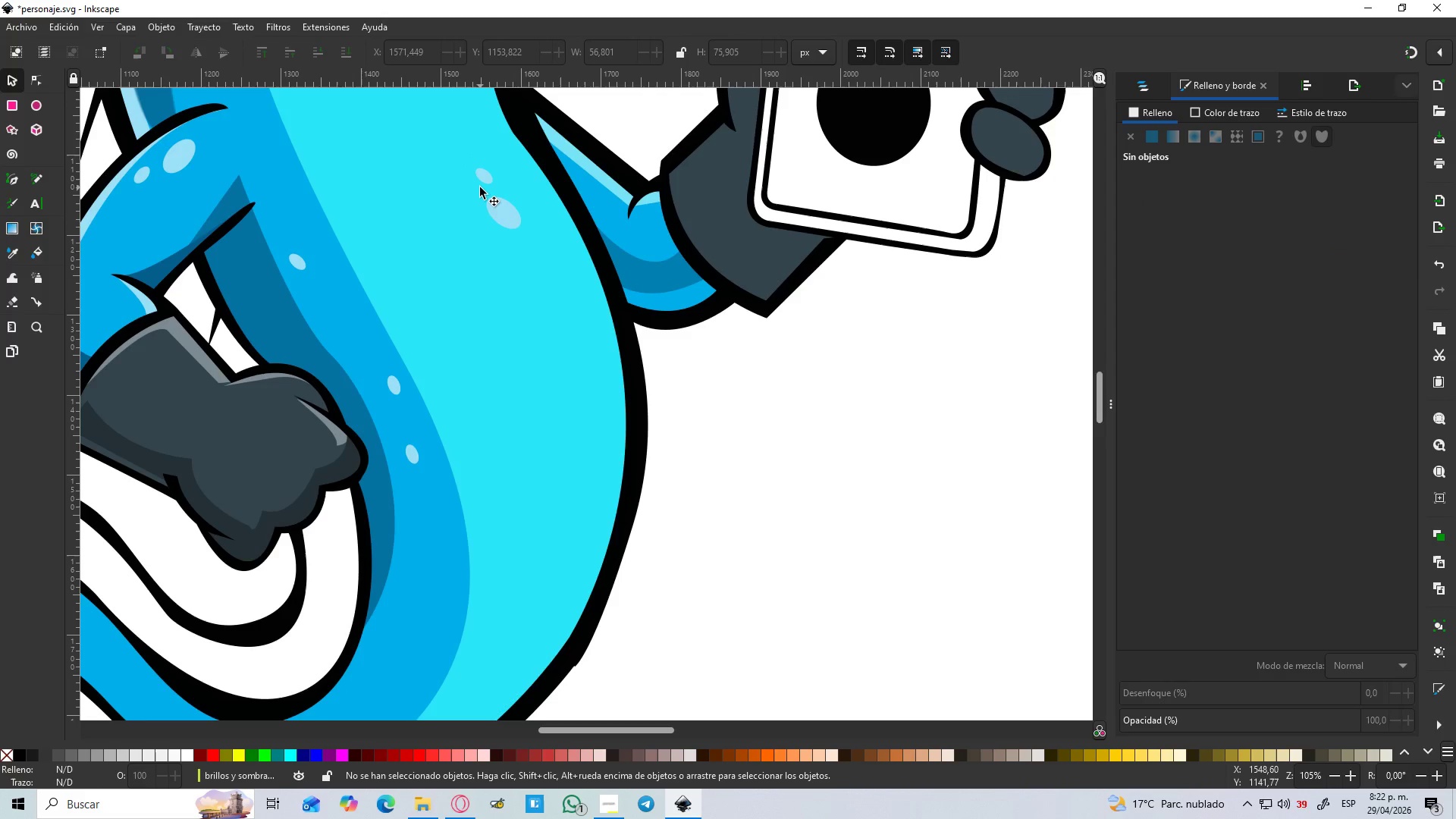 
left_click([482, 179])
 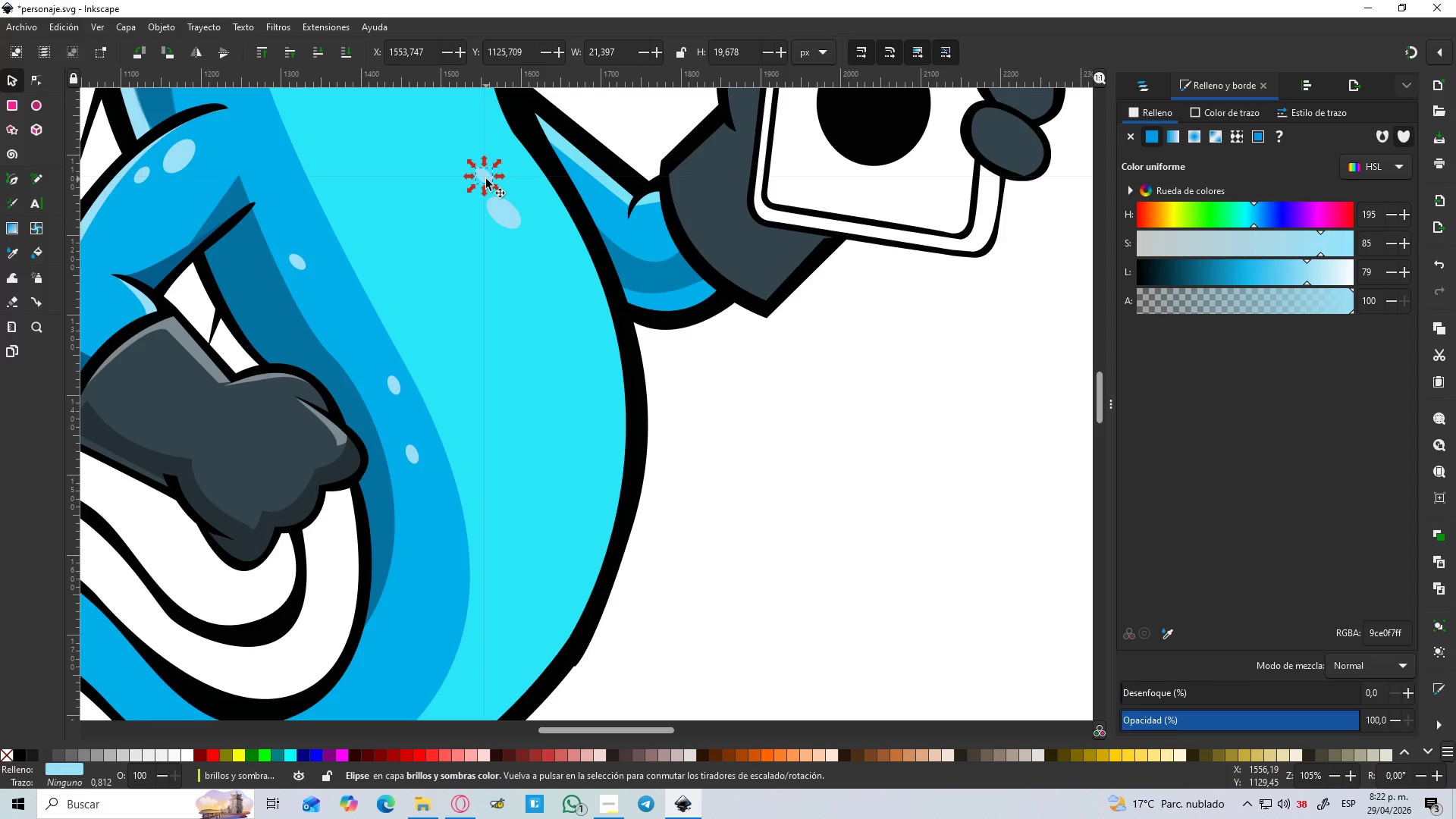 
left_click_drag(start_coordinate=[485, 178], to_coordinate=[492, 186])
 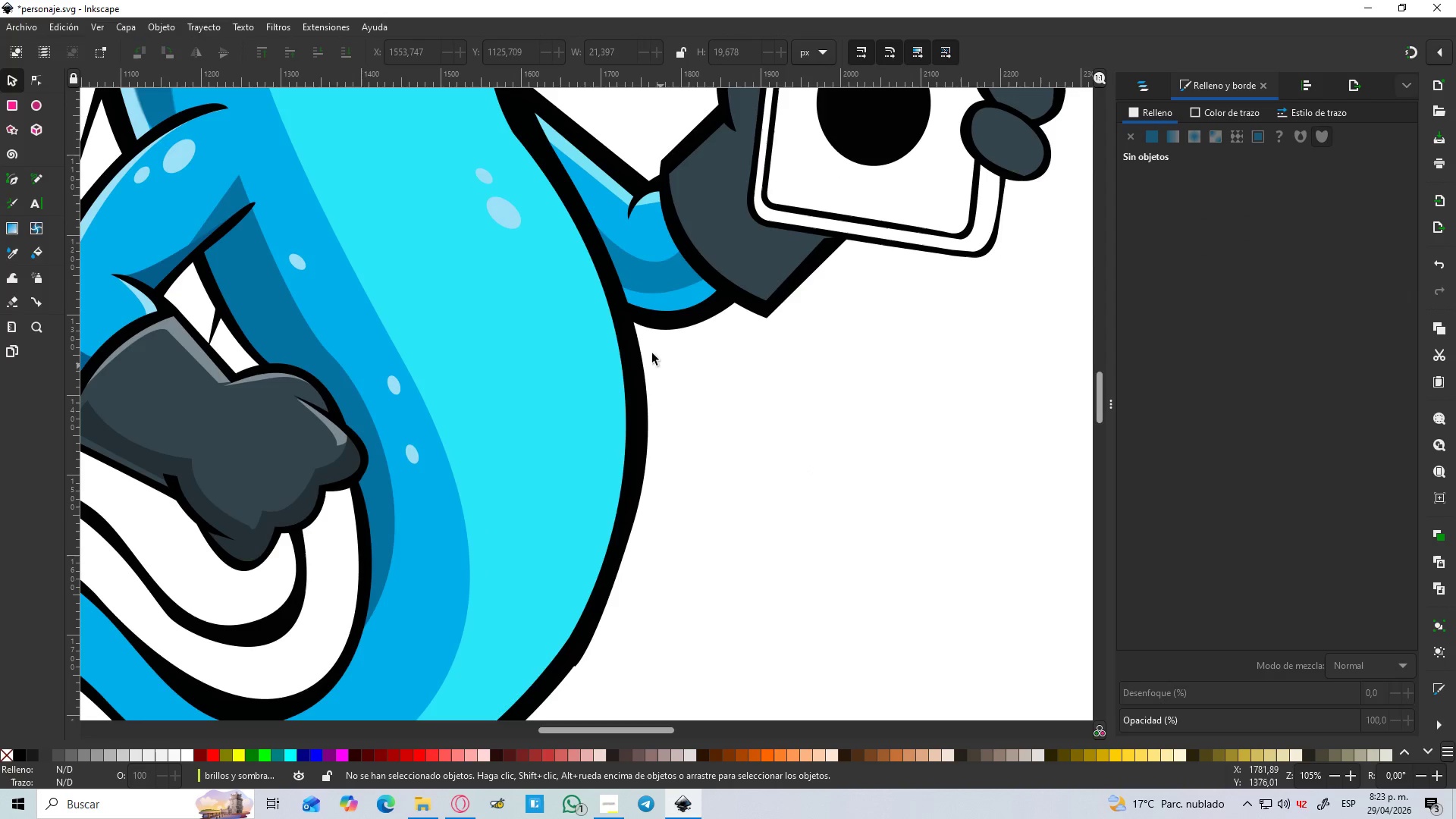 
hold_key(key=ControlLeft, duration=0.56)
 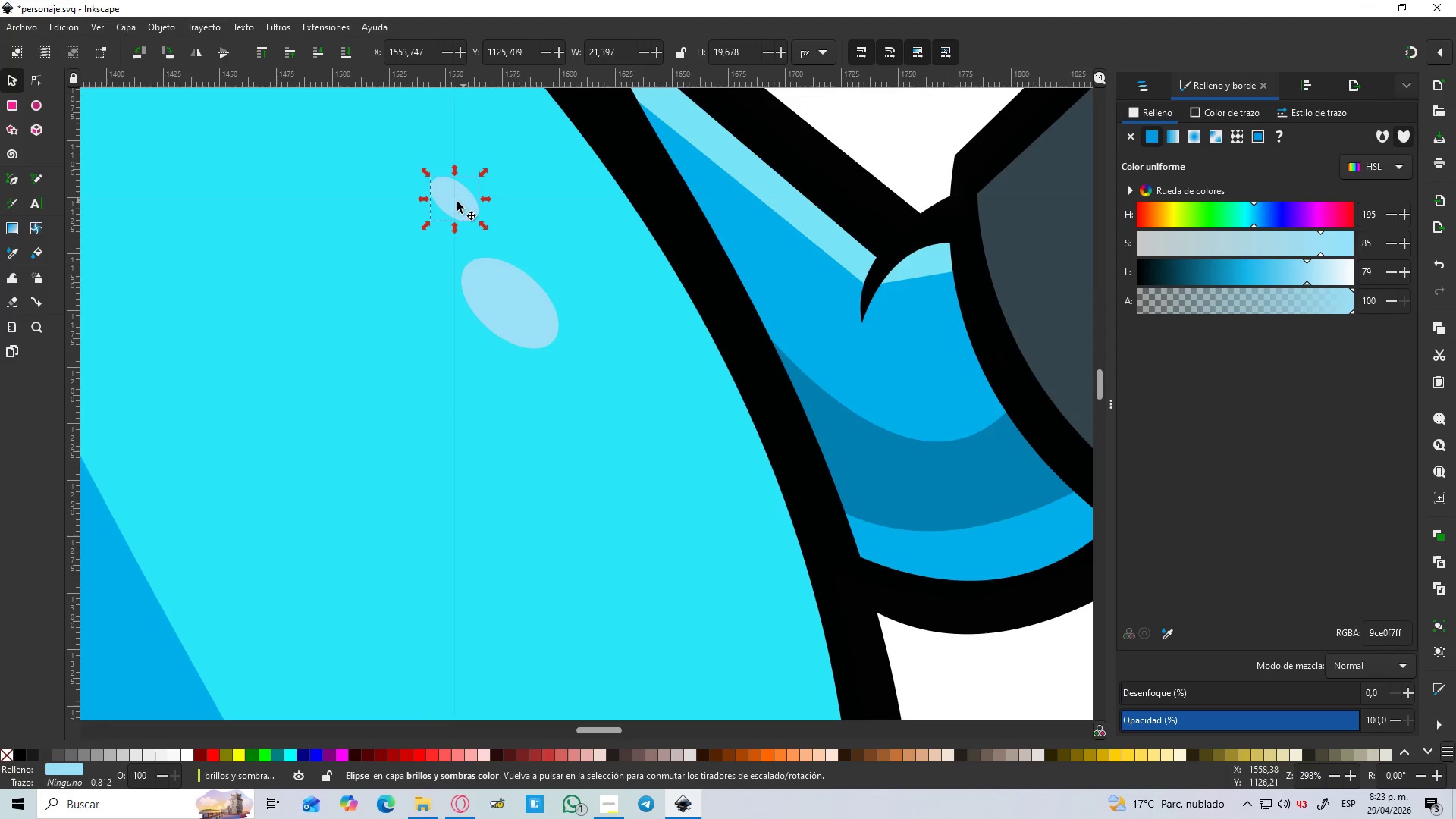 
left_click([465, 200])
 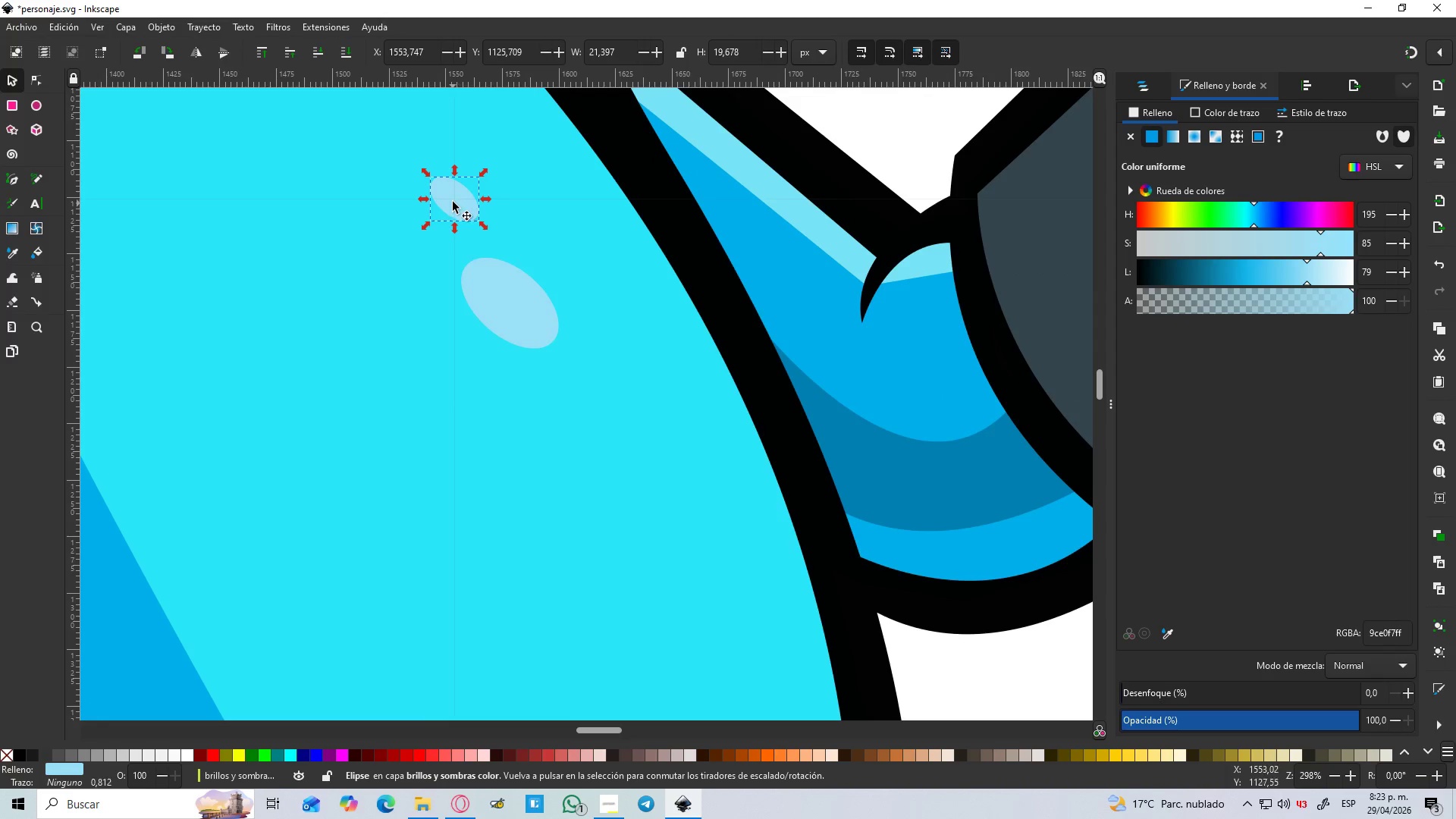 
scroll: coordinate [500, 164], scroll_direction: up, amount: 3.0
 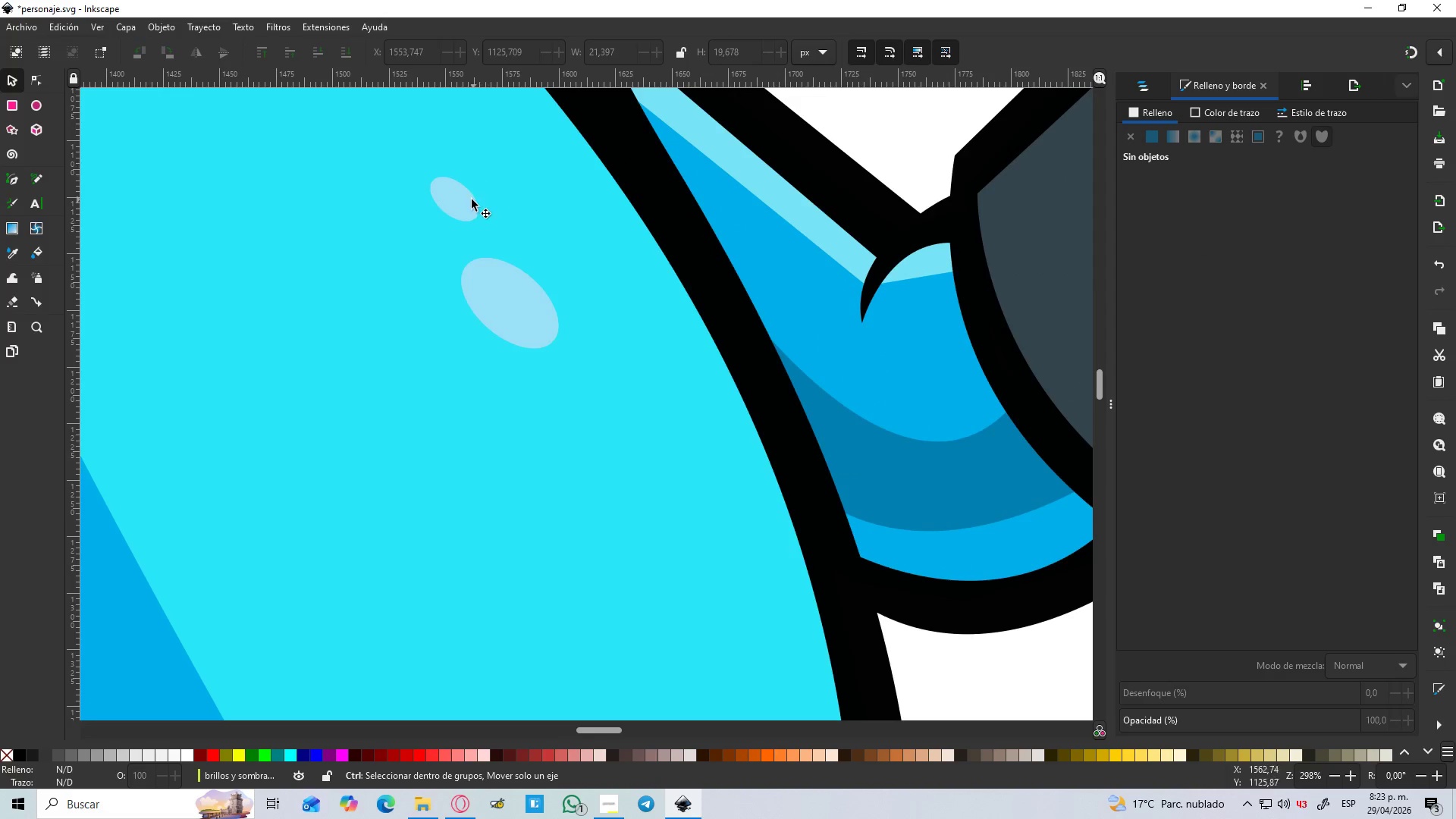 
left_click_drag(start_coordinate=[453, 199], to_coordinate=[465, 212])
 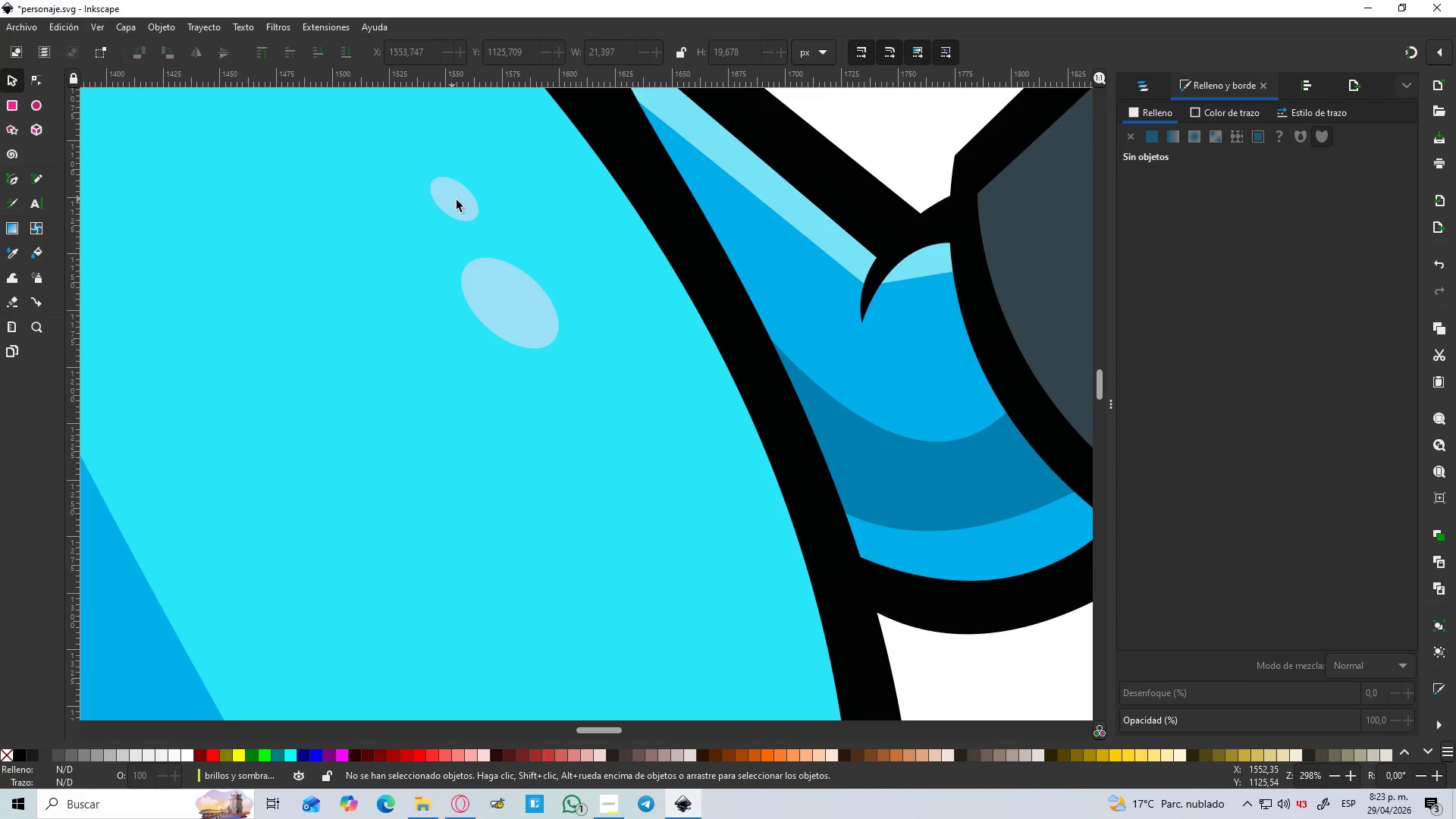 
key(Control+D)
 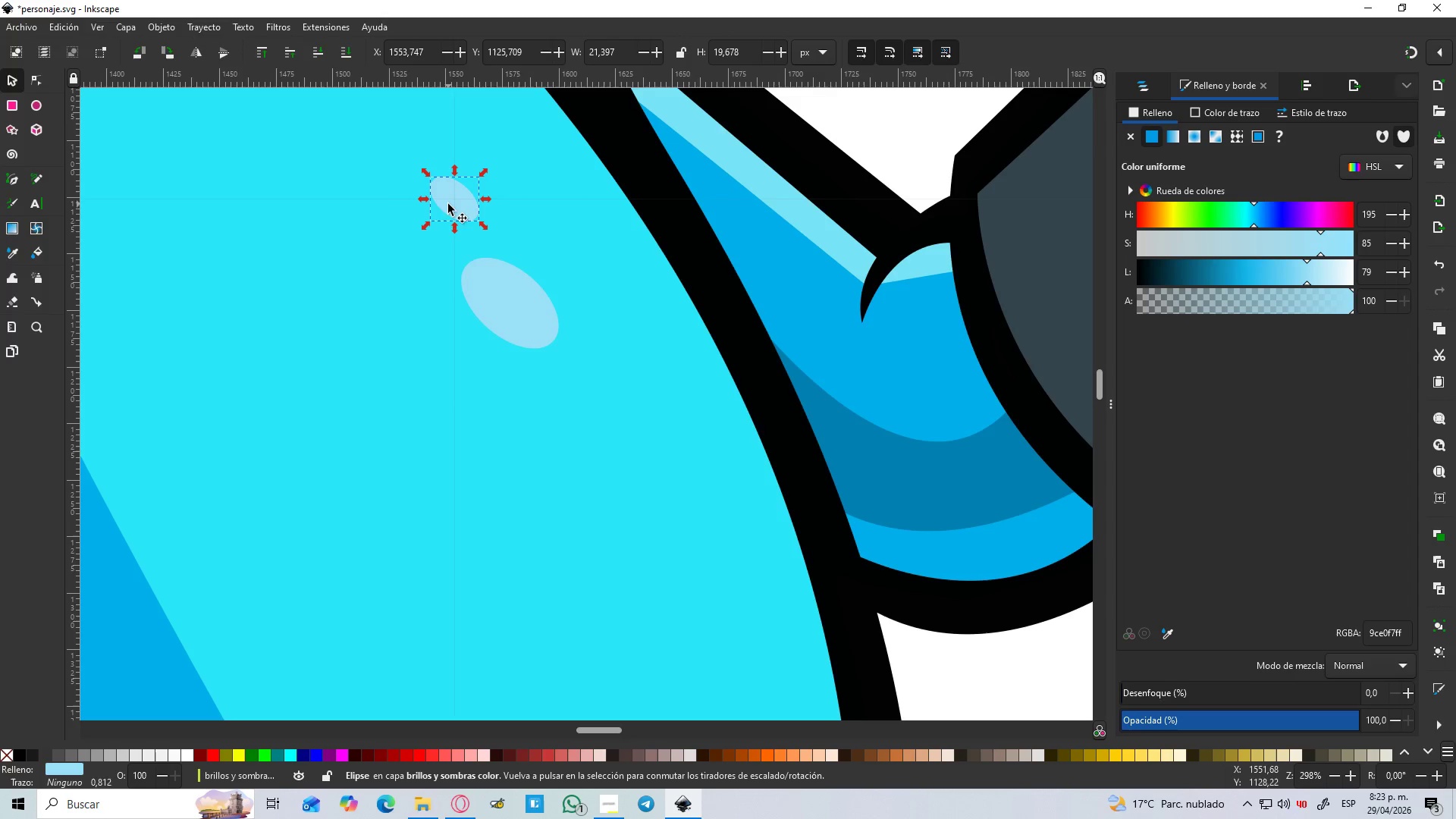 
left_click_drag(start_coordinate=[449, 202], to_coordinate=[565, 414])
 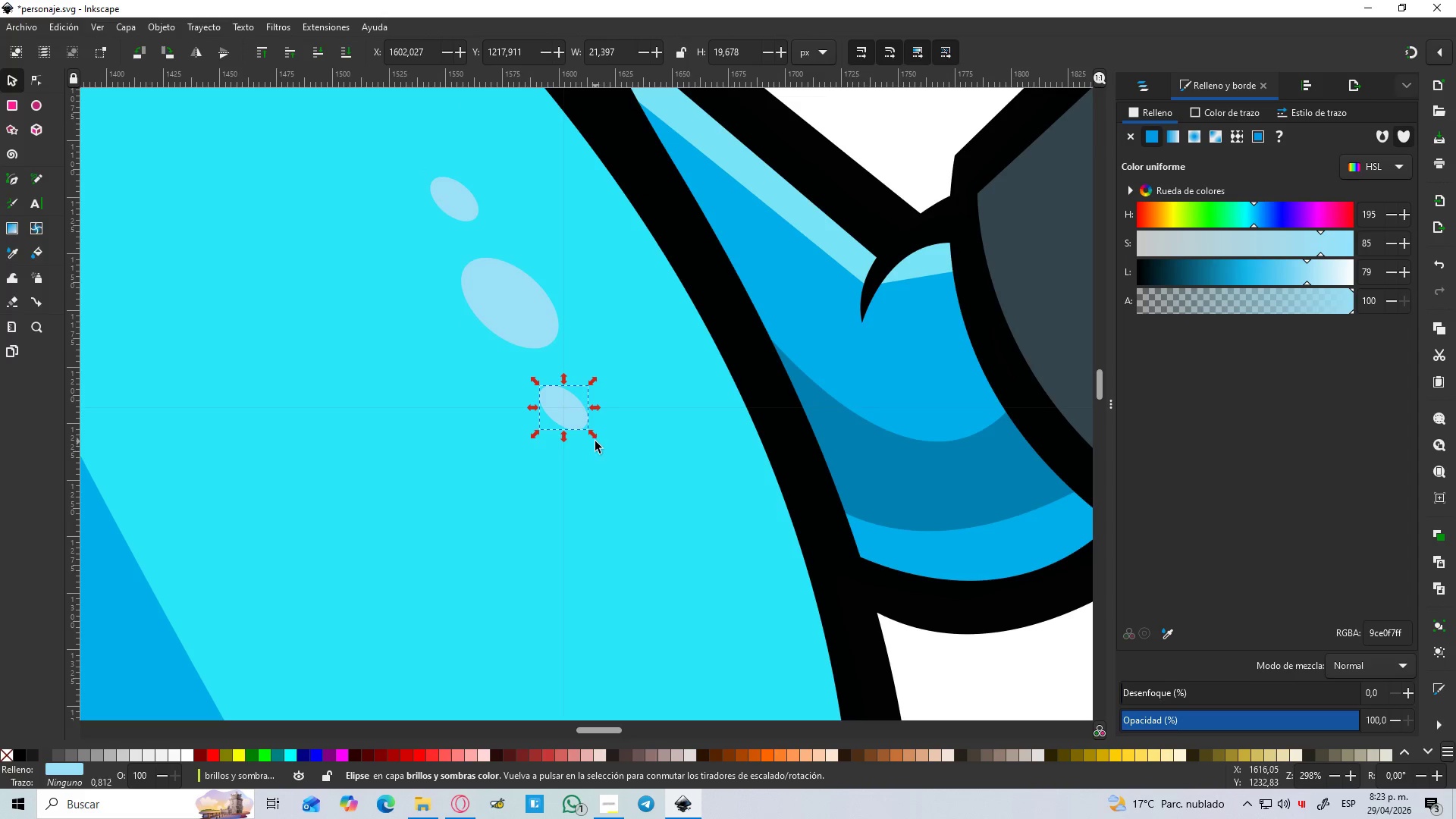 
left_click([574, 422])
 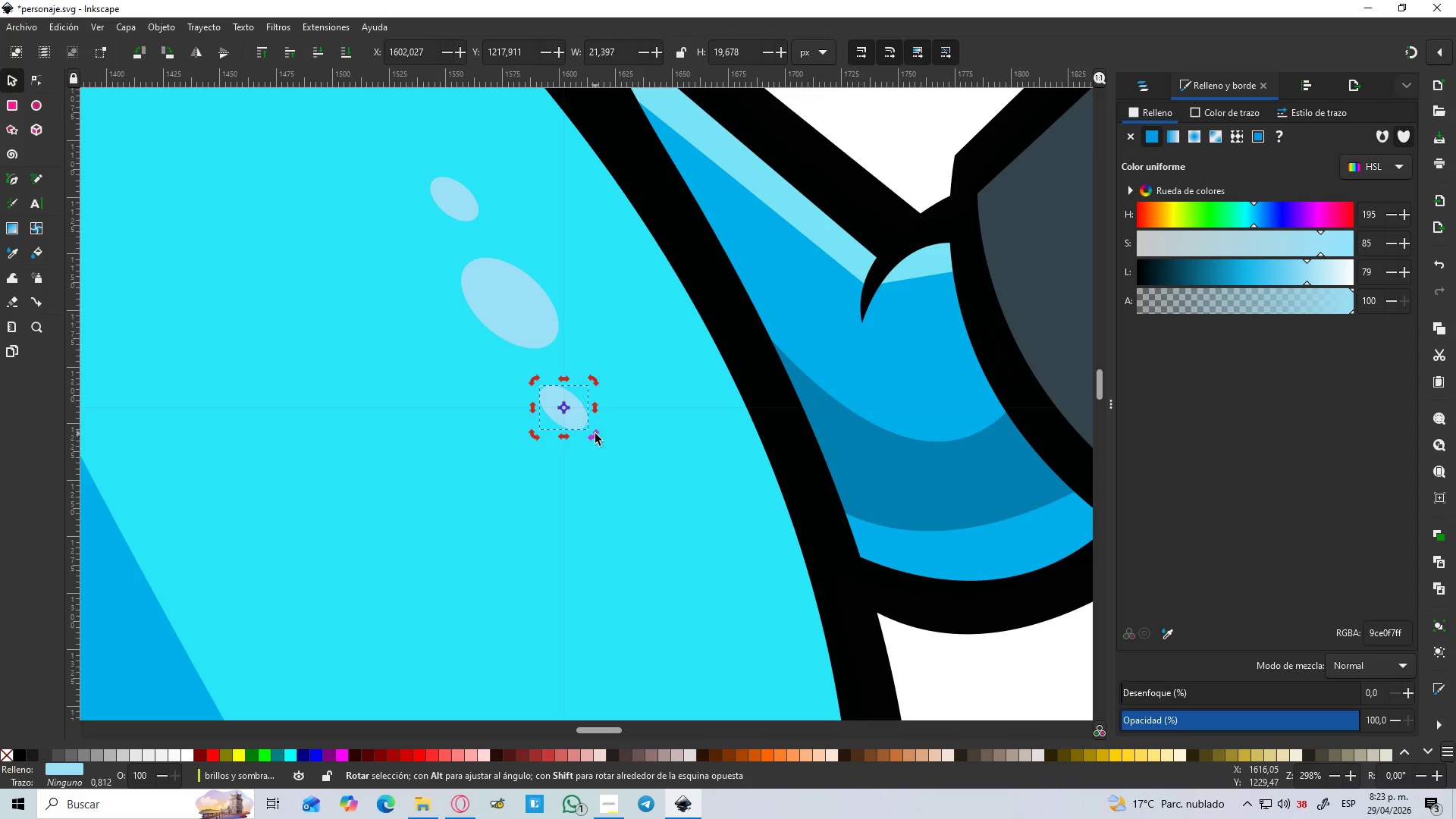 
left_click_drag(start_coordinate=[595, 435], to_coordinate=[584, 446])
 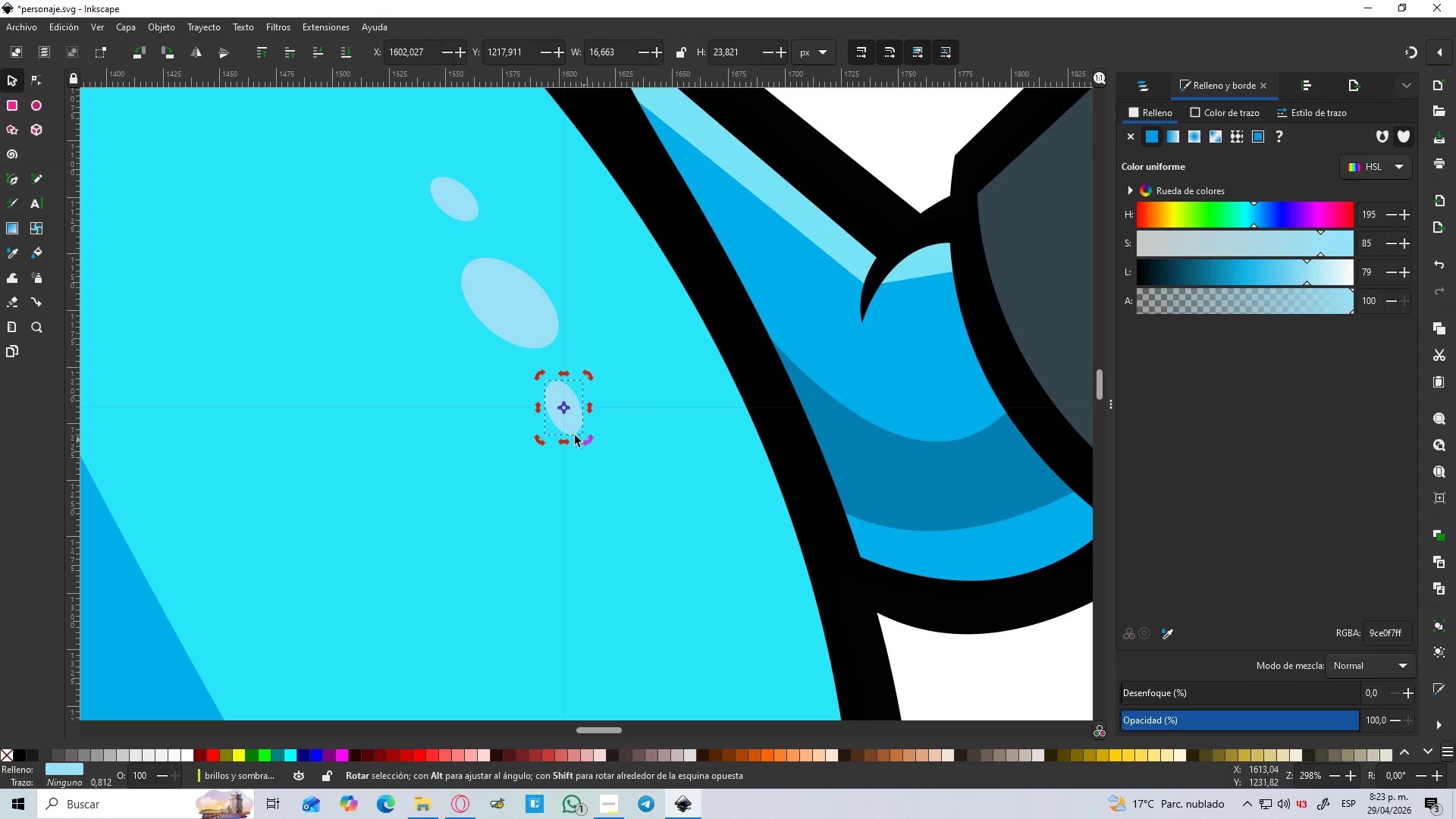 
left_click([566, 427])
 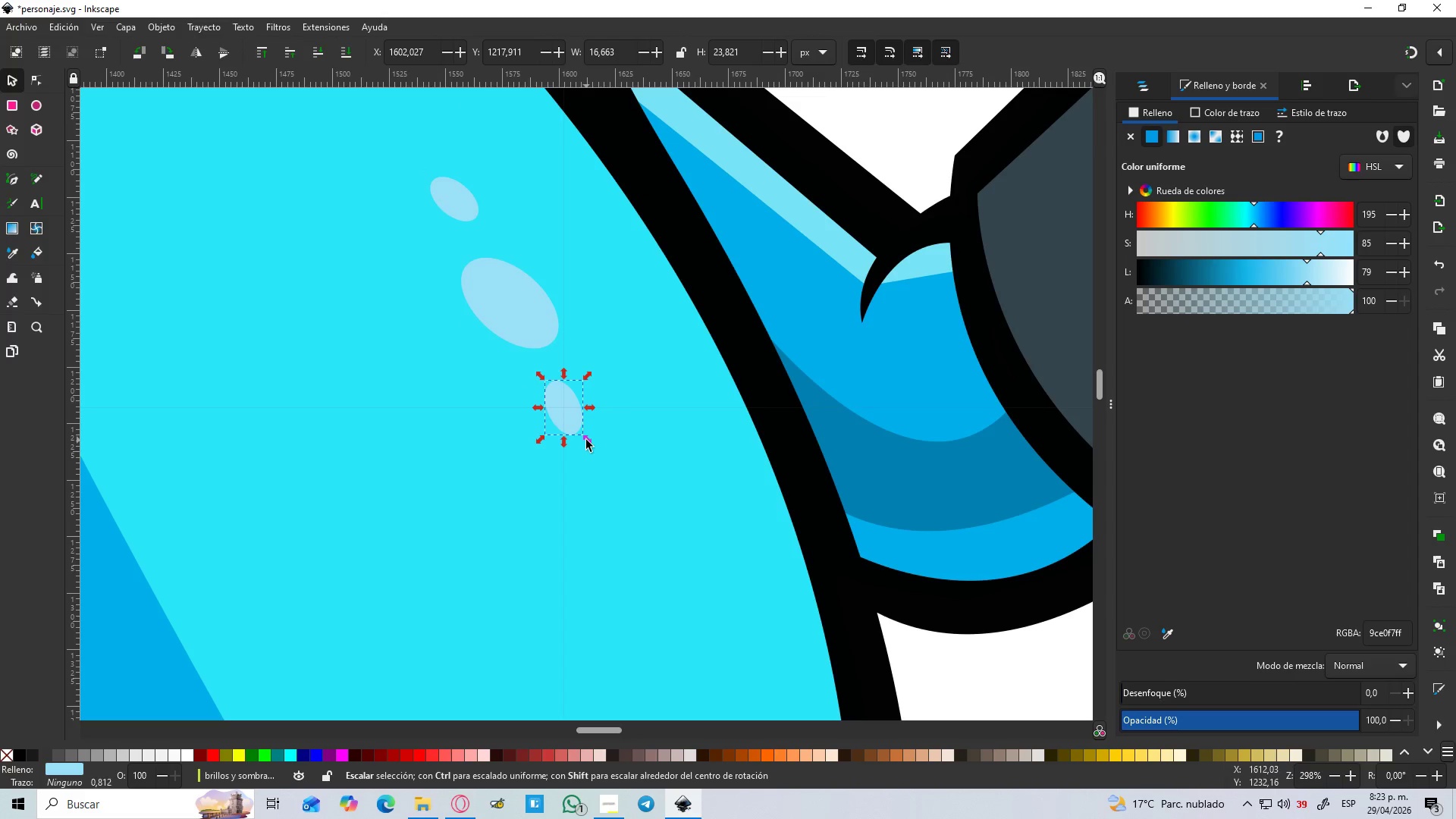 
left_click_drag(start_coordinate=[586, 440], to_coordinate=[576, 422])
 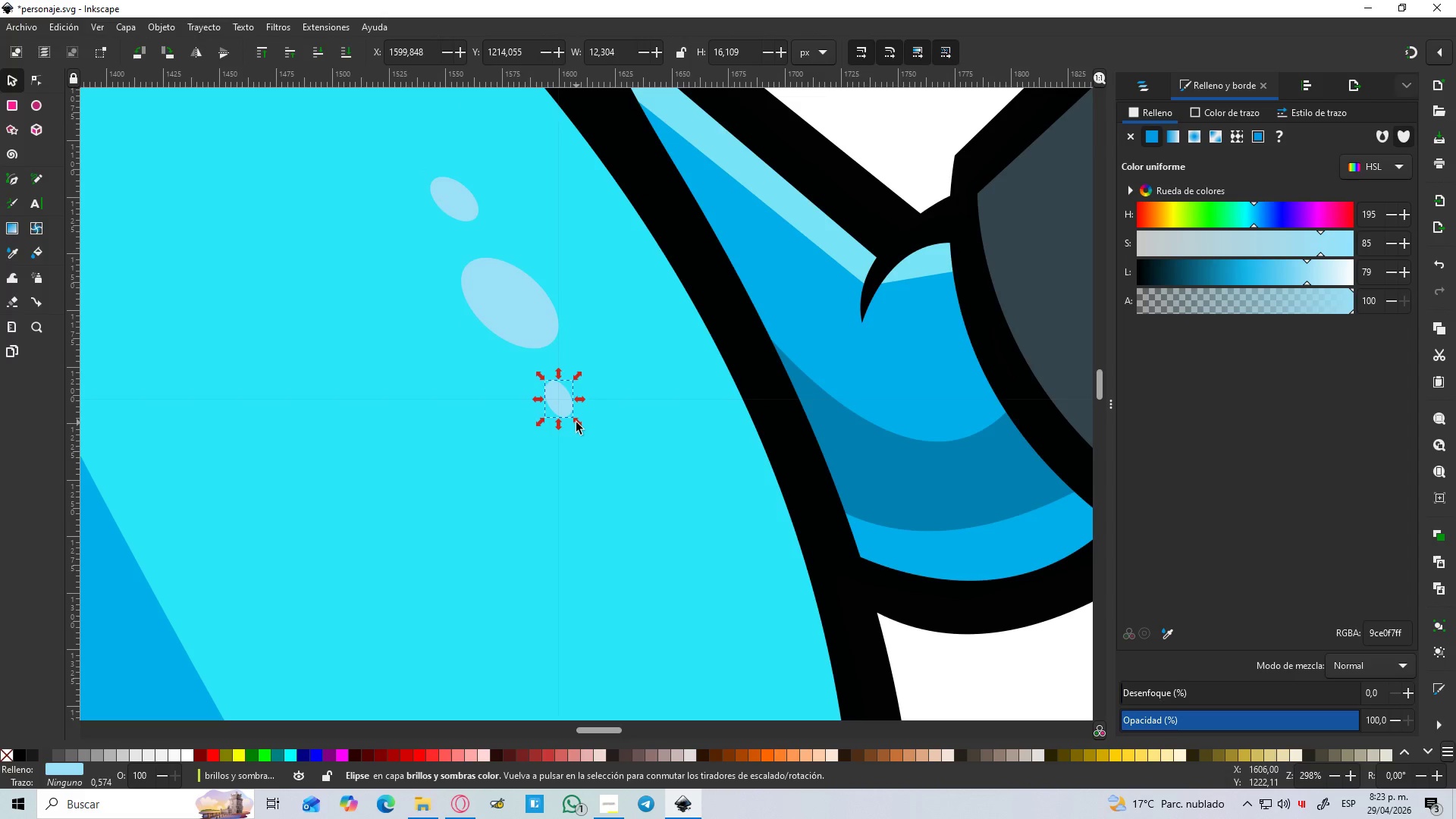 
hold_key(key=ControlLeft, duration=0.5)
 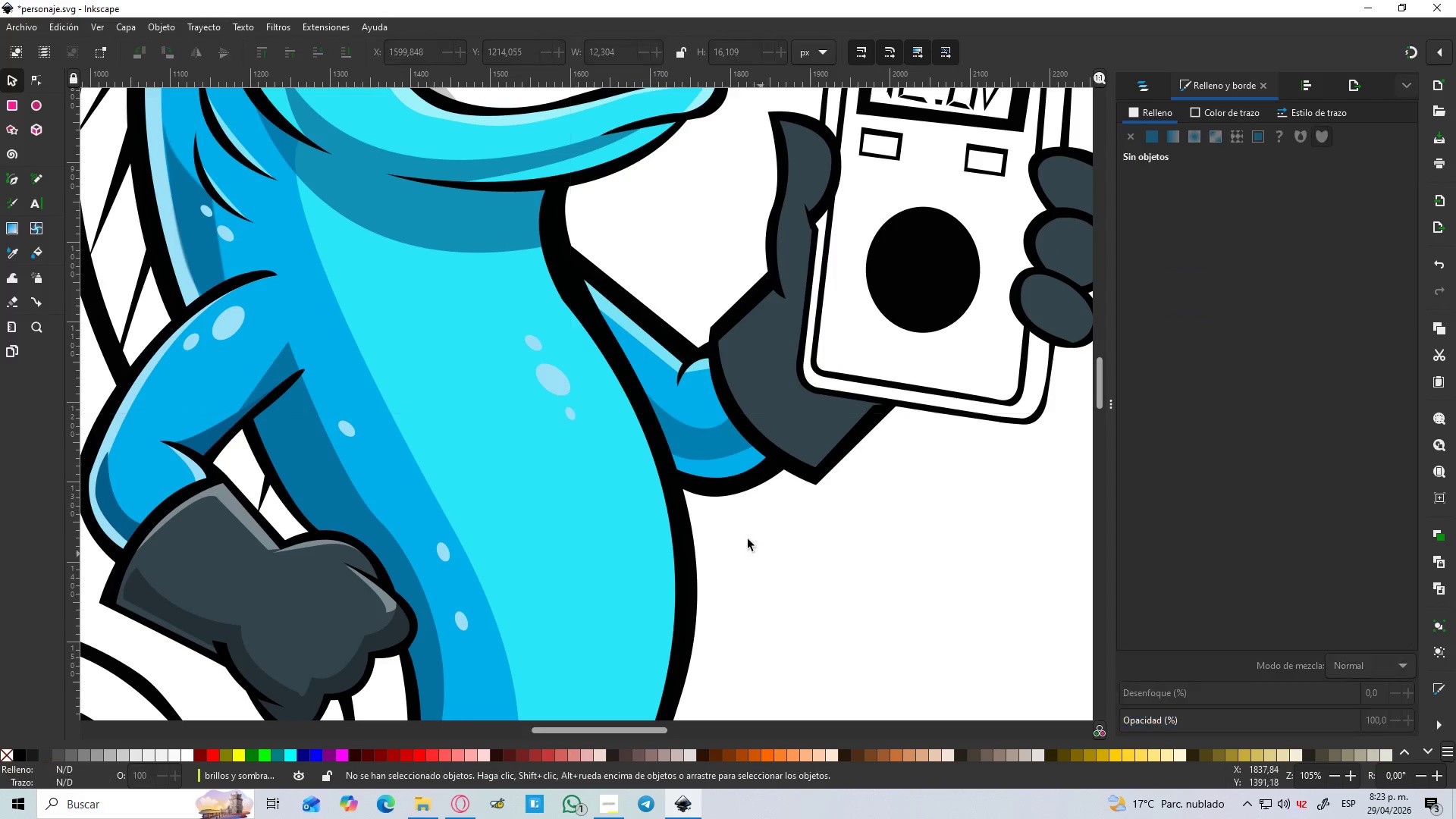 
hold_key(key=ControlLeft, duration=1.38)
 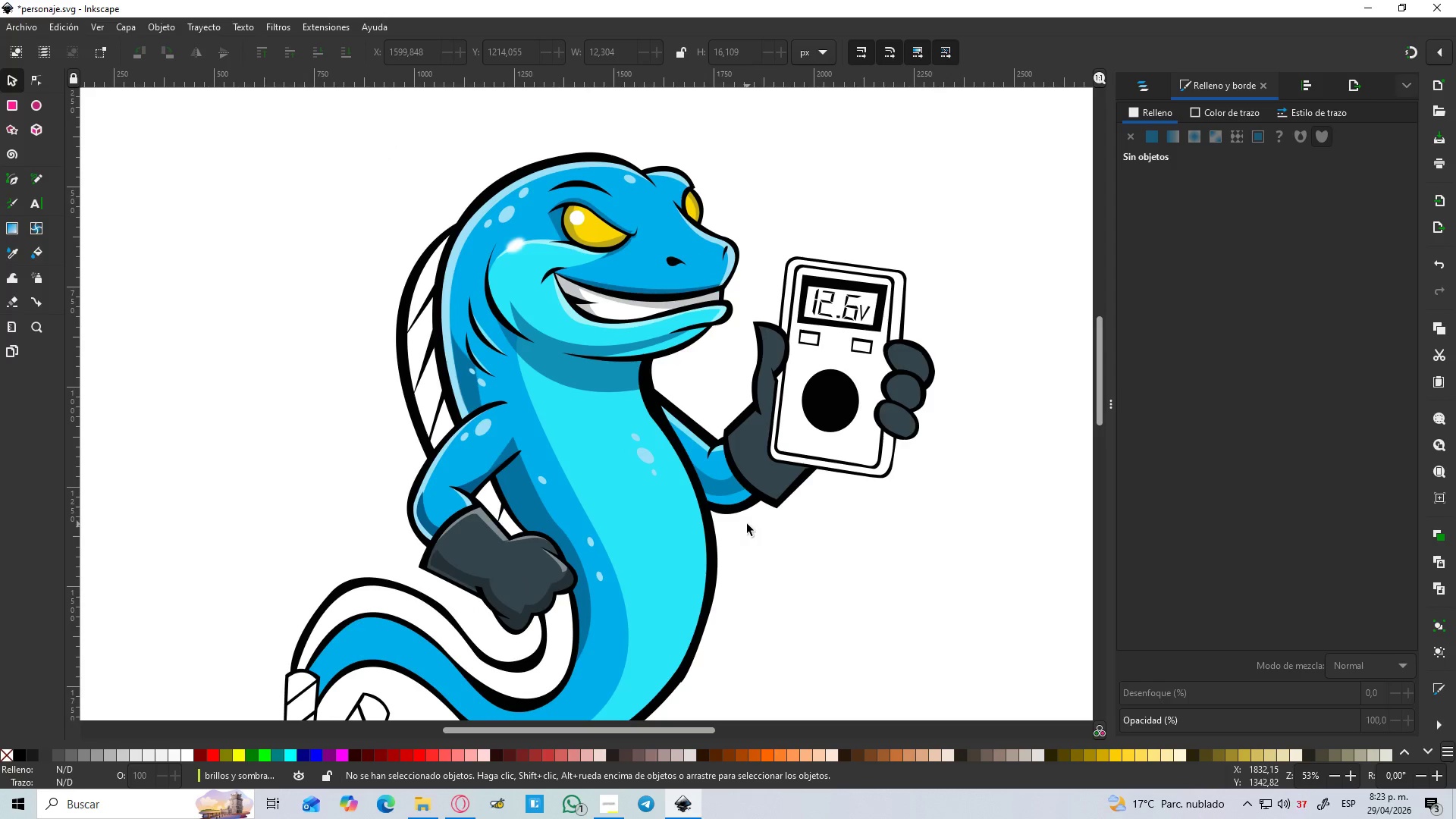 
scroll: coordinate [737, 532], scroll_direction: down, amount: 5.0
 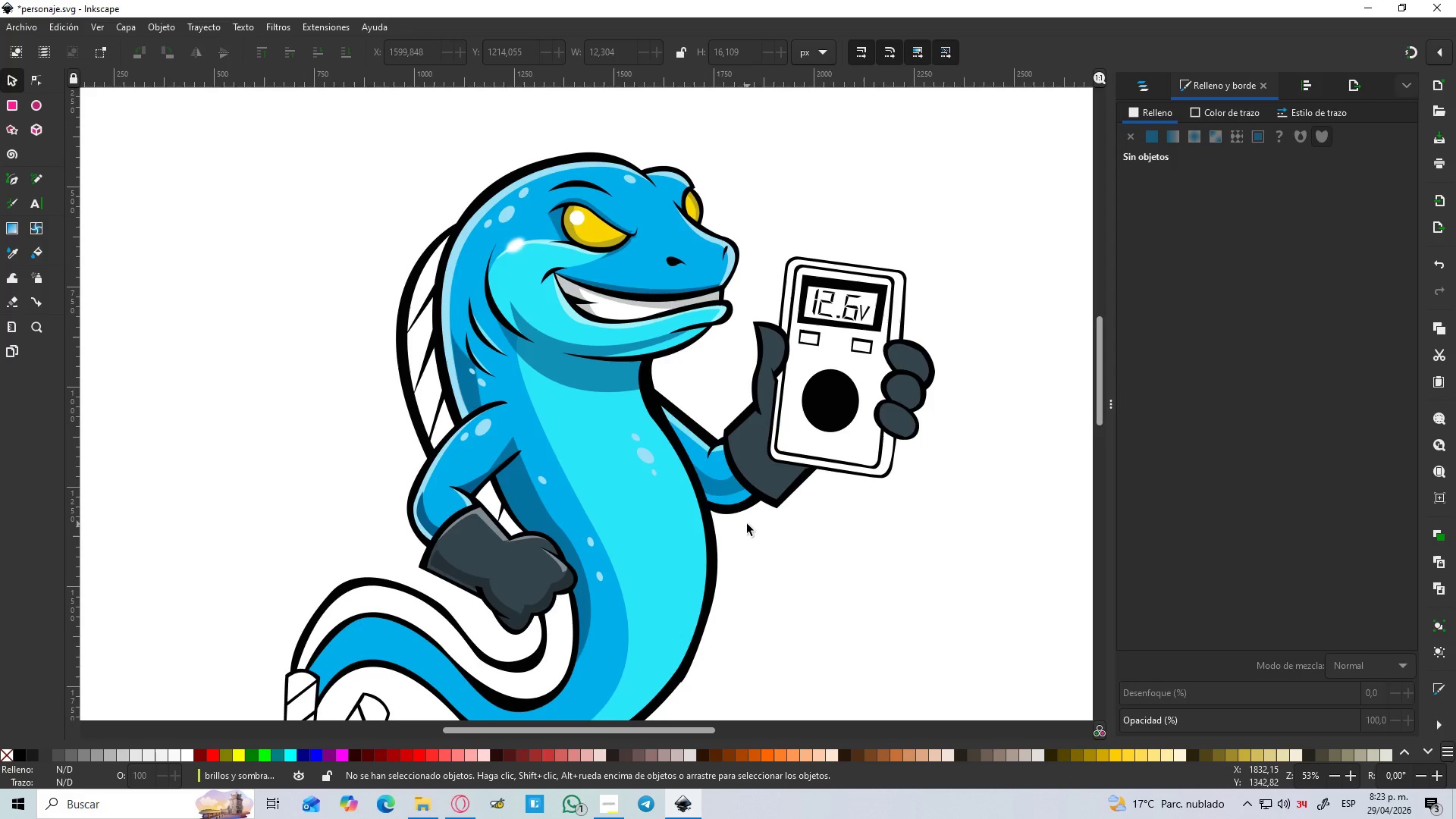 
wait(10.65)
 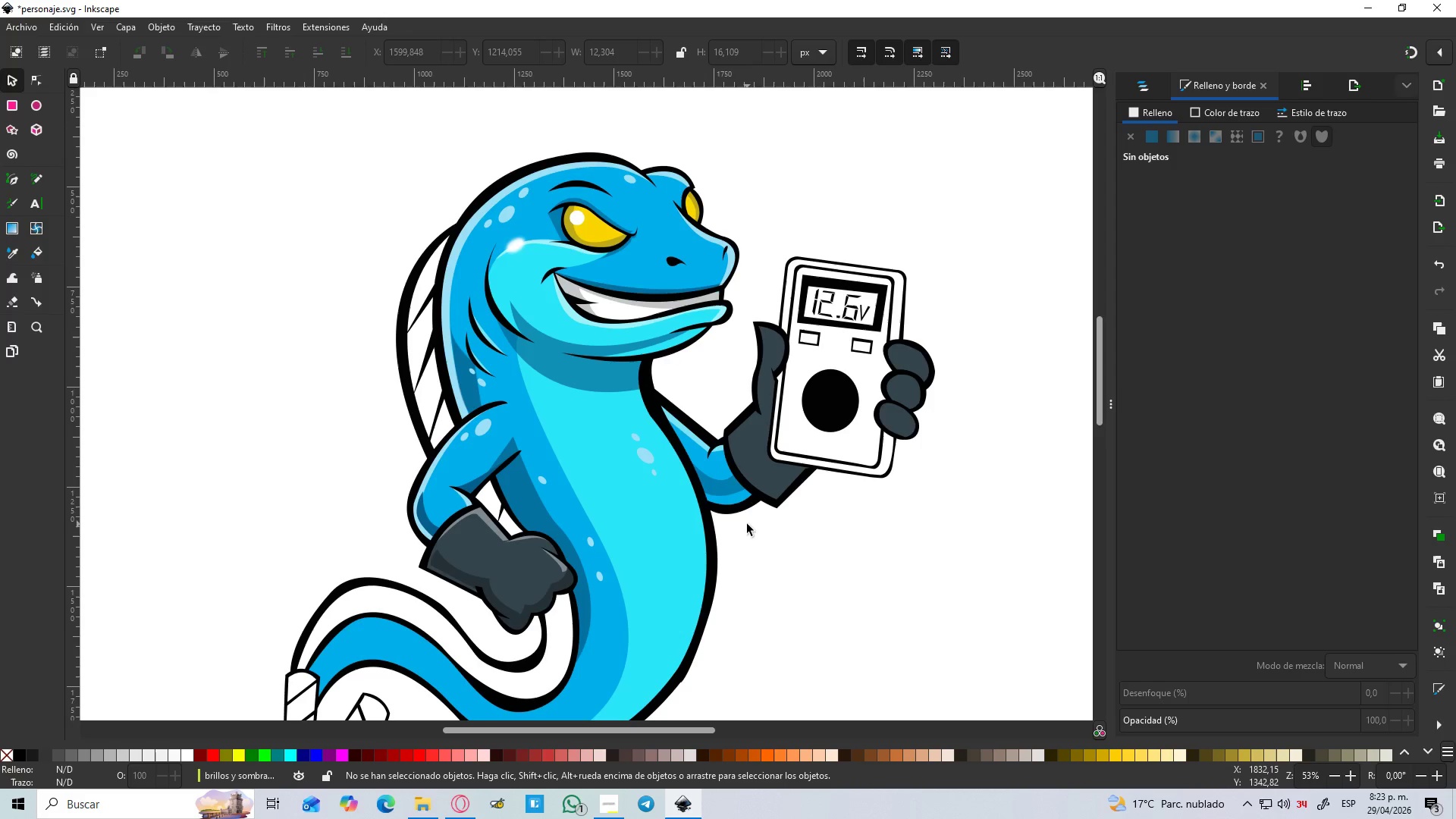 
scroll: coordinate [615, 598], scroll_direction: down, amount: 2.0
 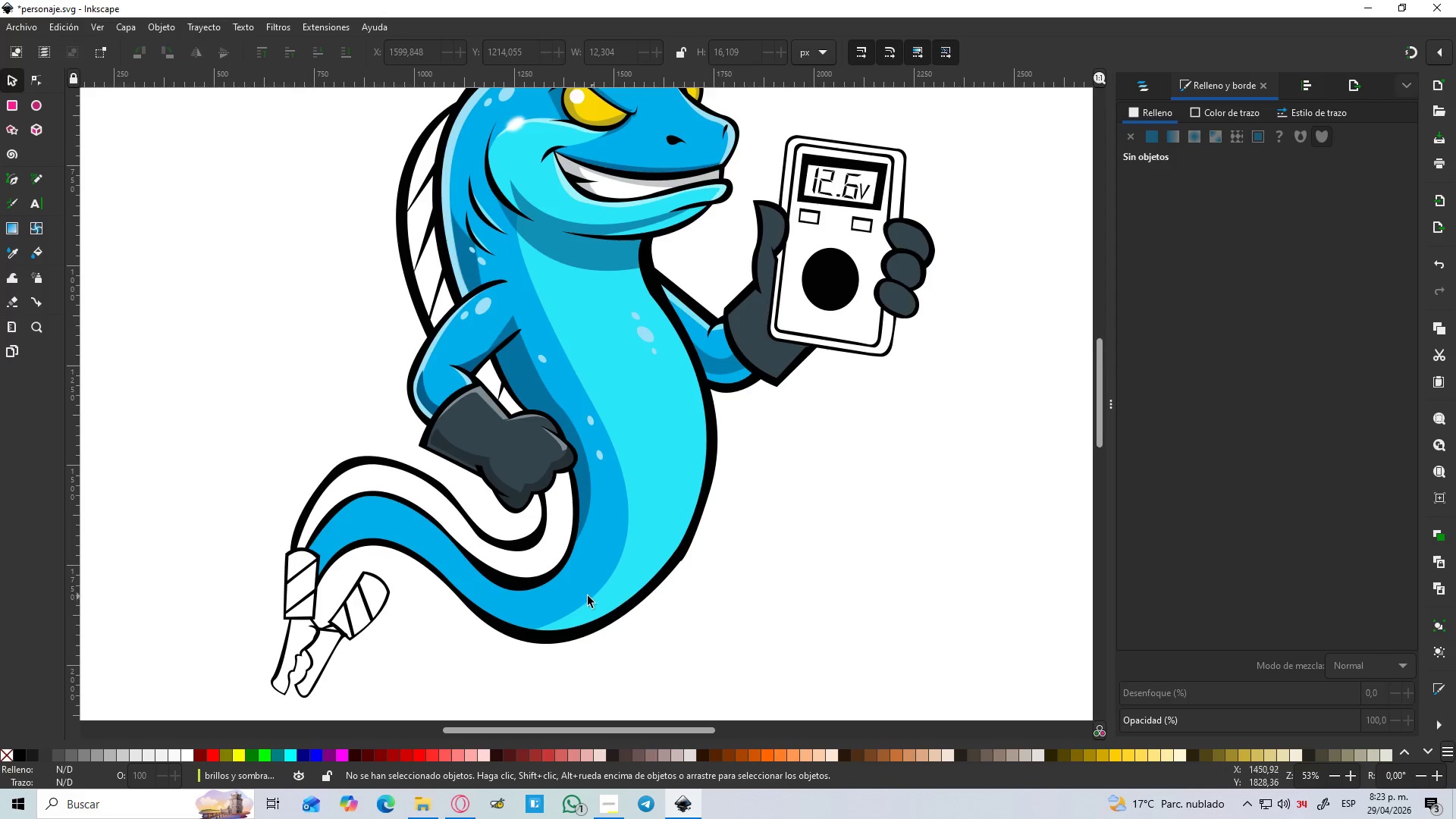 
hold_key(key=ControlLeft, duration=0.89)
scroll: coordinate [577, 608], scroll_direction: up, amount: 2.0
 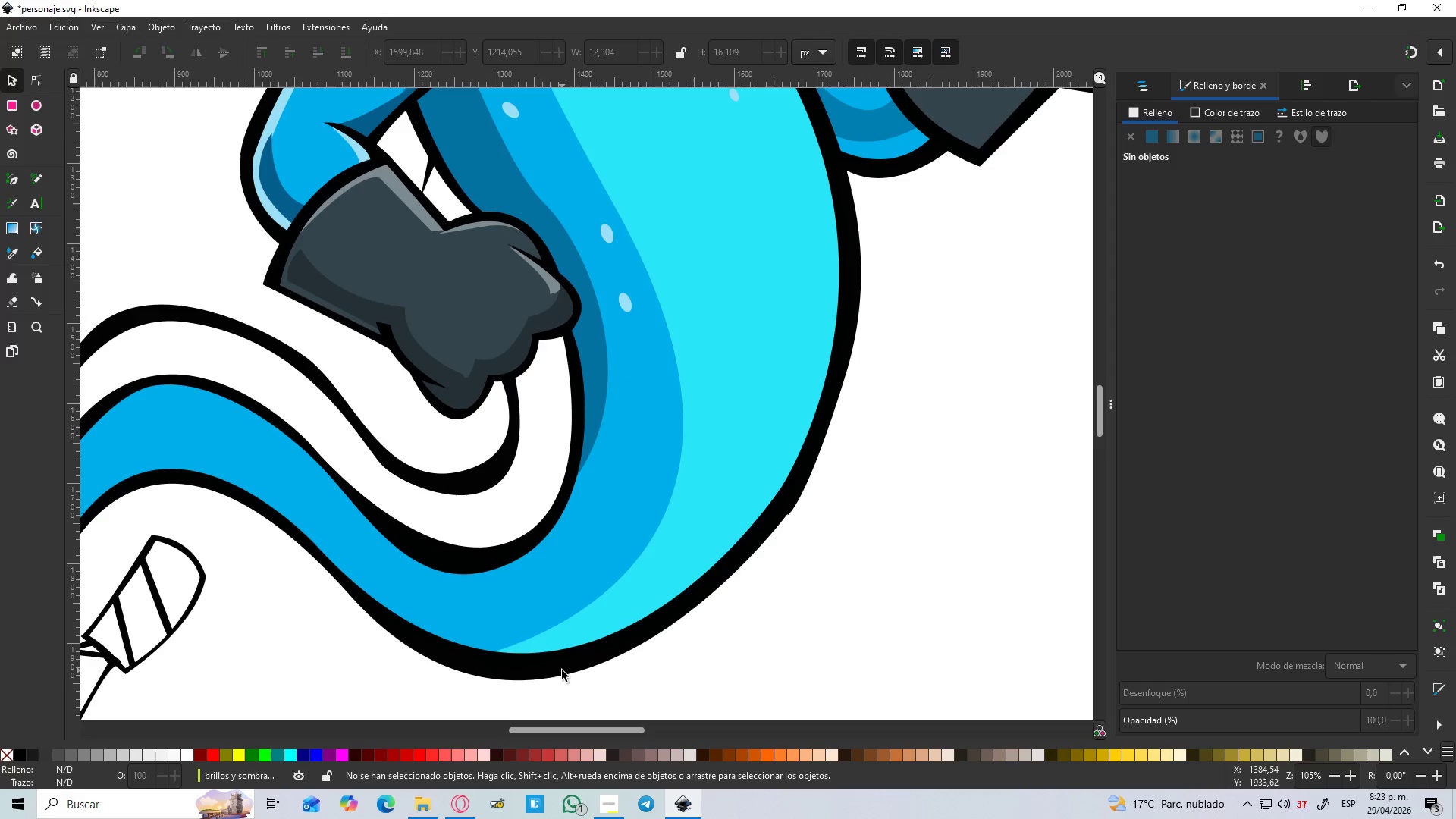 
key(B)
 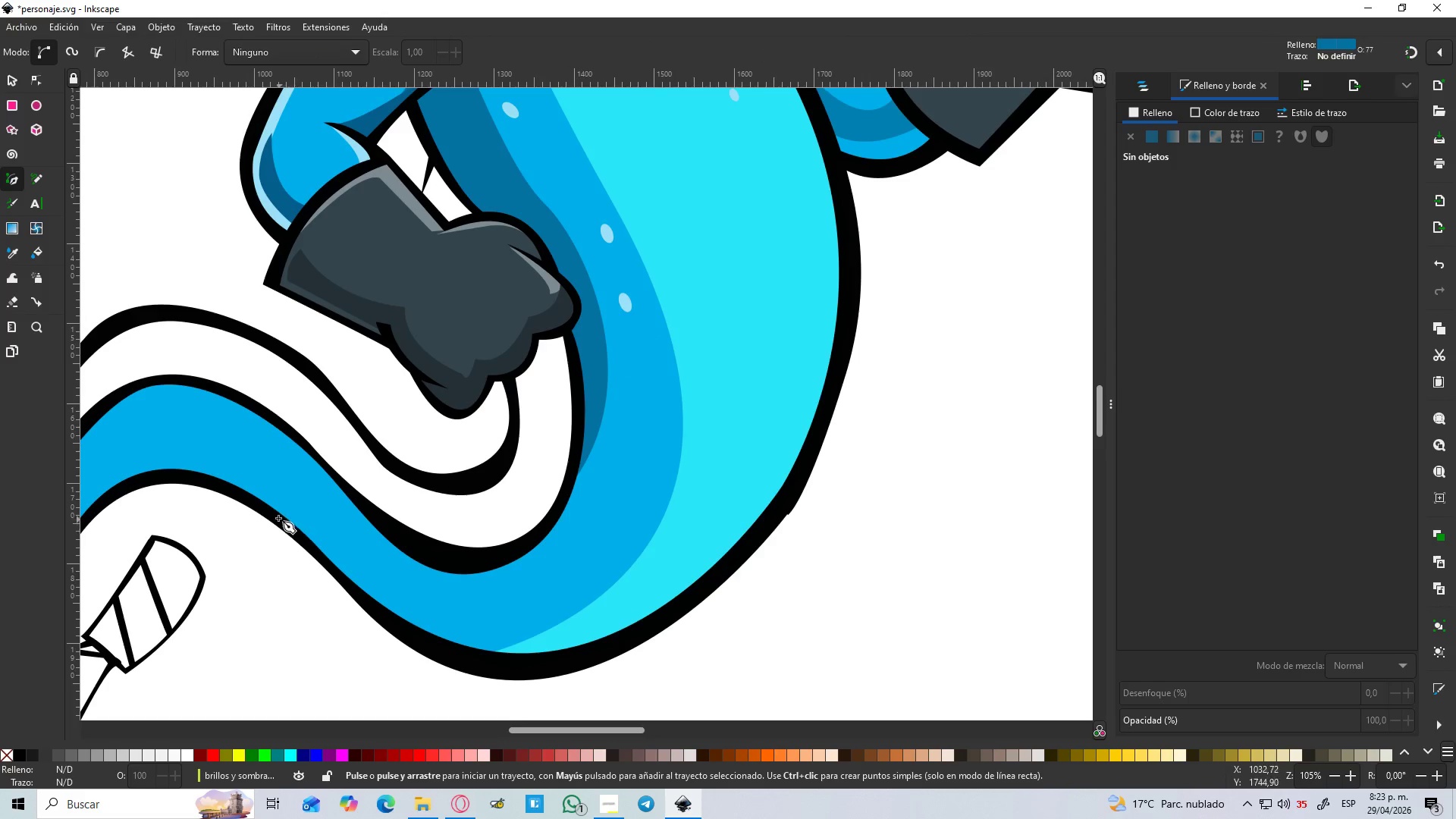 
left_click_drag(start_coordinate=[276, 518], to_coordinate=[282, 519])
 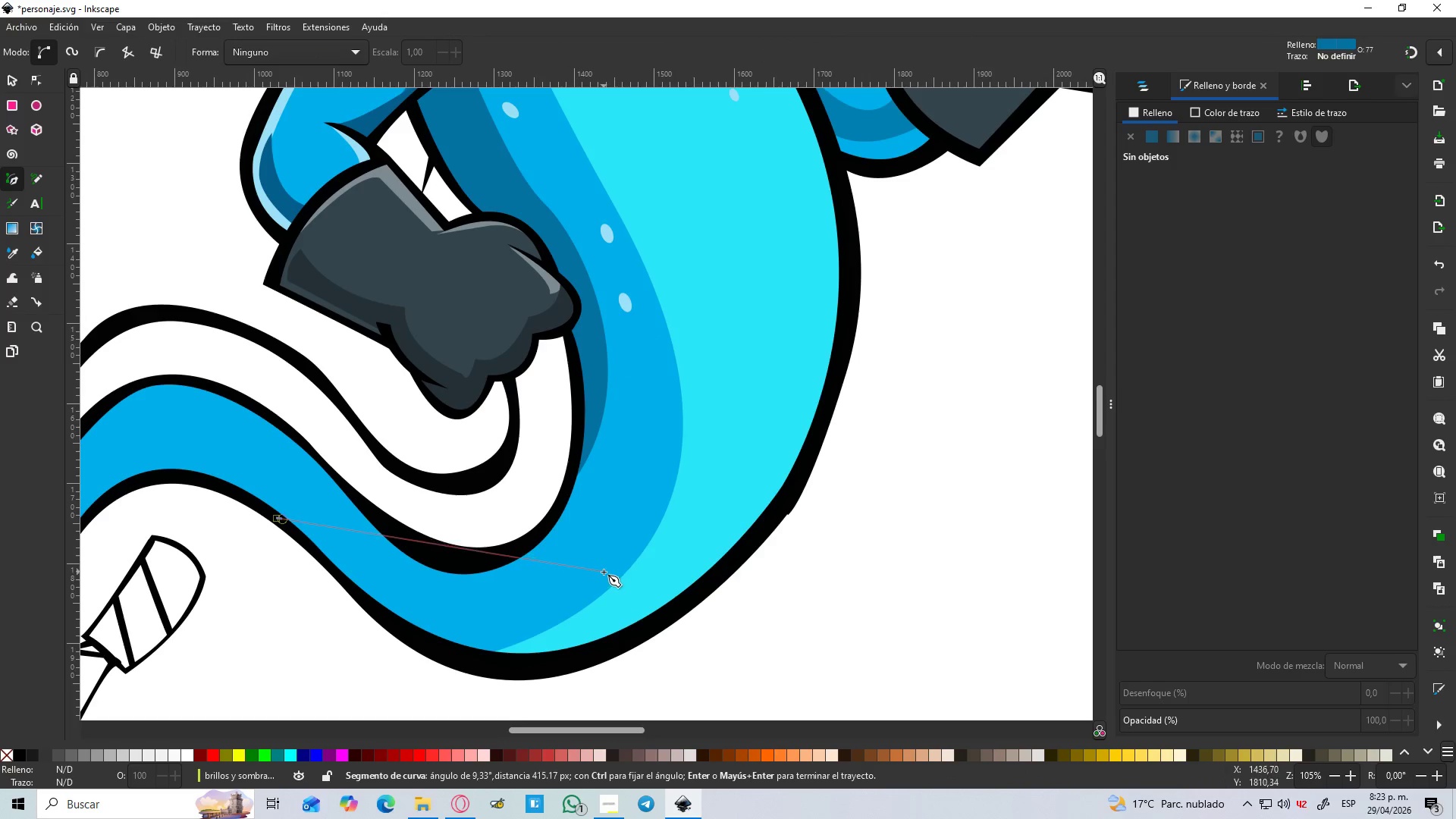 
left_click_drag(start_coordinate=[603, 566], to_coordinate=[698, 432])
 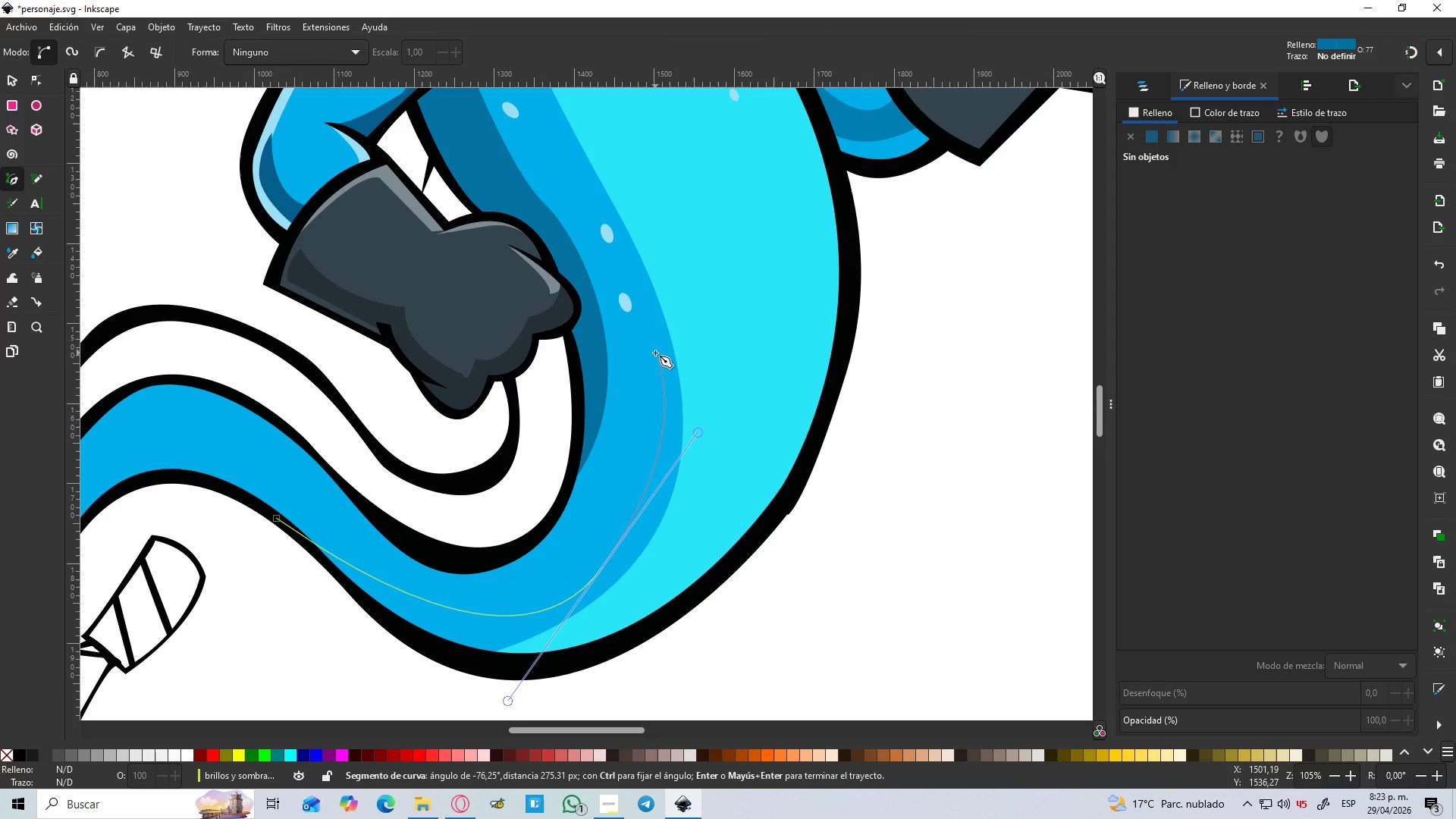 
left_click([655, 353])
 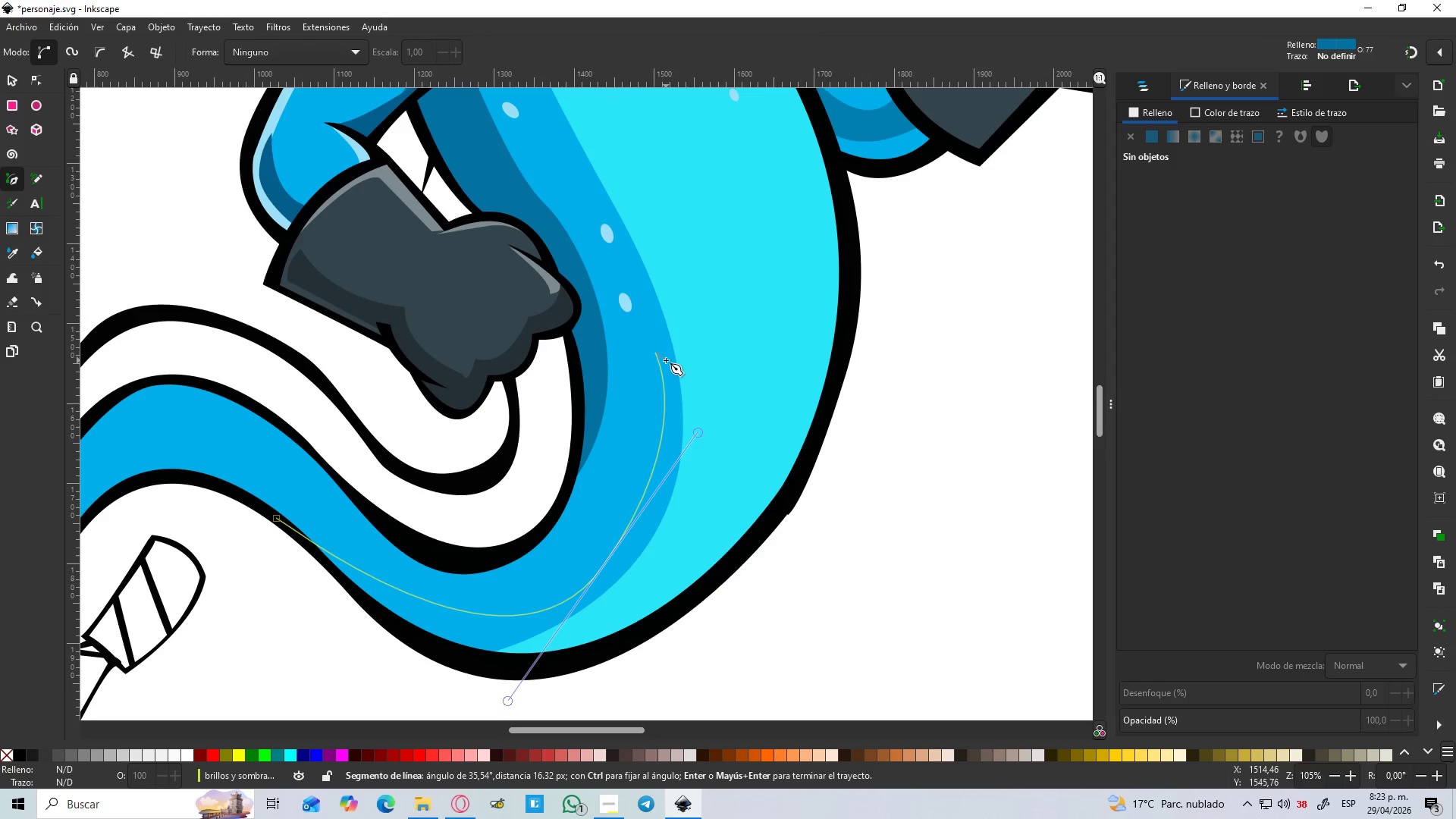 
type(LK)
 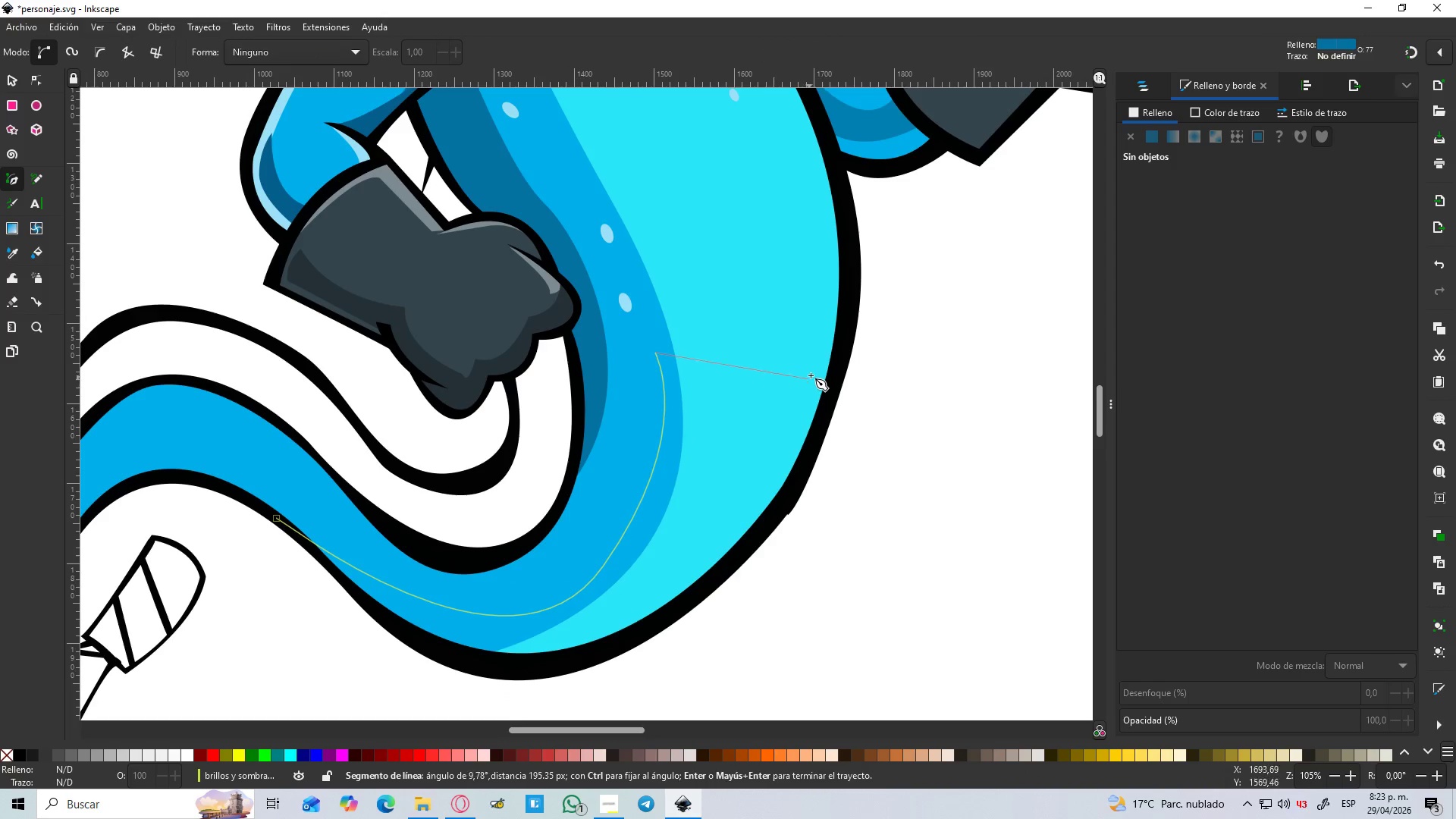 
left_click_drag(start_coordinate=[833, 359], to_coordinate=[860, 236])
 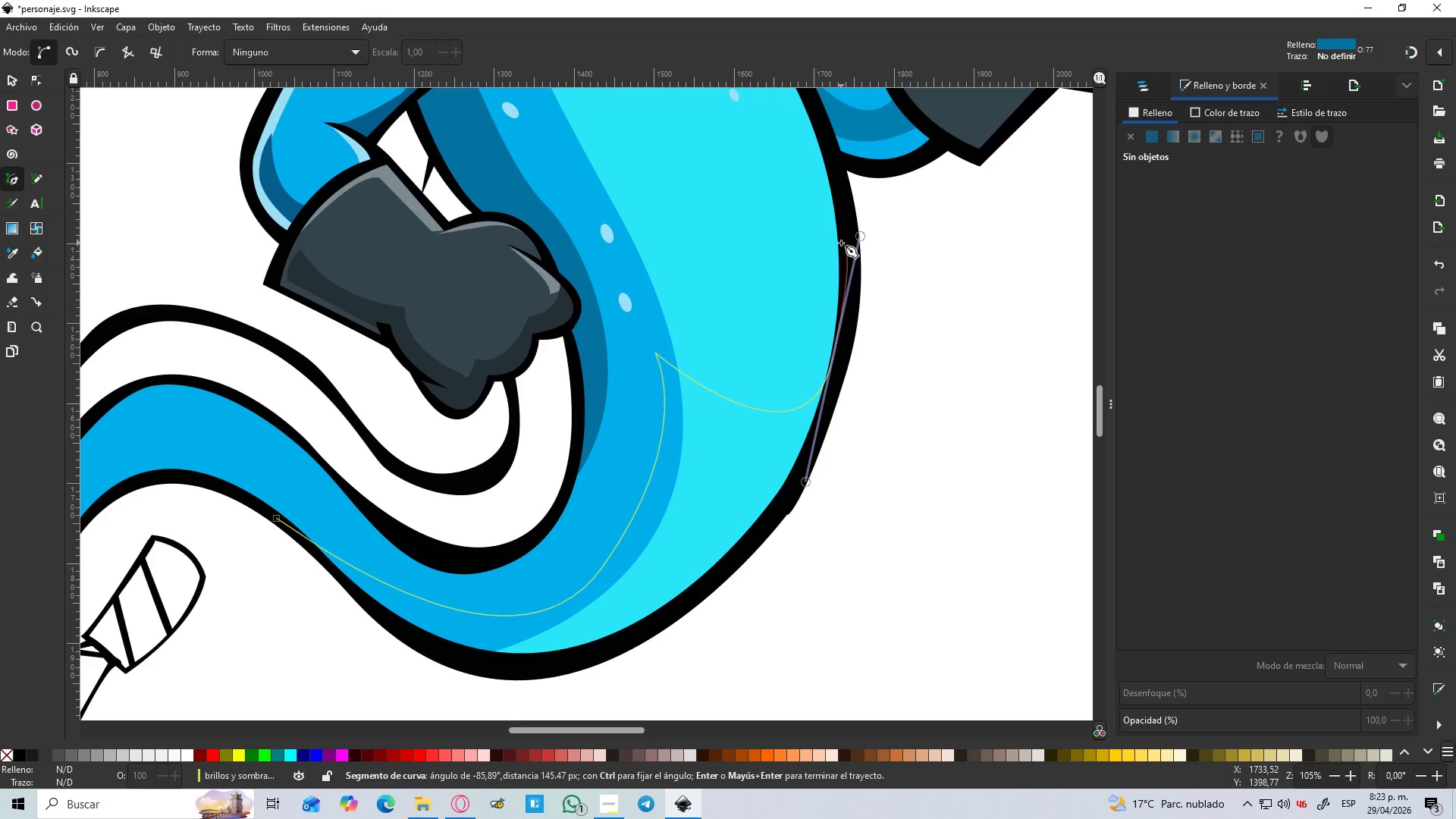 
key(Shift+L)
 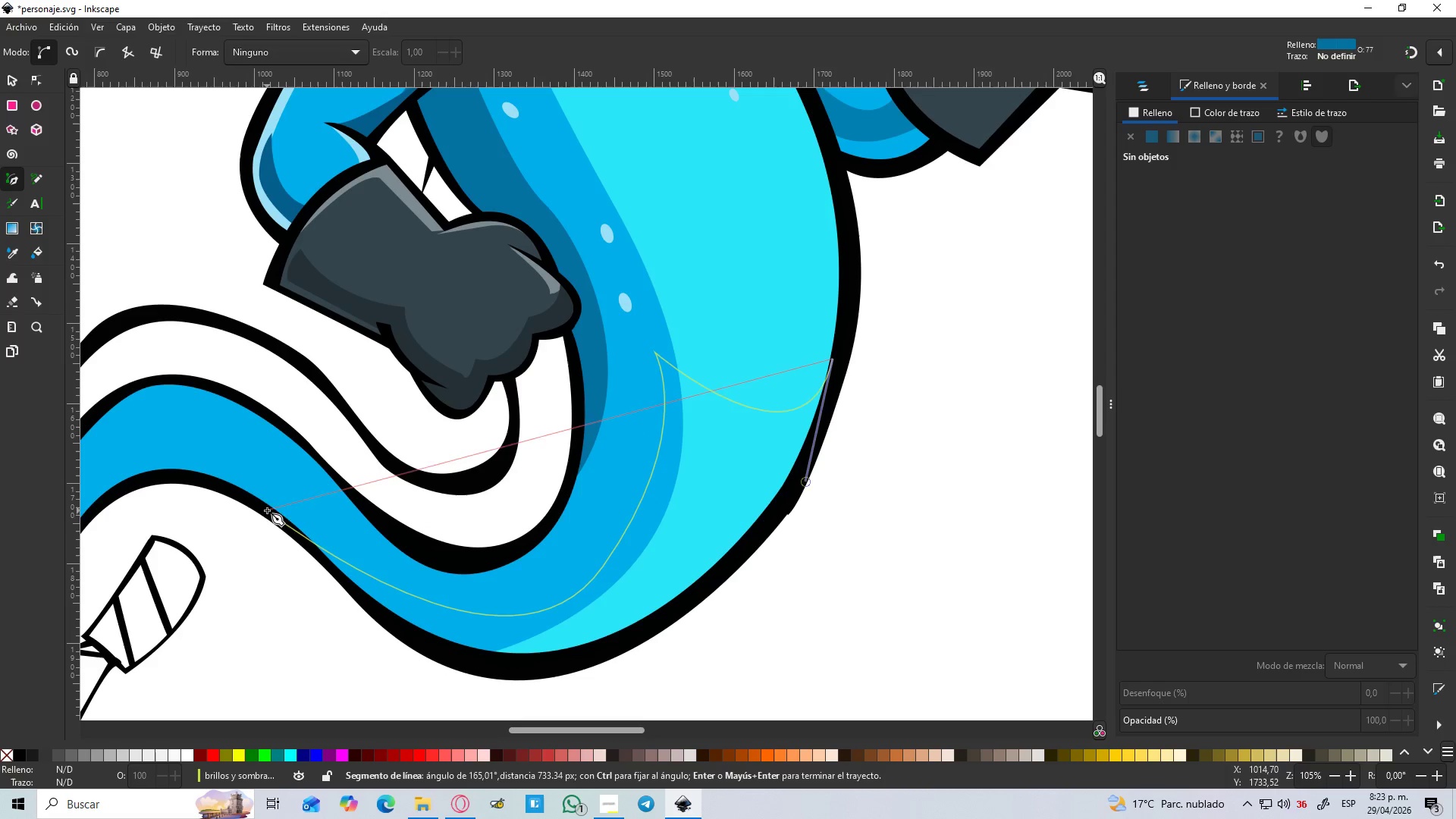 
left_click_drag(start_coordinate=[279, 518], to_coordinate=[0, 157])
 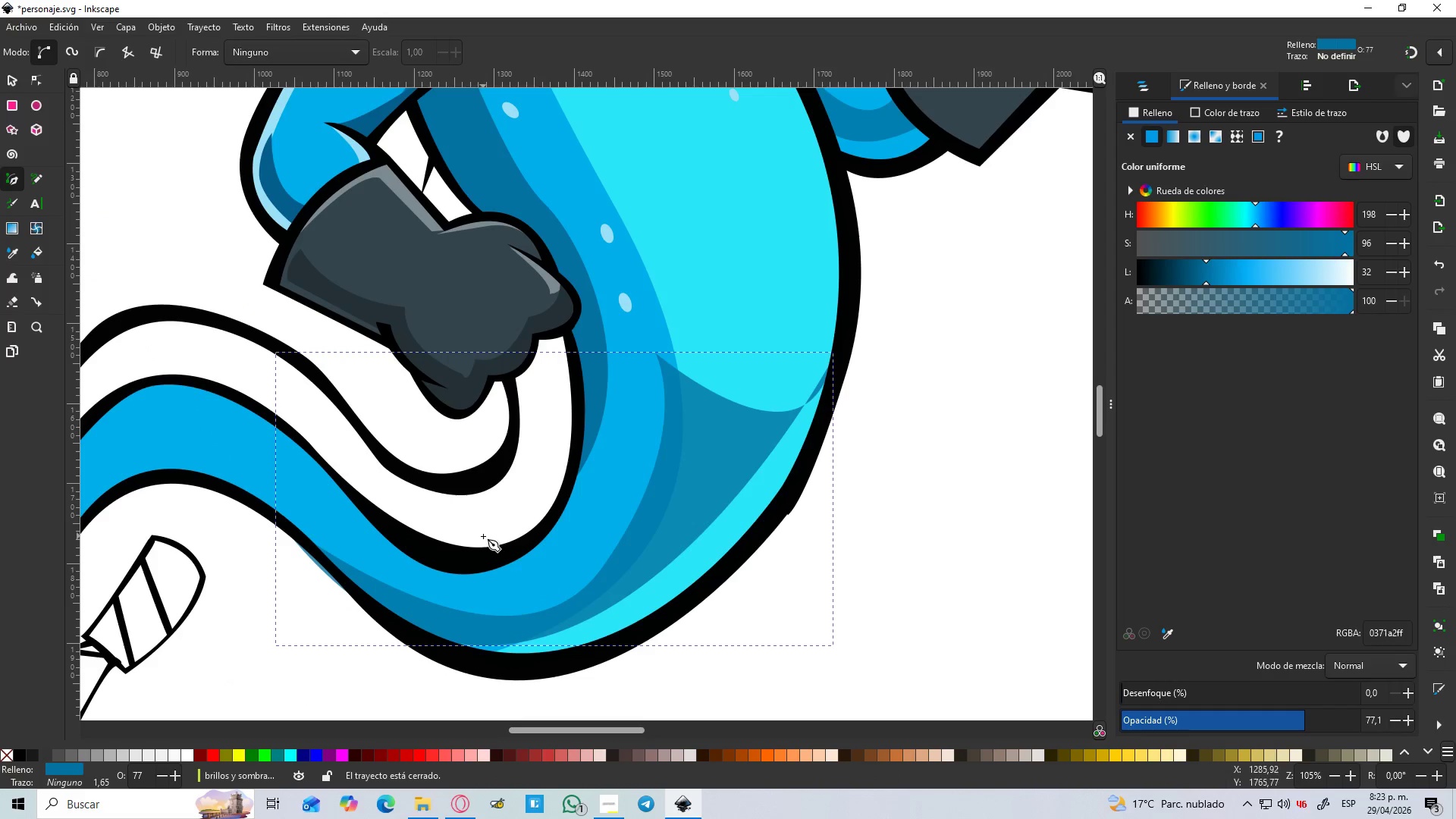 
hold_key(key=Space, duration=0.47)
 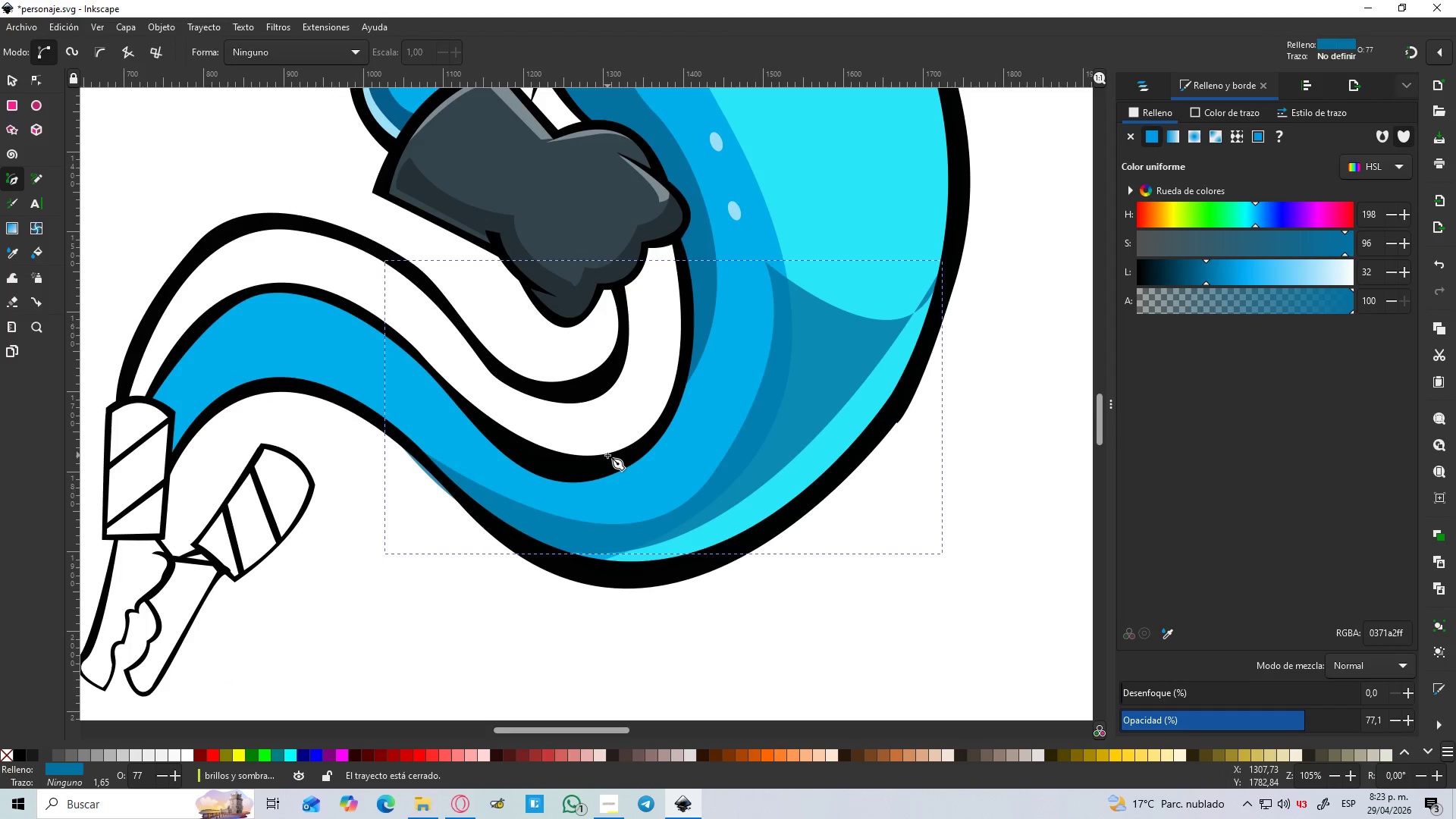 
type(an)
 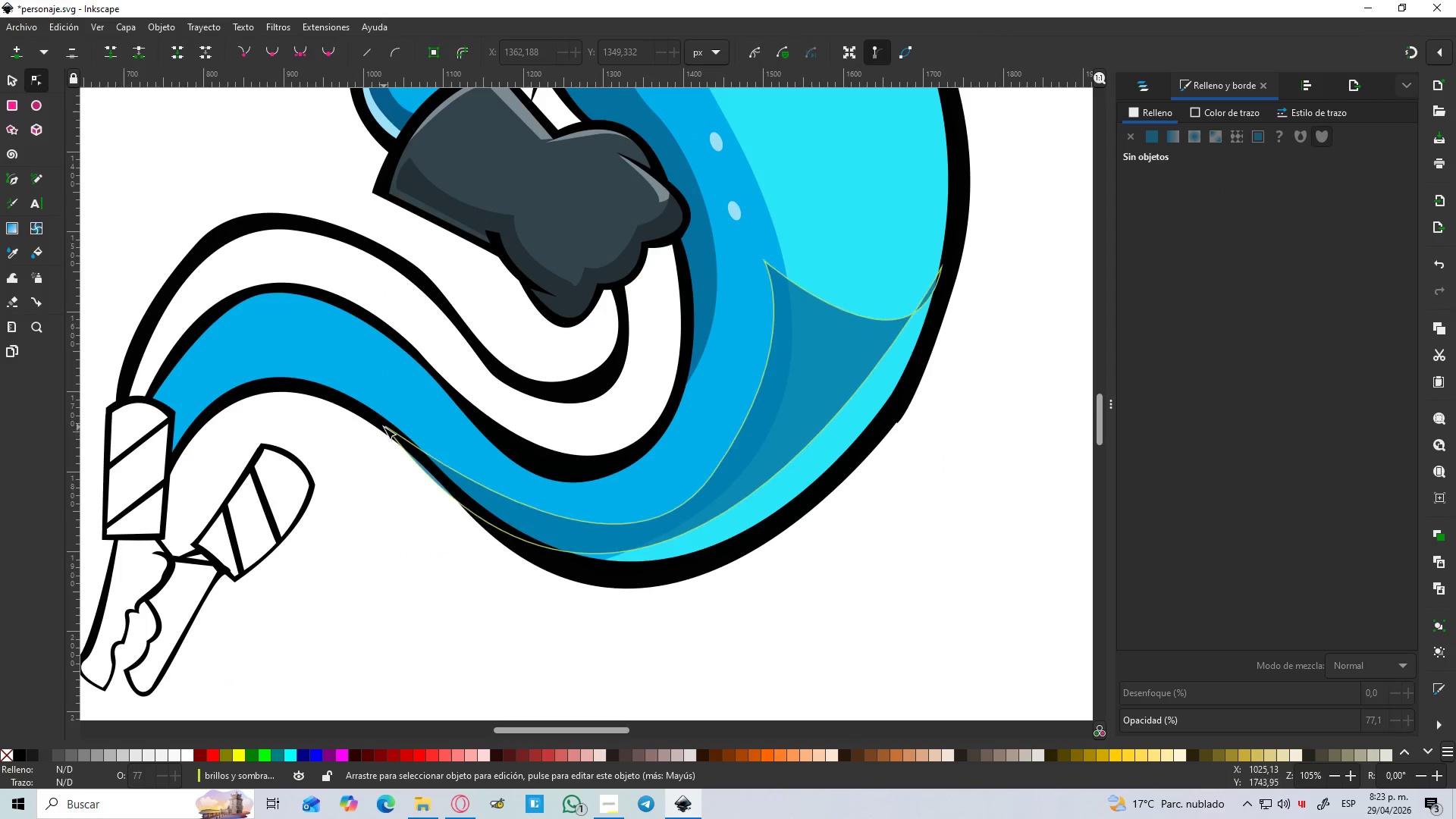 
left_click([387, 427])
 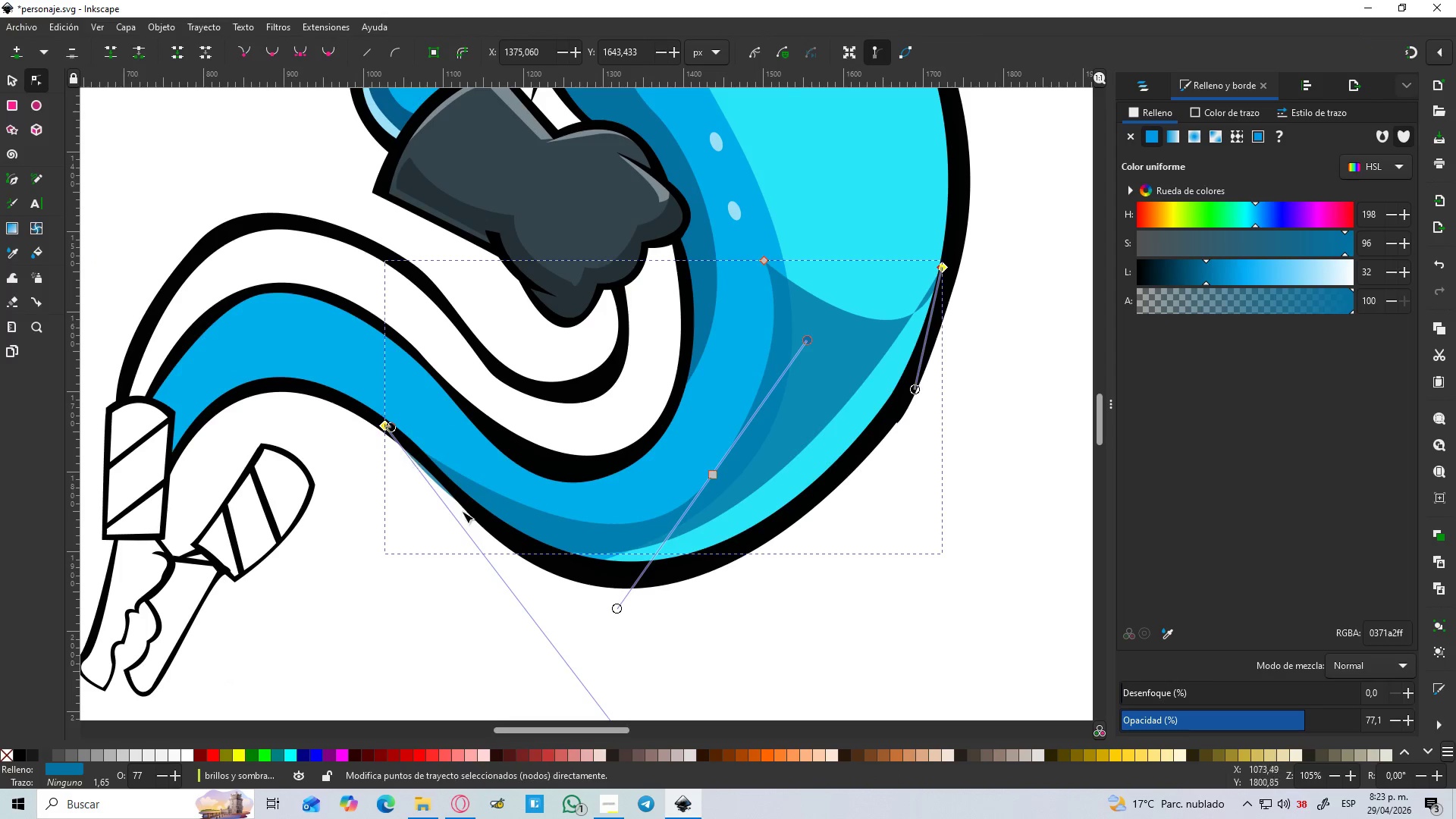 
hold_key(key=ControlLeft, duration=0.52)
 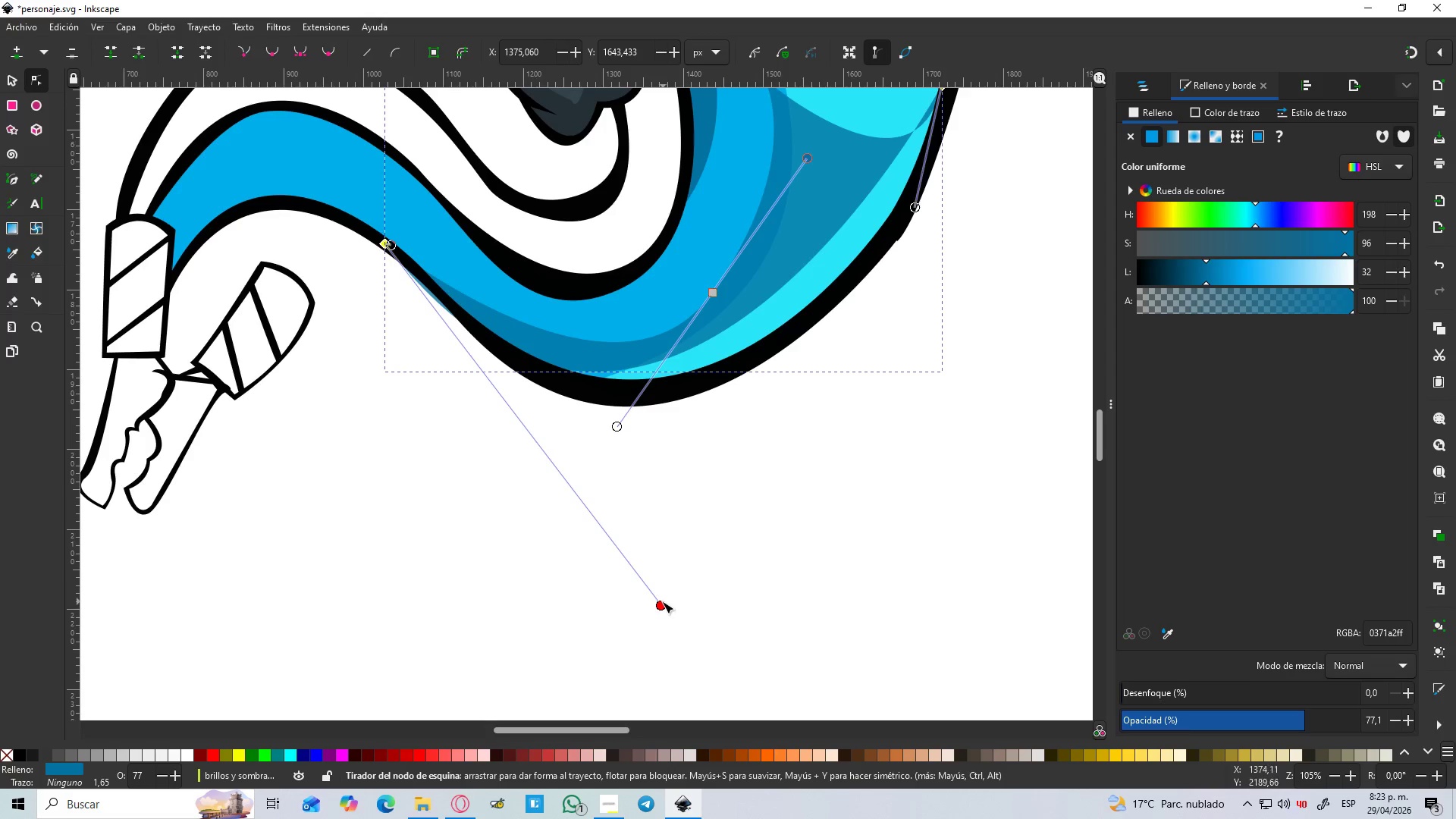 
scroll: coordinate [629, 629], scroll_direction: down, amount: 3.0
 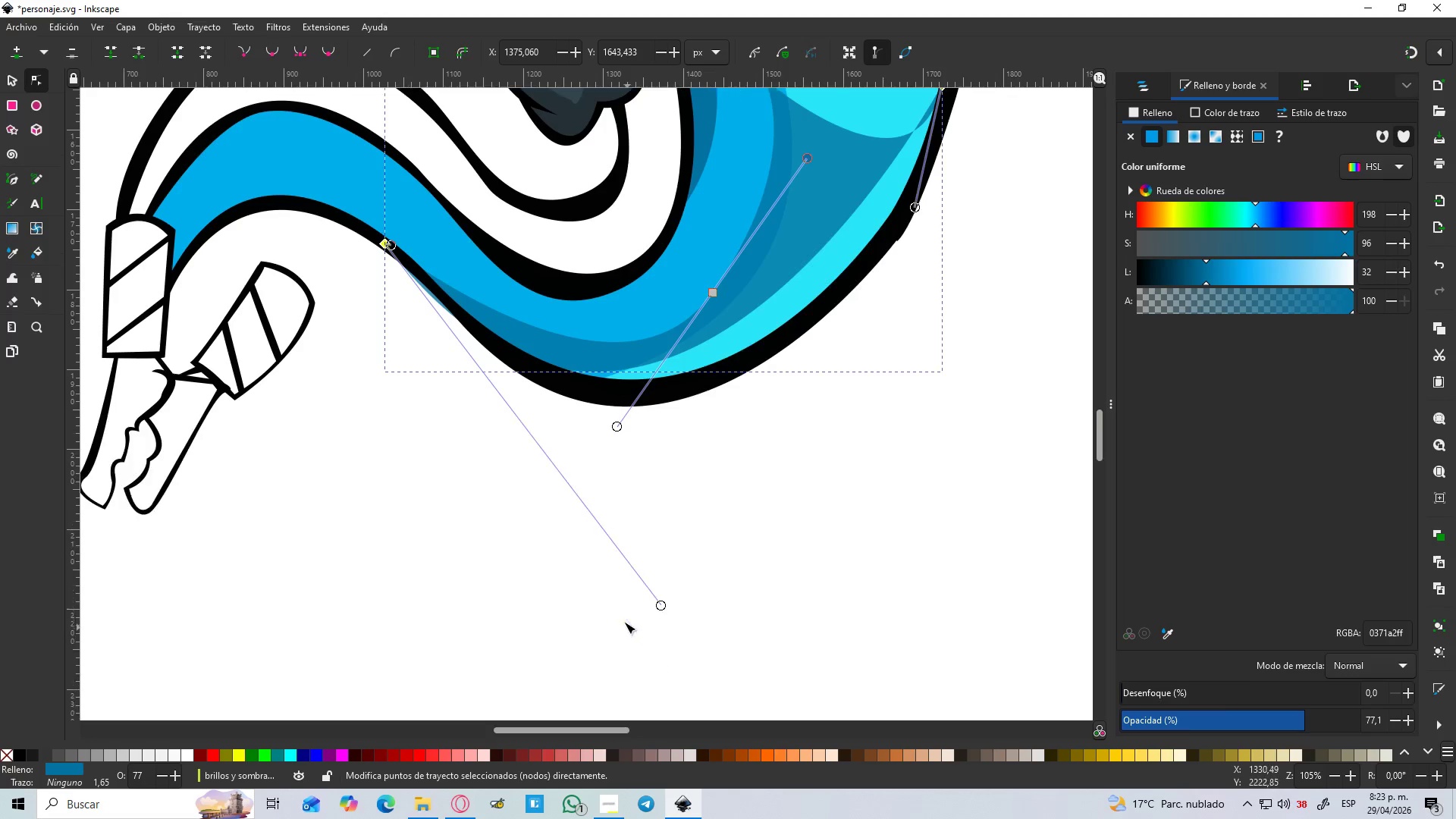 
left_click_drag(start_coordinate=[659, 603], to_coordinate=[790, 648])
 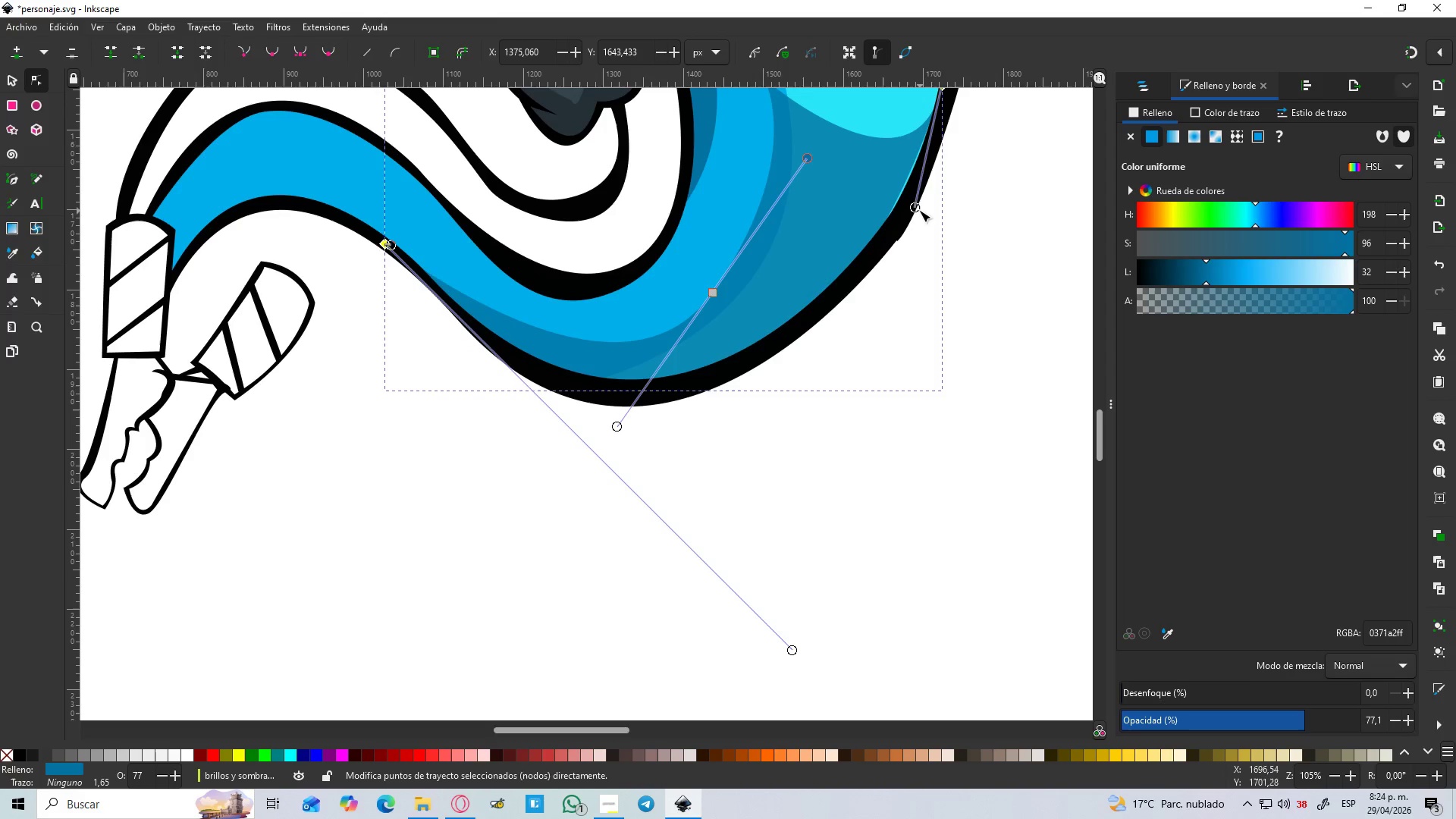 
left_click_drag(start_coordinate=[918, 209], to_coordinate=[931, 193])
 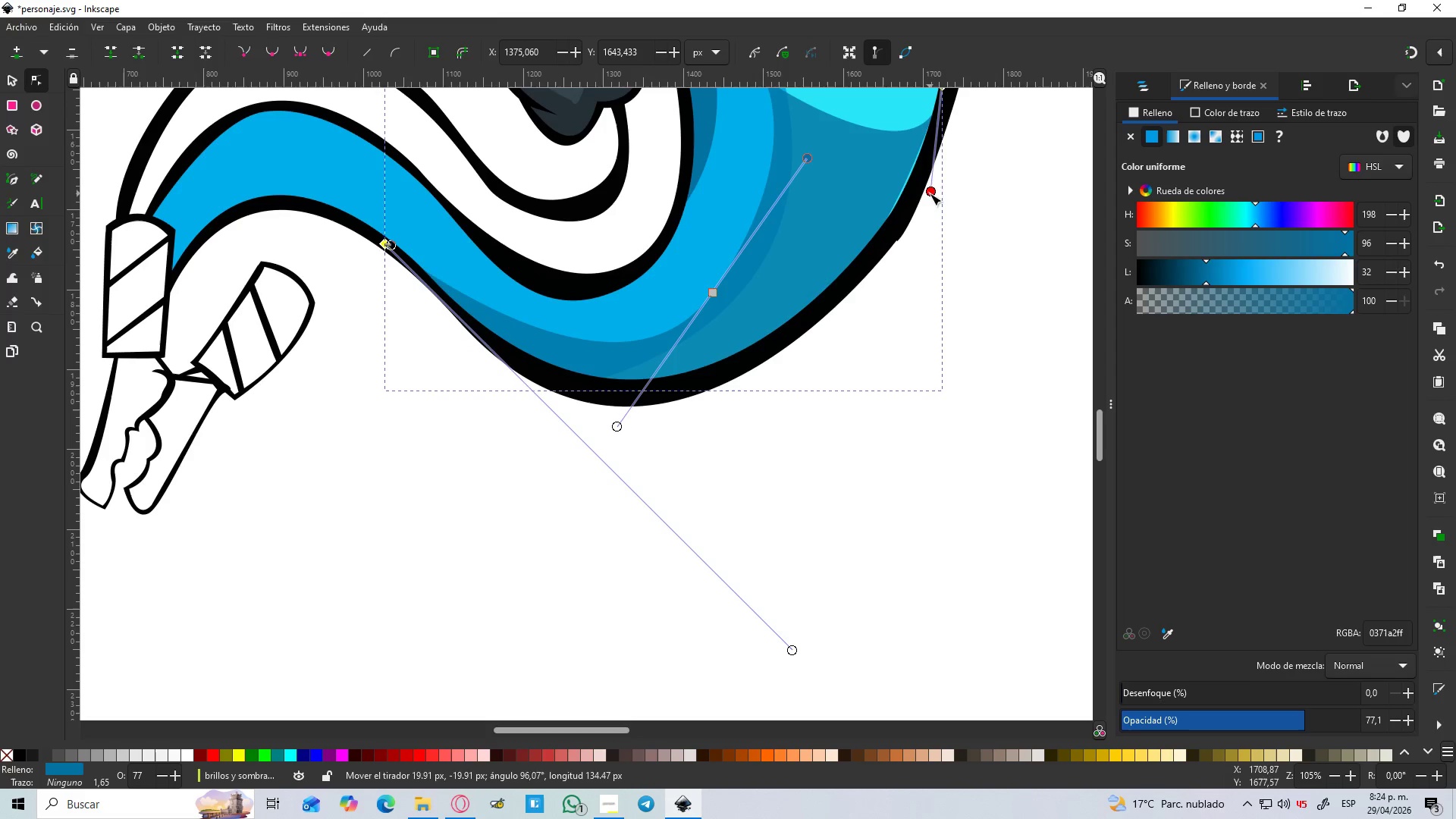 
left_click_drag(start_coordinate=[929, 194], to_coordinate=[886, 162])
 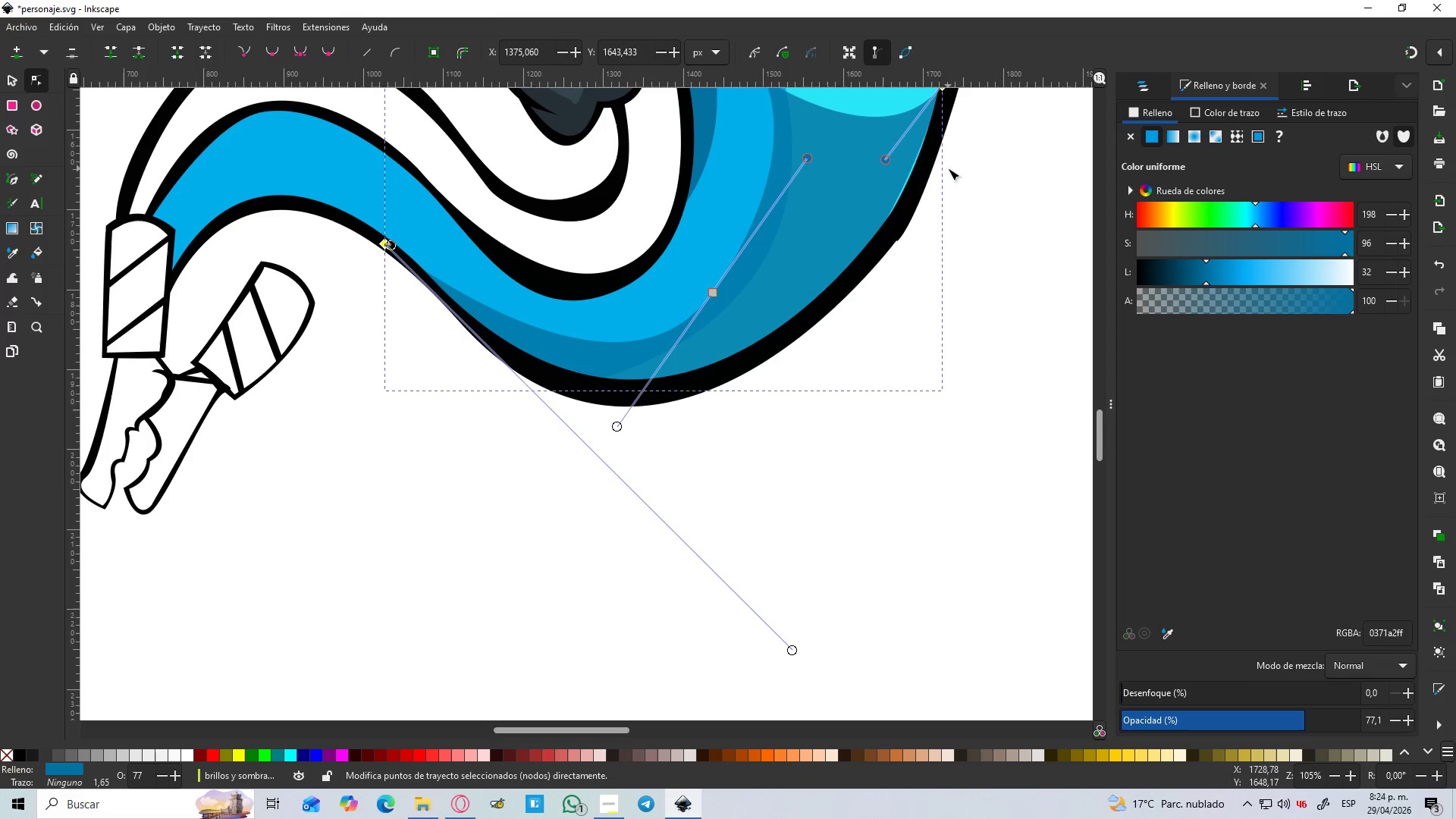 
hold_key(key=Space, duration=0.45)
 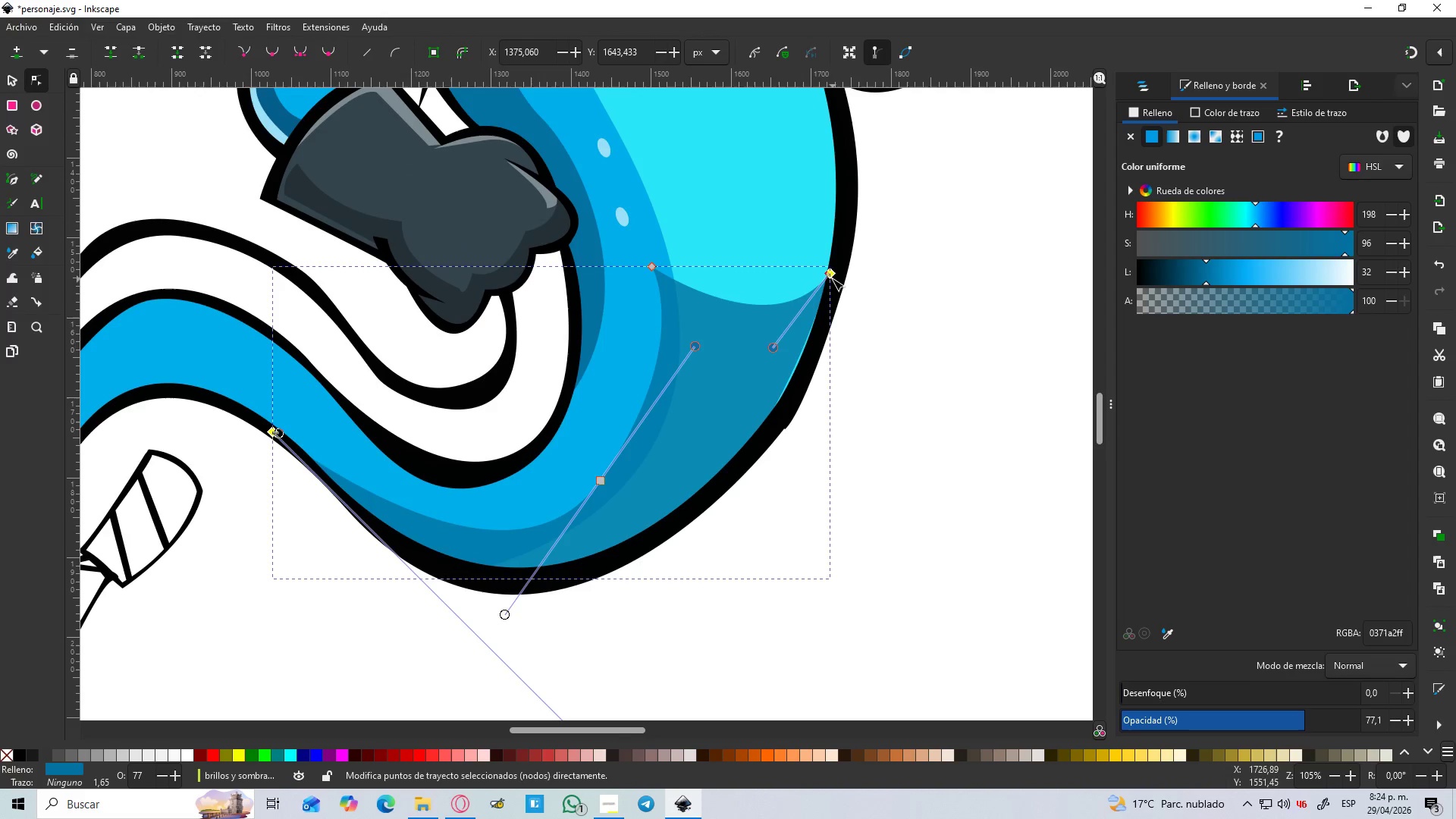 
left_click_drag(start_coordinate=[827, 272], to_coordinate=[838, 266])
 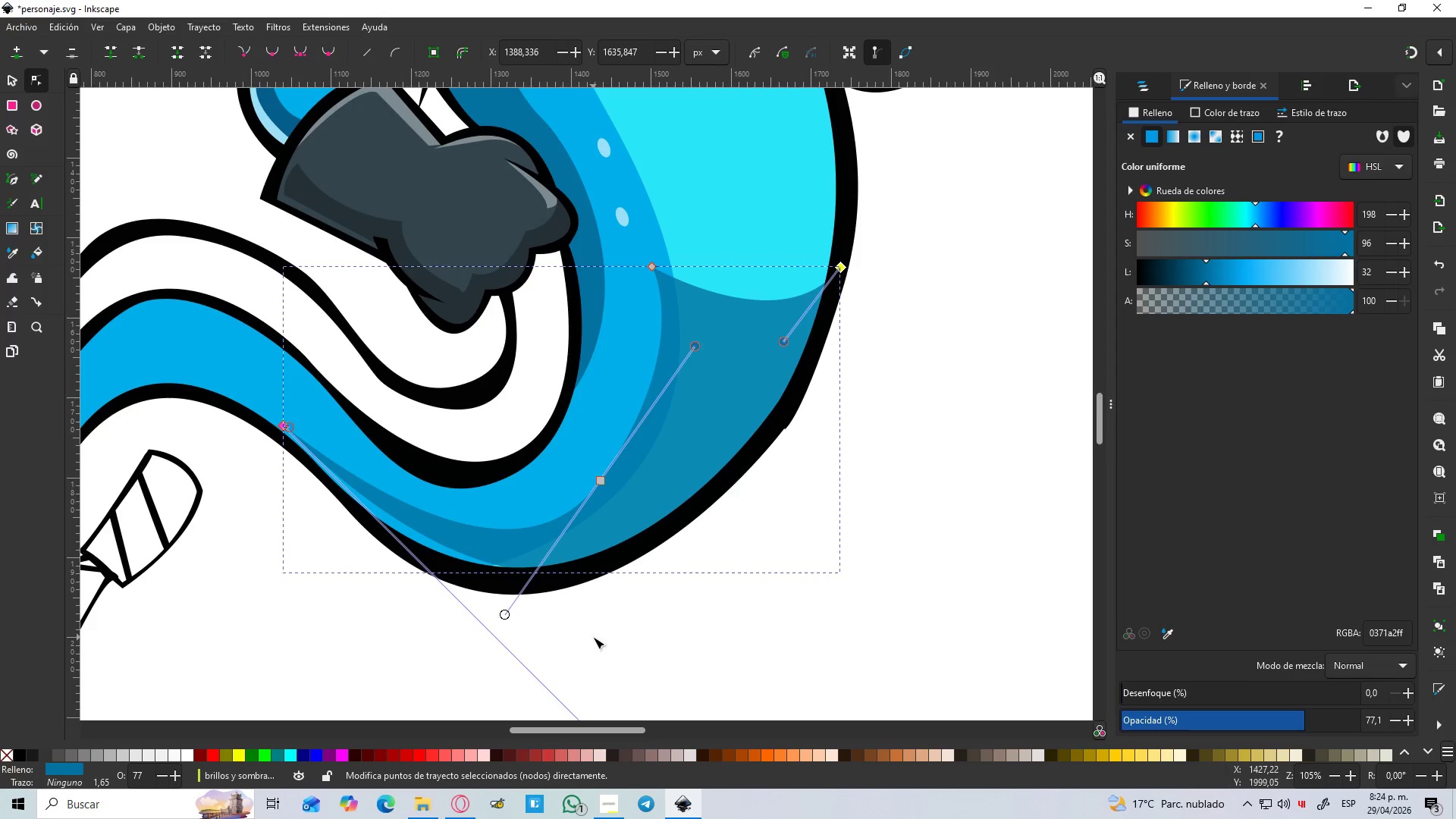 
hold_key(key=ControlLeft, duration=0.39)
scroll: coordinate [585, 636], scroll_direction: down, amount: 2.0
 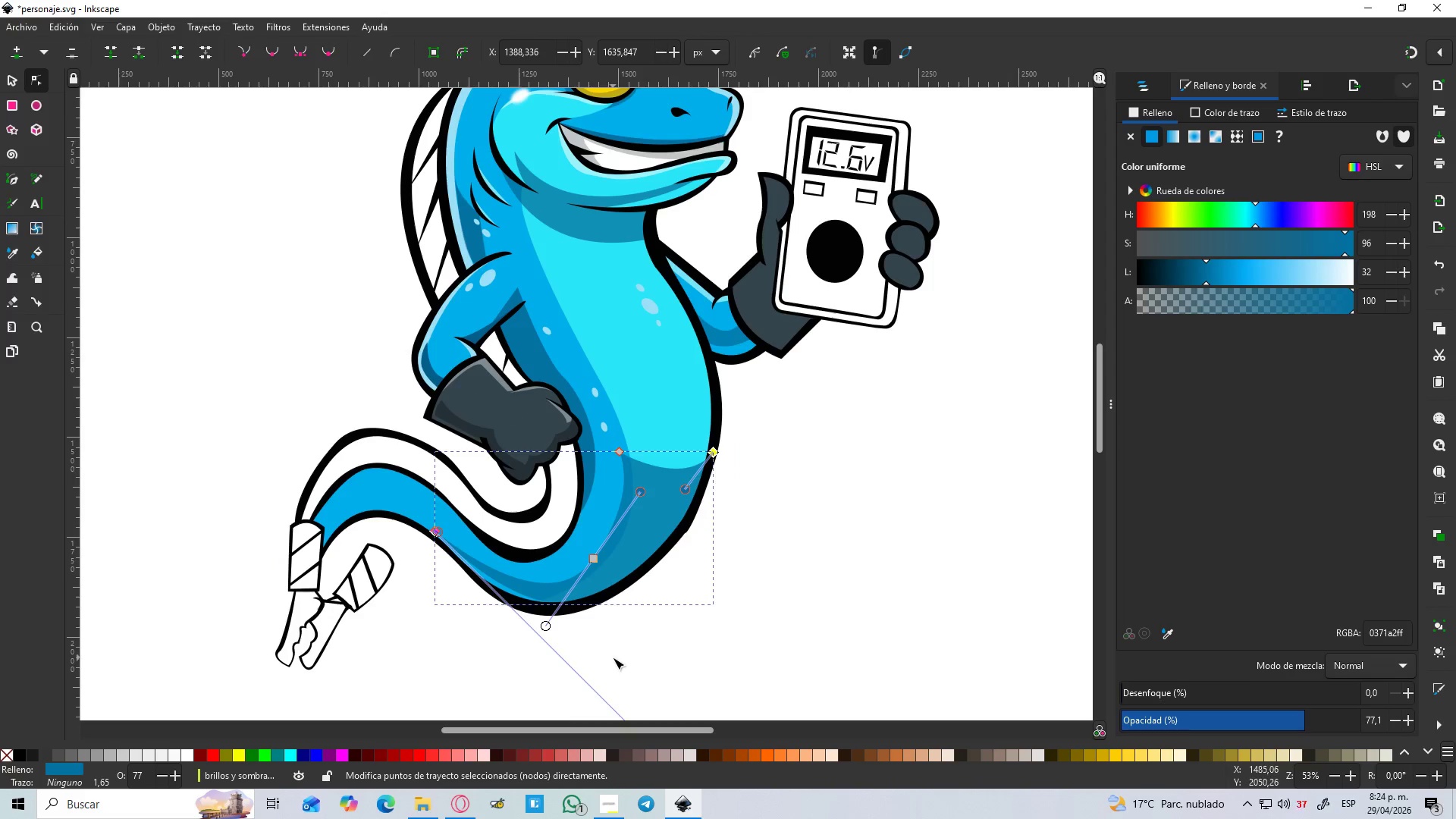 
hold_key(key=Space, duration=0.42)
 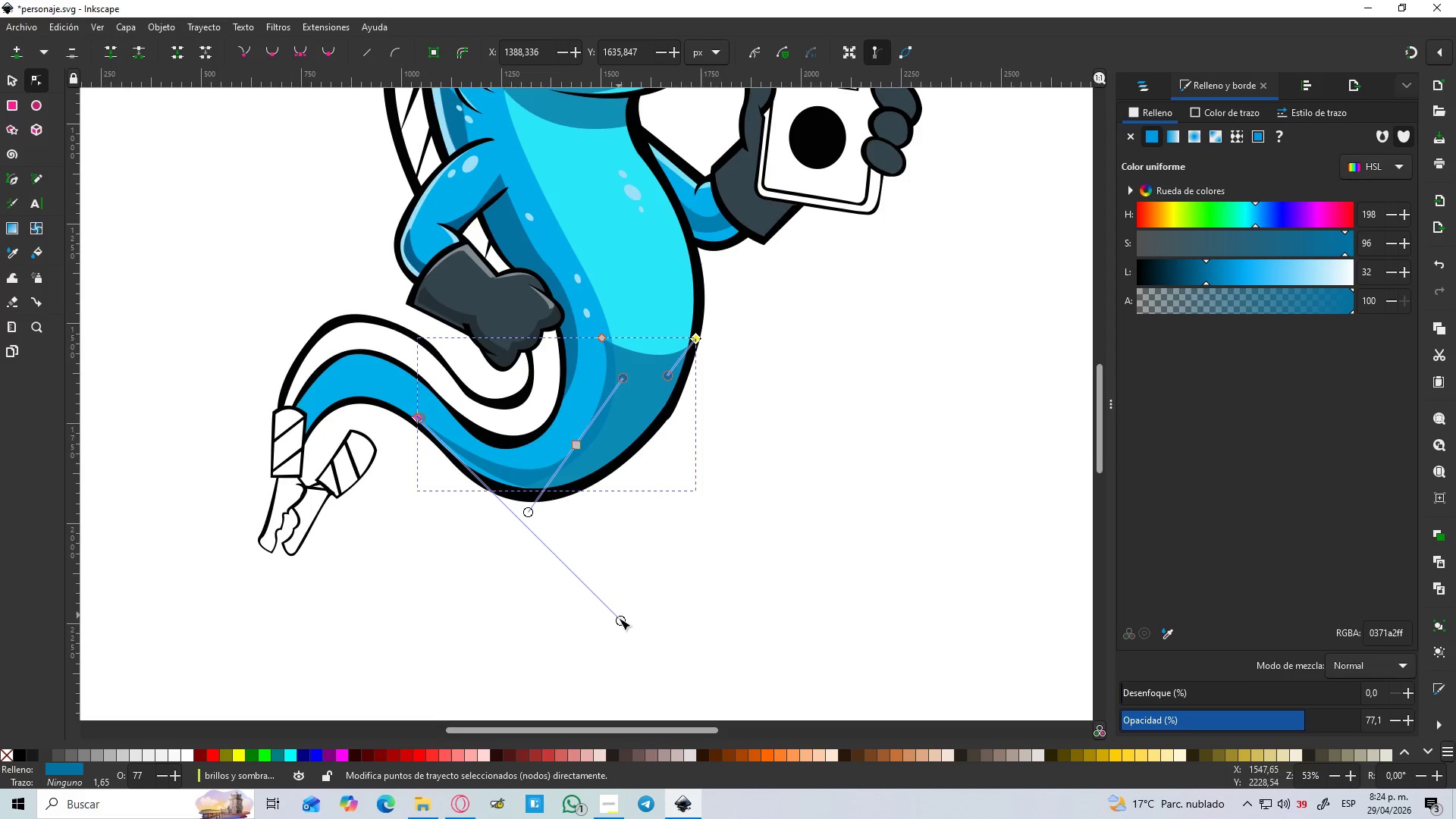 
left_click_drag(start_coordinate=[618, 621], to_coordinate=[558, 616])
 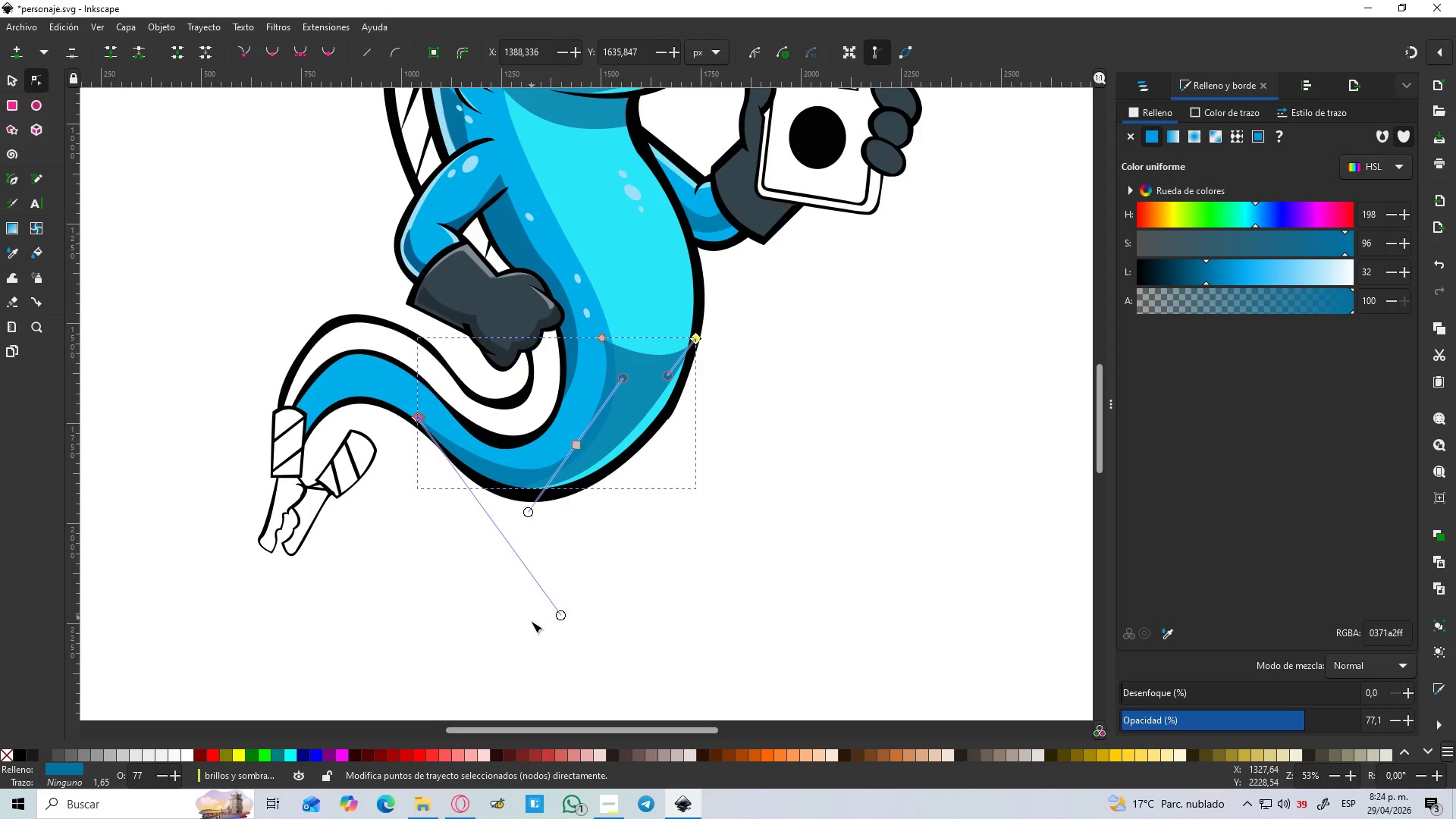 
left_click_drag(start_coordinate=[562, 616], to_coordinate=[599, 635])
 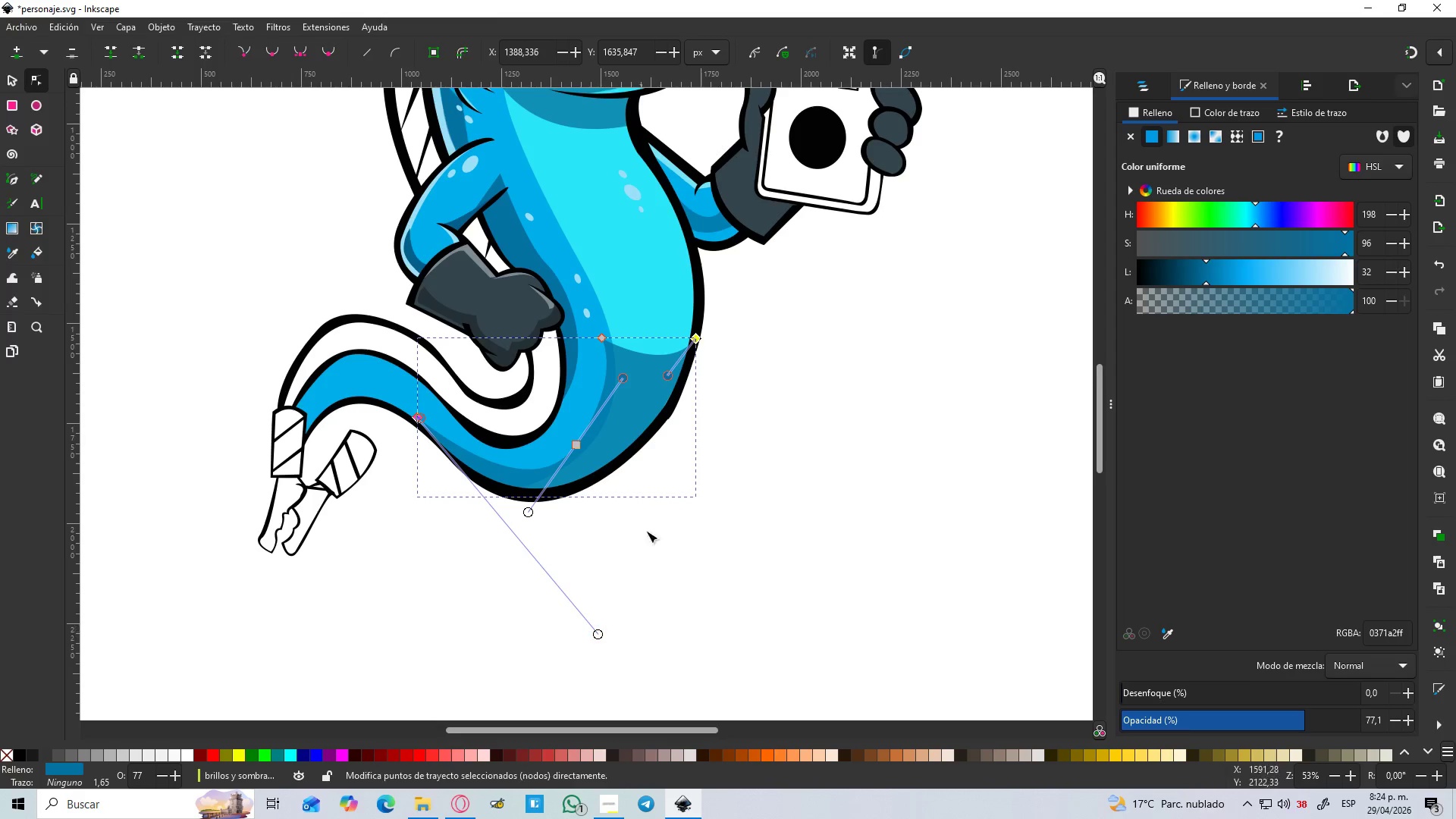 
hold_key(key=ControlLeft, duration=1.02)
scroll: coordinate [702, 375], scroll_direction: up, amount: 2.0
 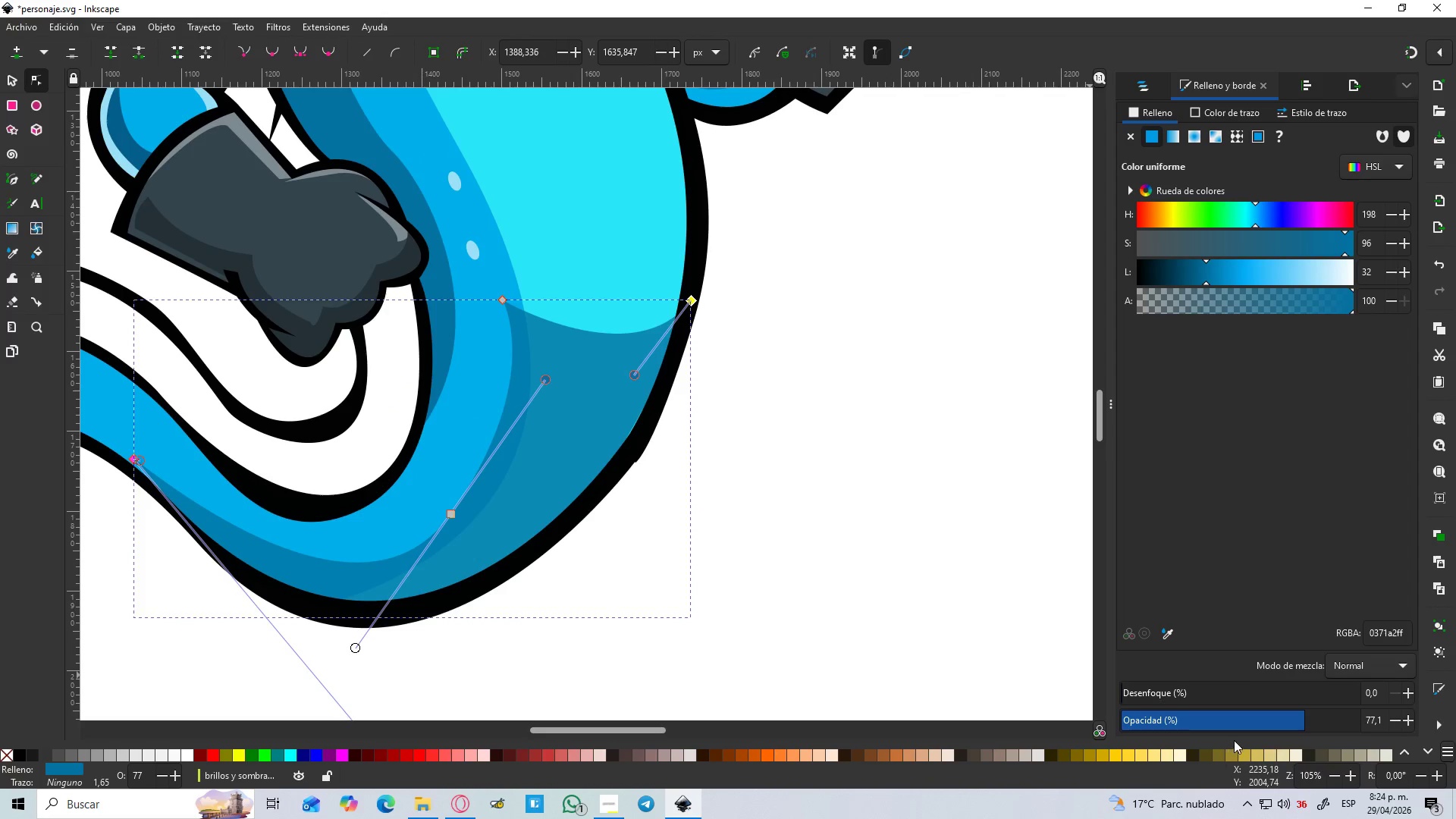 
left_click_drag(start_coordinate=[1260, 721], to_coordinate=[1218, 720])
 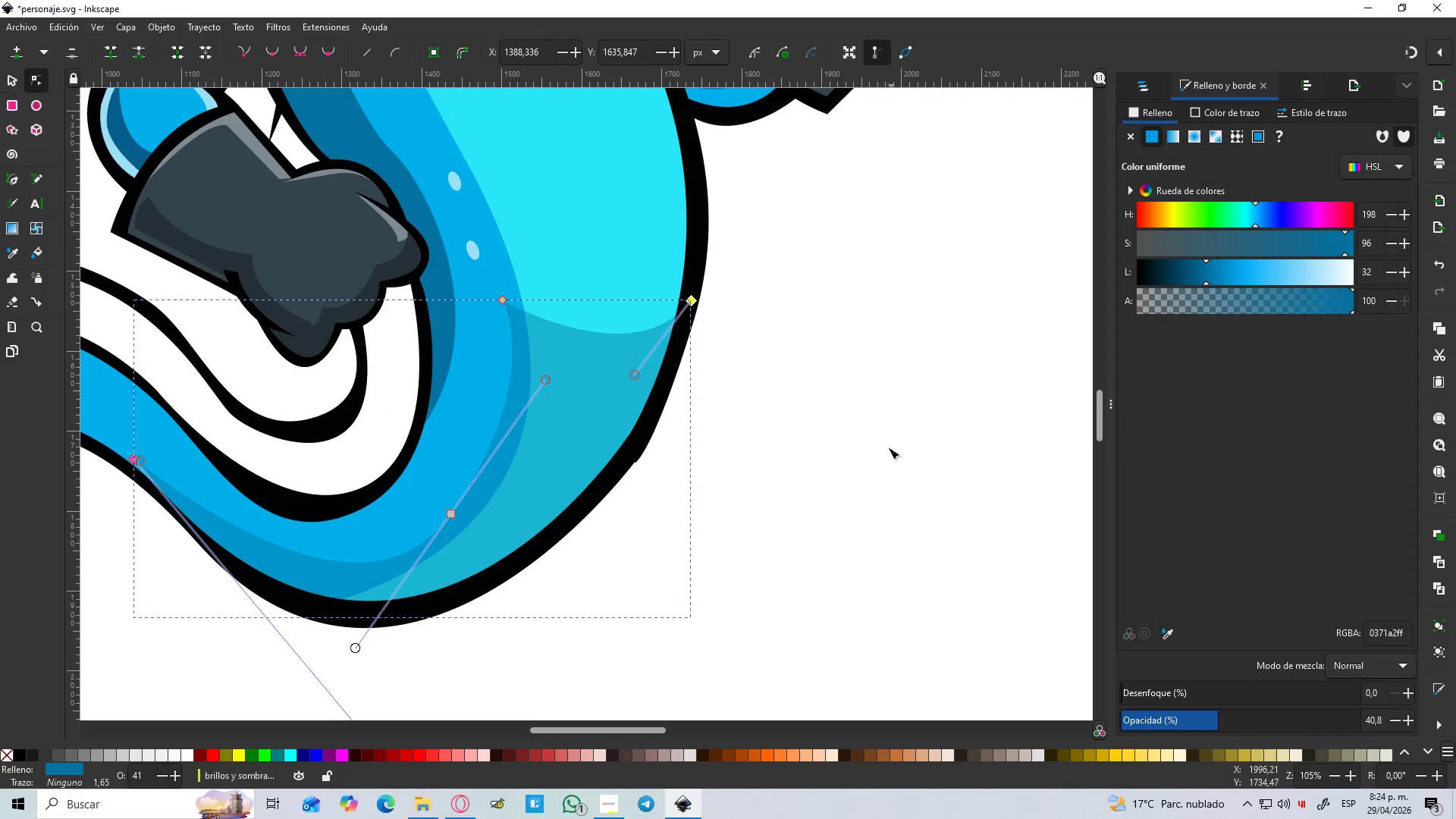 
left_click([881, 442])
 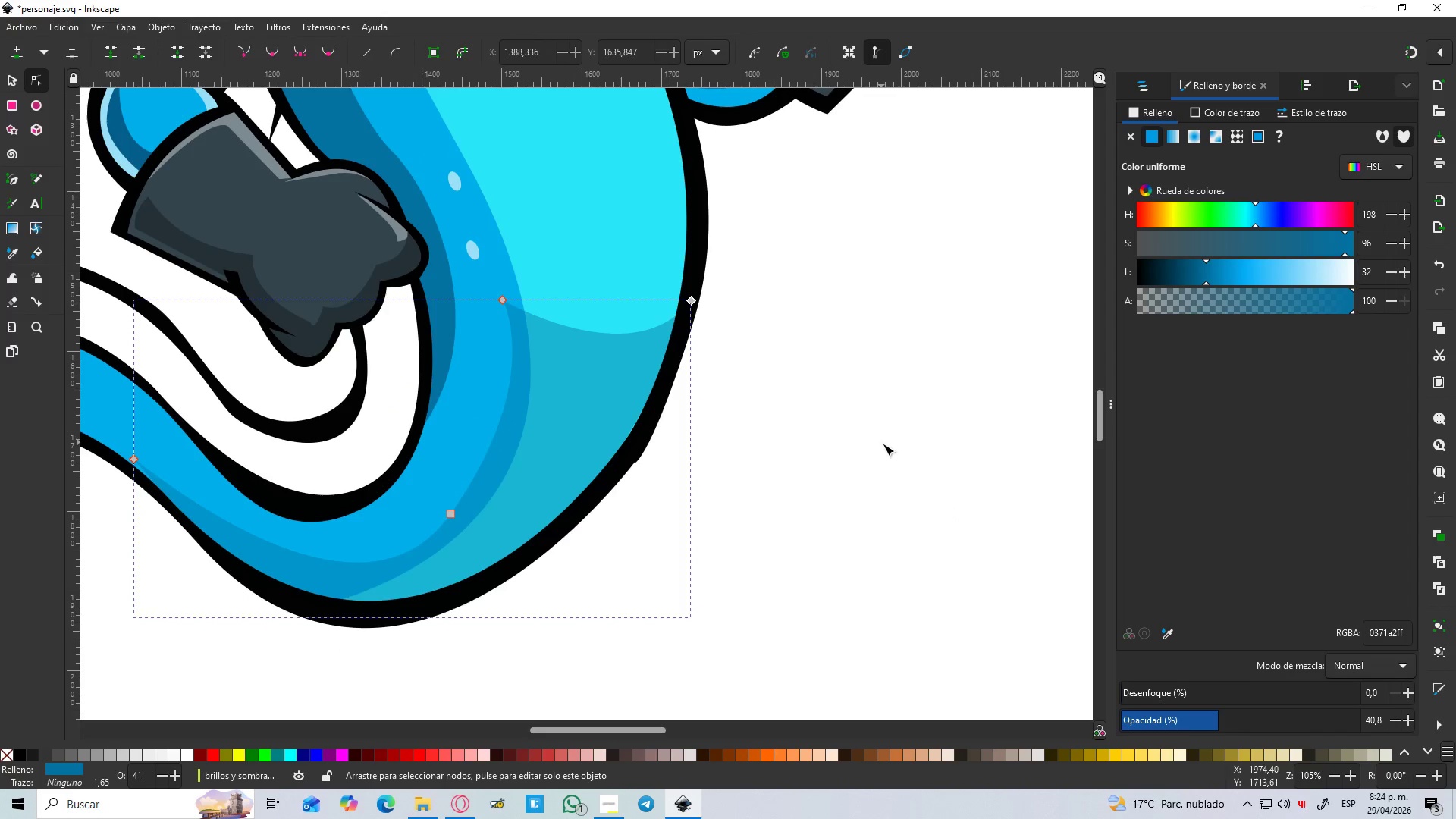 
hold_key(key=ControlLeft, duration=0.67)
scroll: coordinate [883, 444], scroll_direction: down, amount: 3.0
 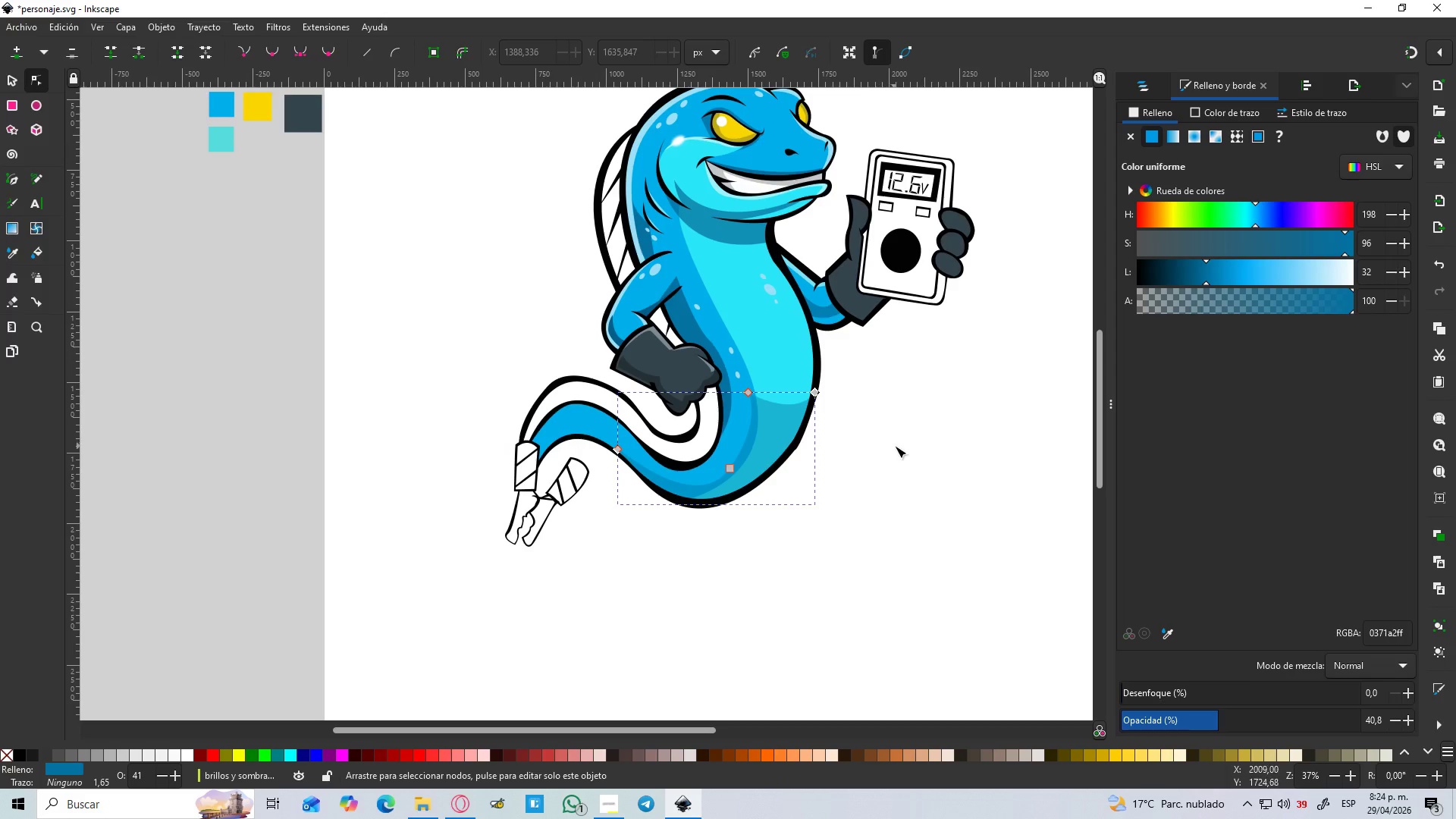 
left_click([908, 441])
 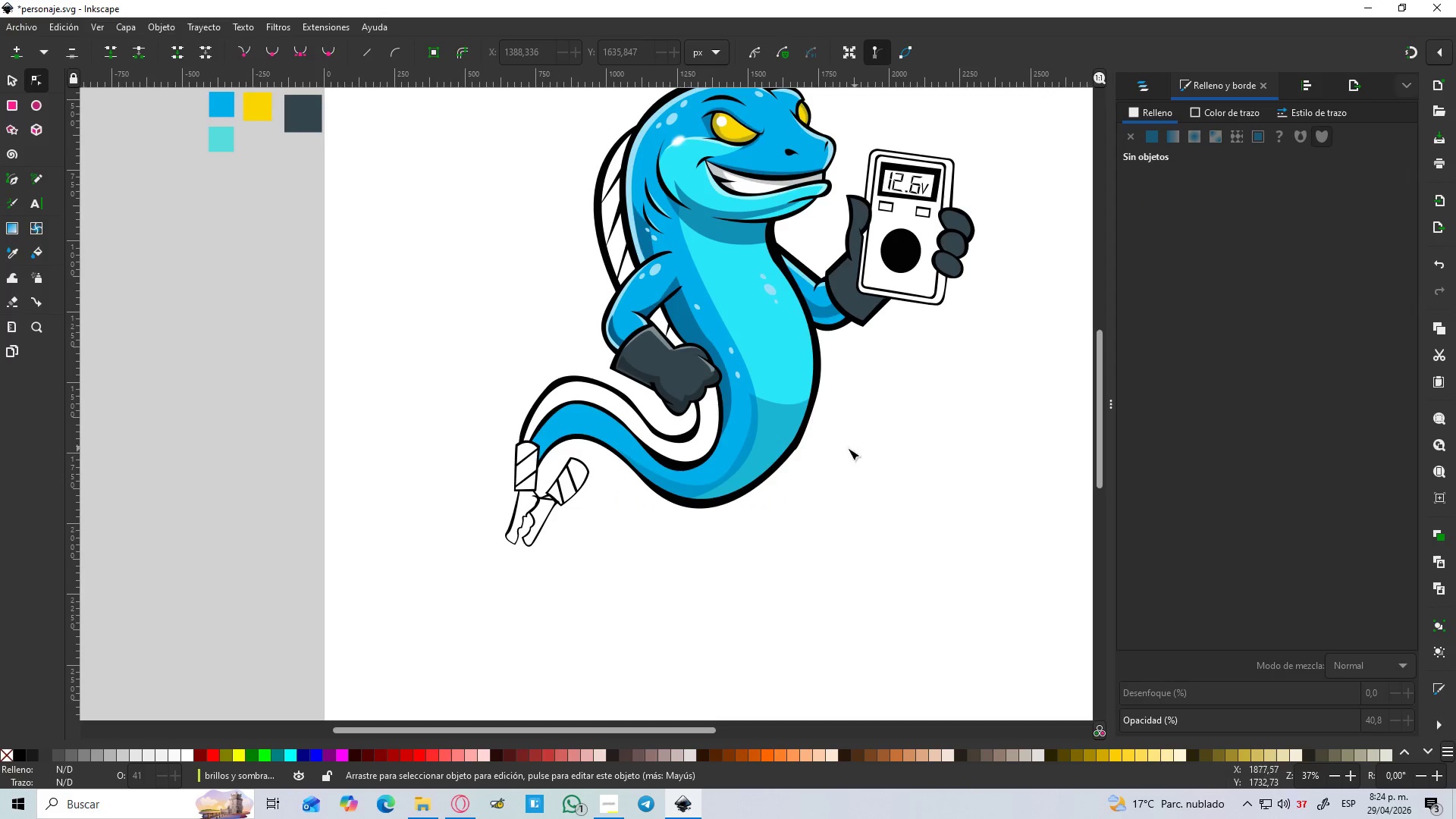 
hold_key(key=ControlLeft, duration=0.53)
scroll: coordinate [771, 465], scroll_direction: up, amount: 2.0
 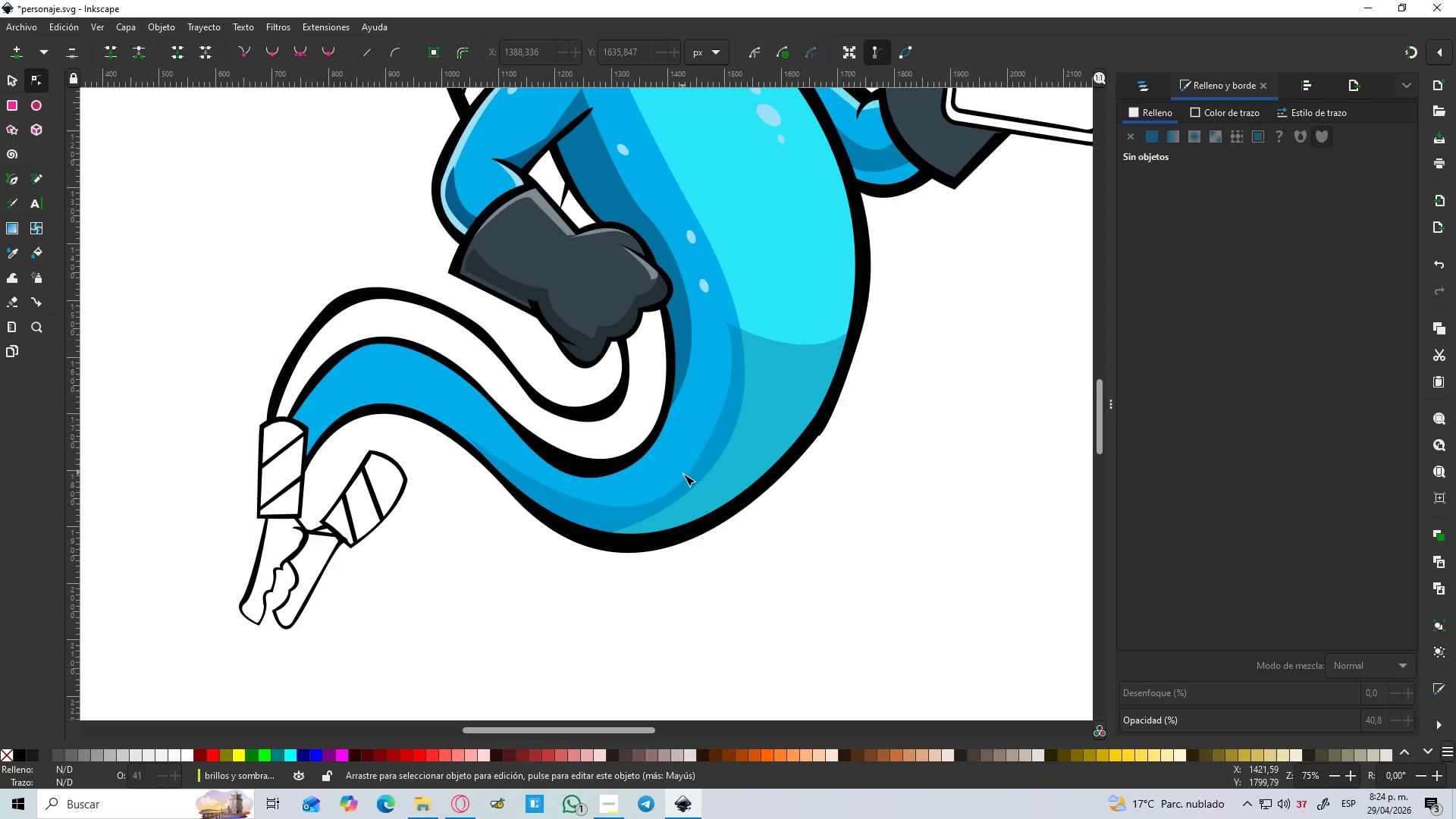 
left_click([688, 479])
 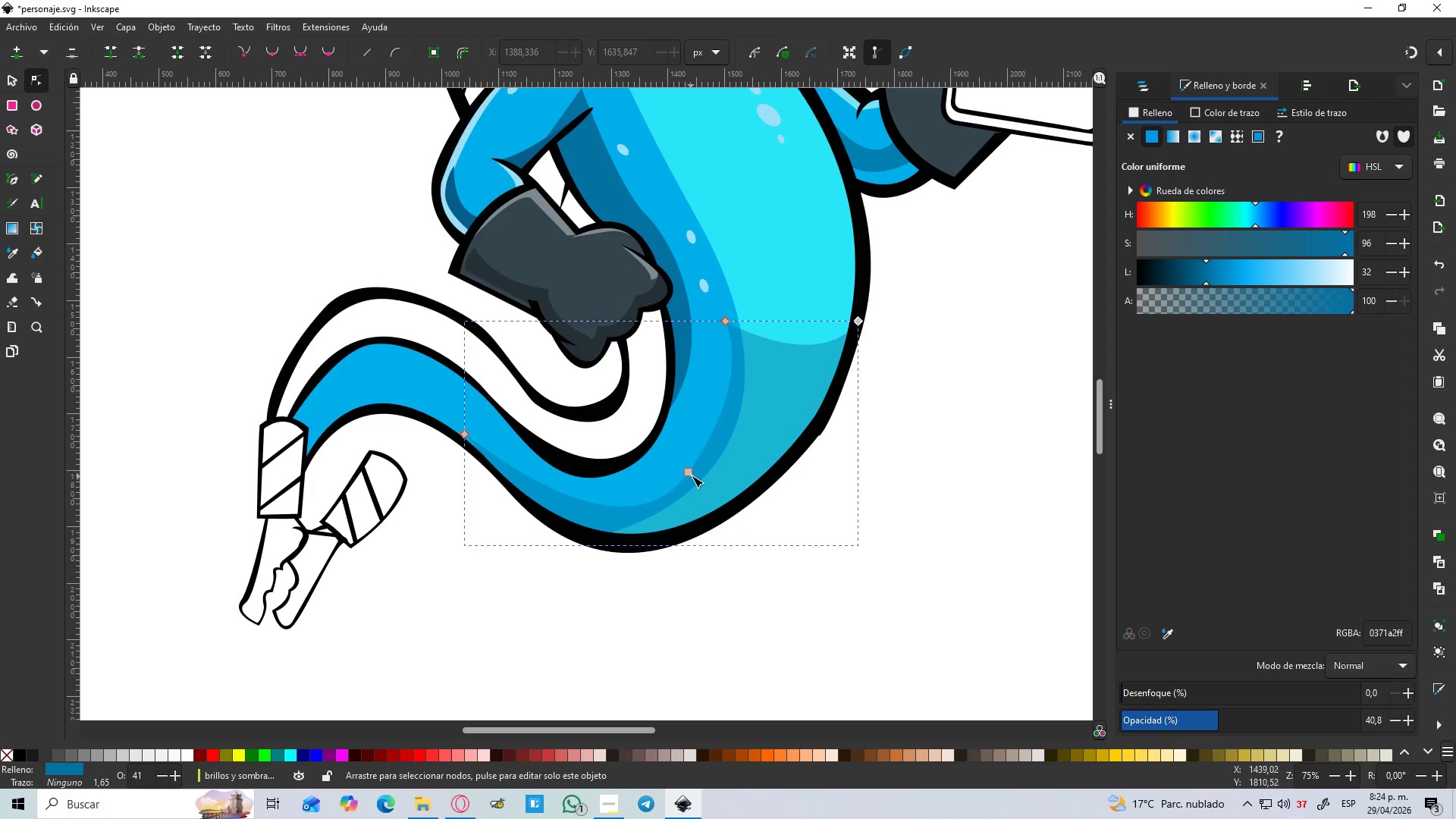 
left_click([692, 474])
 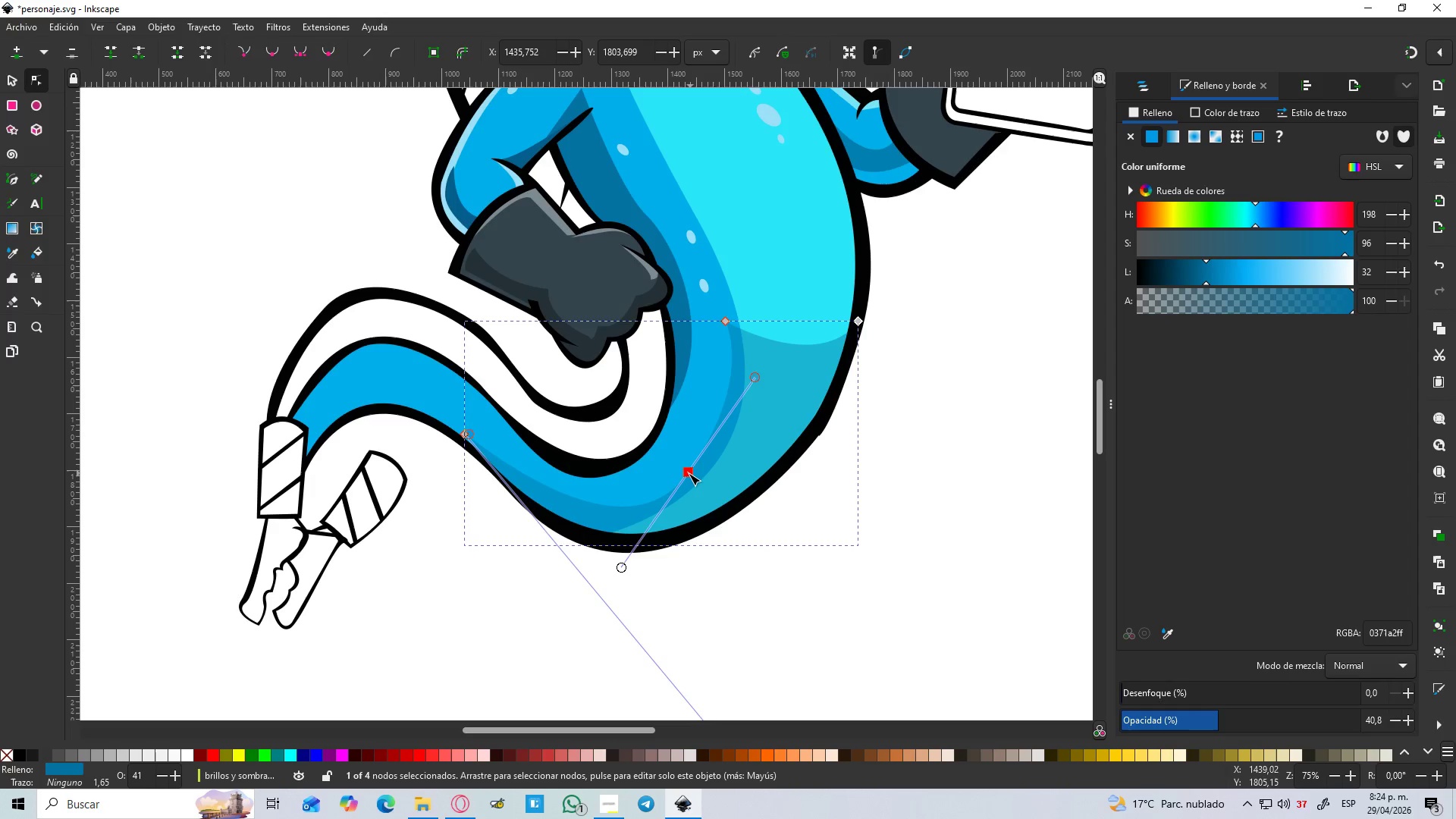 
left_click_drag(start_coordinate=[689, 473], to_coordinate=[680, 467])
 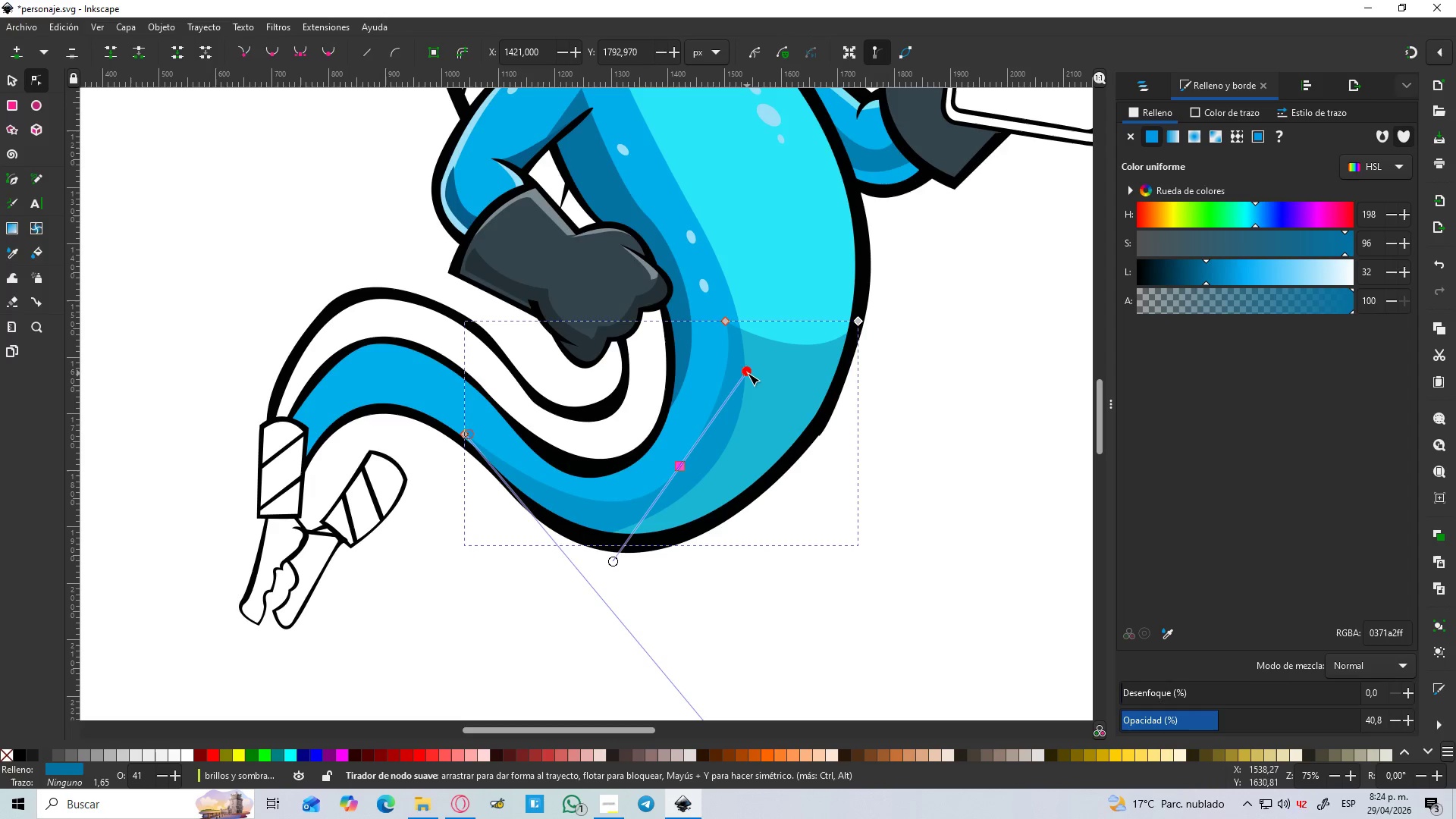 
left_click_drag(start_coordinate=[748, 372], to_coordinate=[740, 363])
 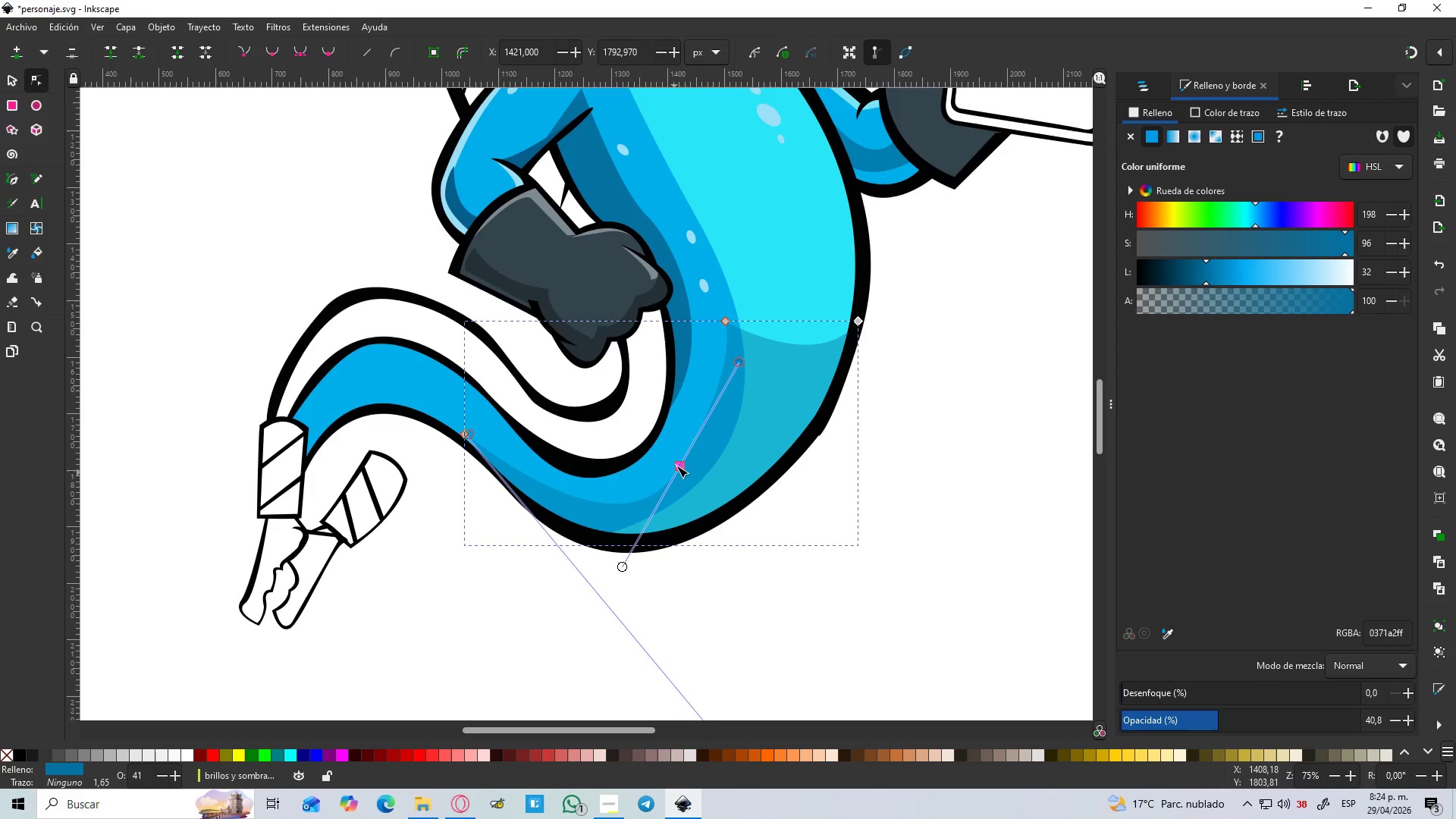 
left_click_drag(start_coordinate=[682, 463], to_coordinate=[697, 453])
 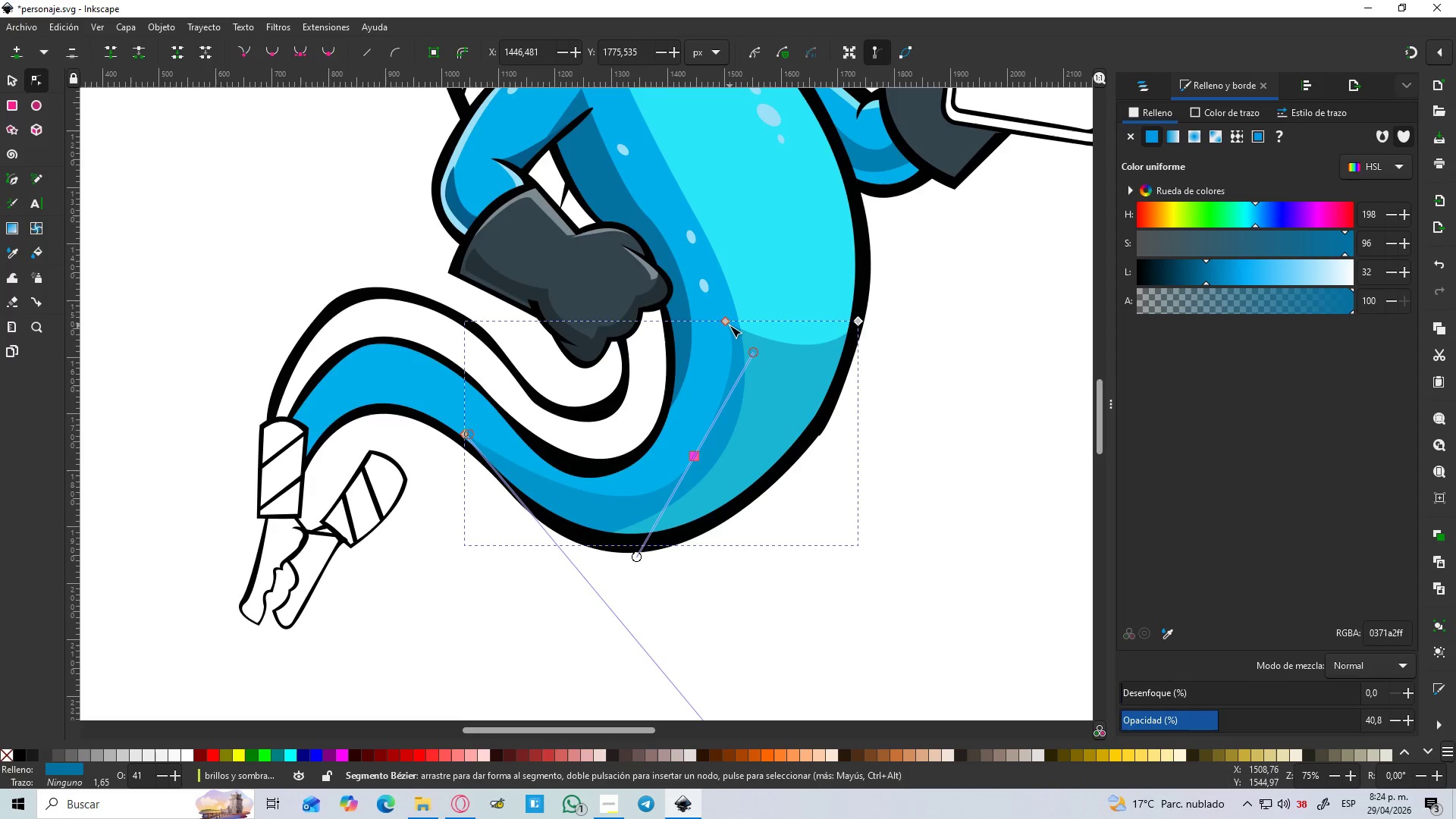 
left_click([729, 324])
 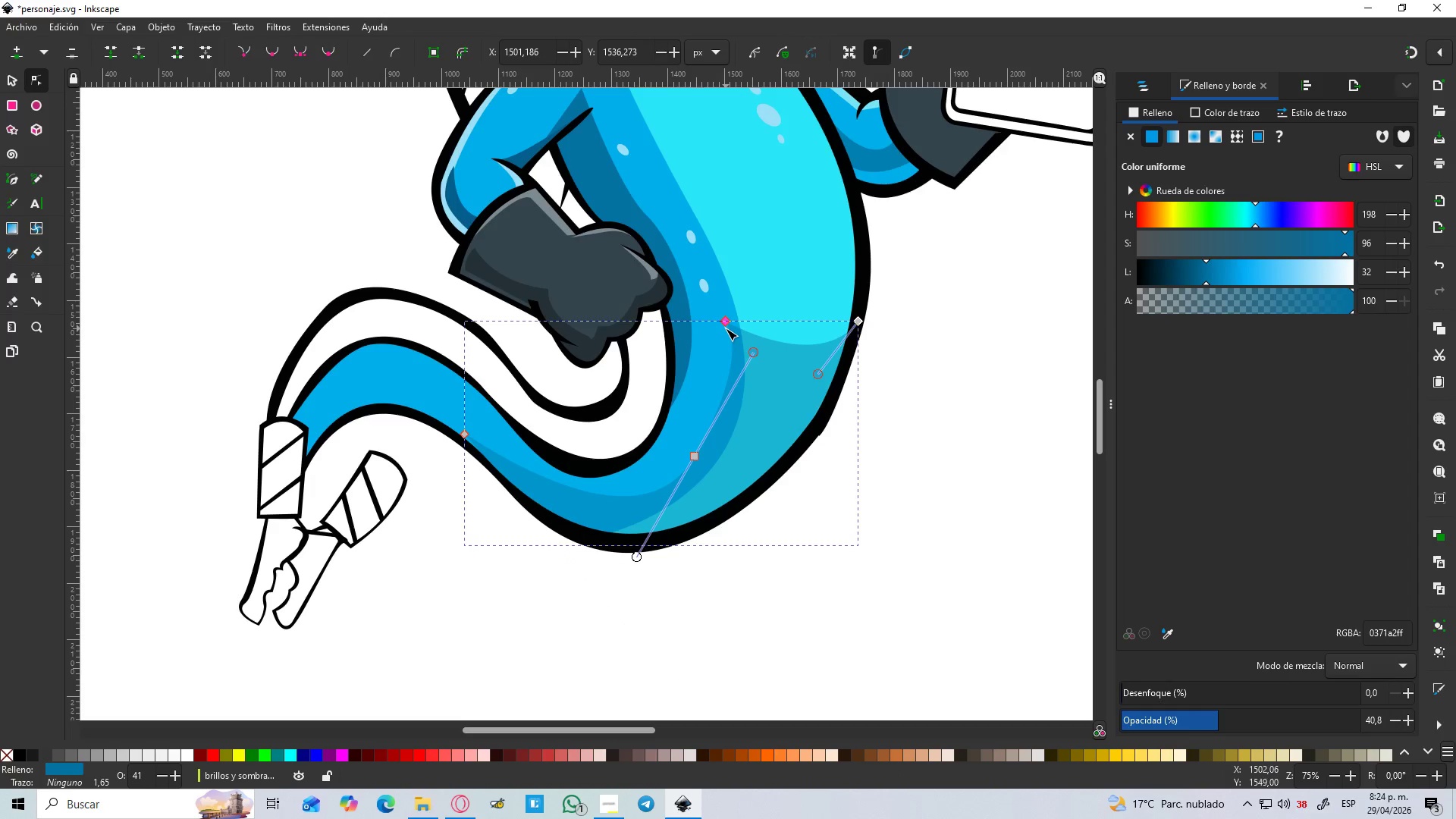 
left_click_drag(start_coordinate=[726, 325], to_coordinate=[705, 322])
 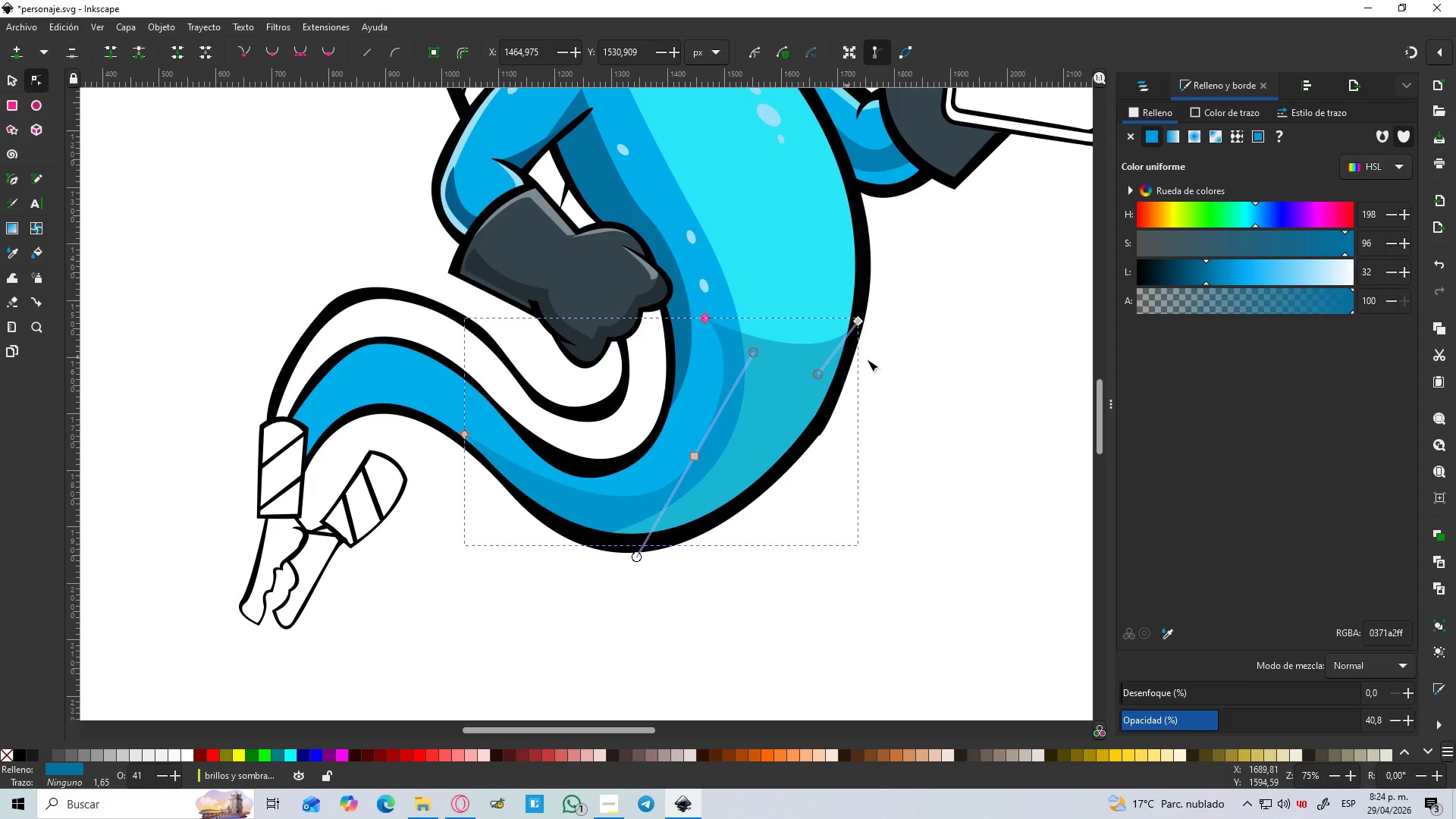 
left_click([953, 367])
 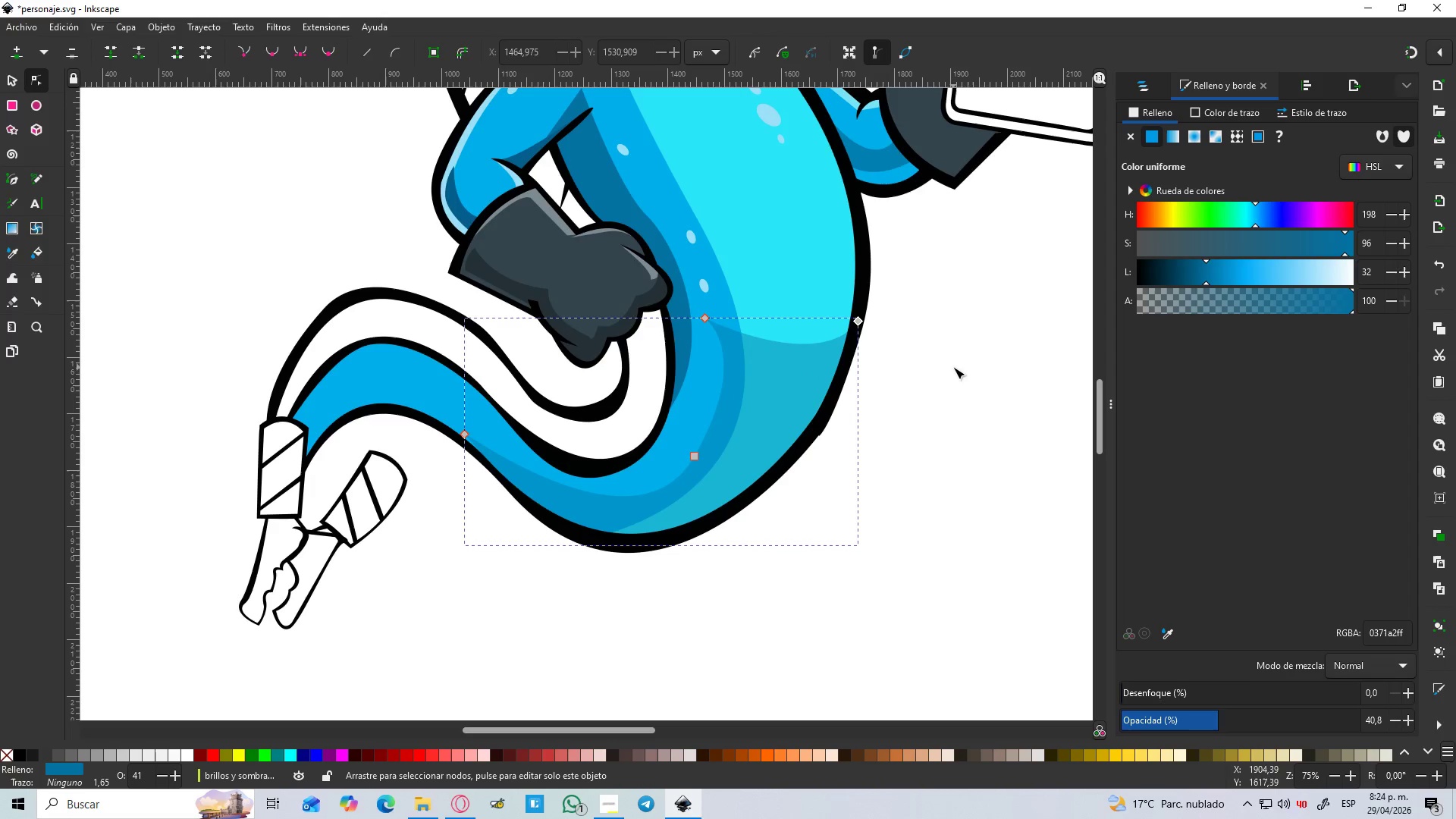 
hold_key(key=ControlLeft, duration=0.44)
 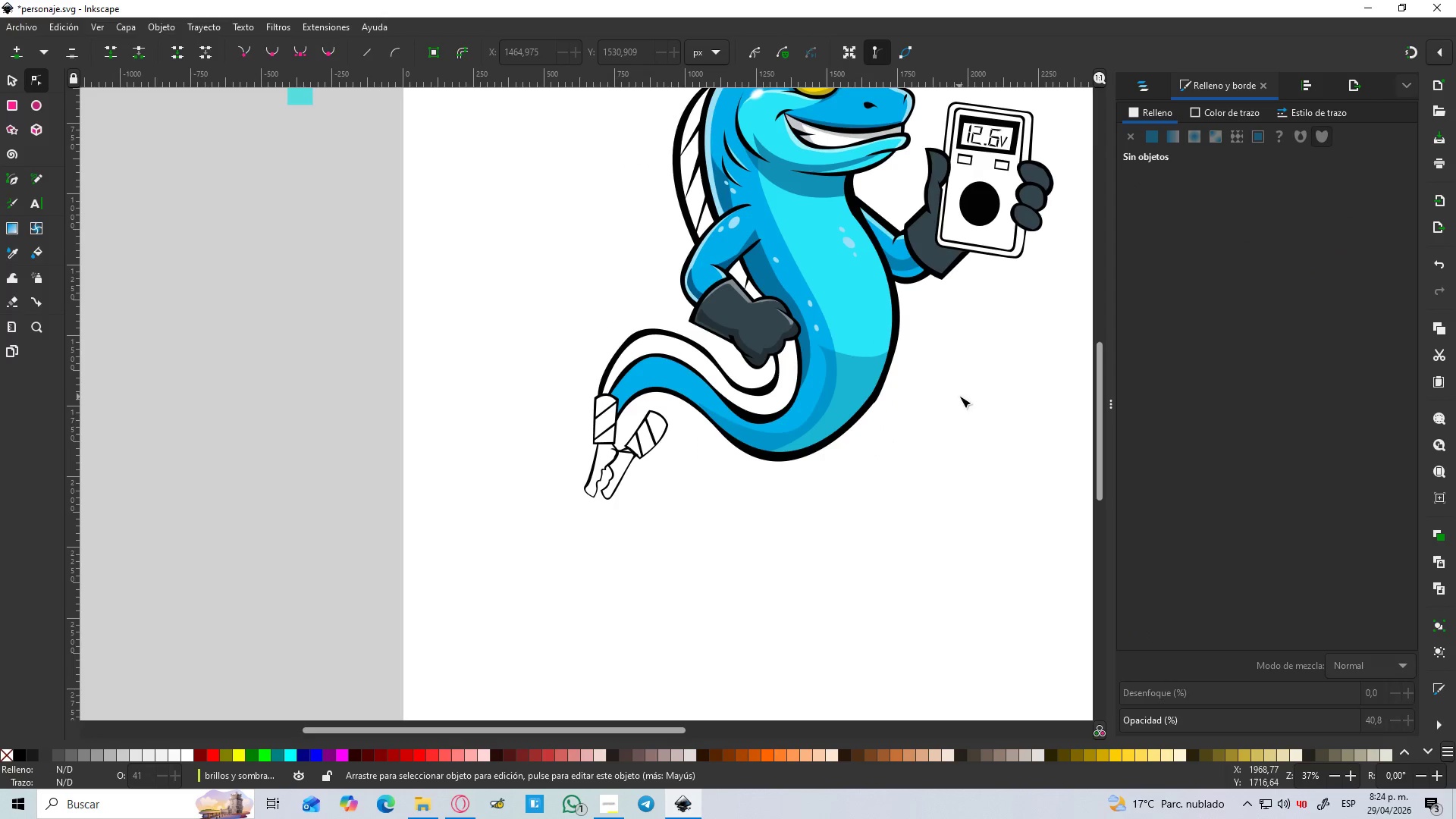 
left_click([959, 397])
 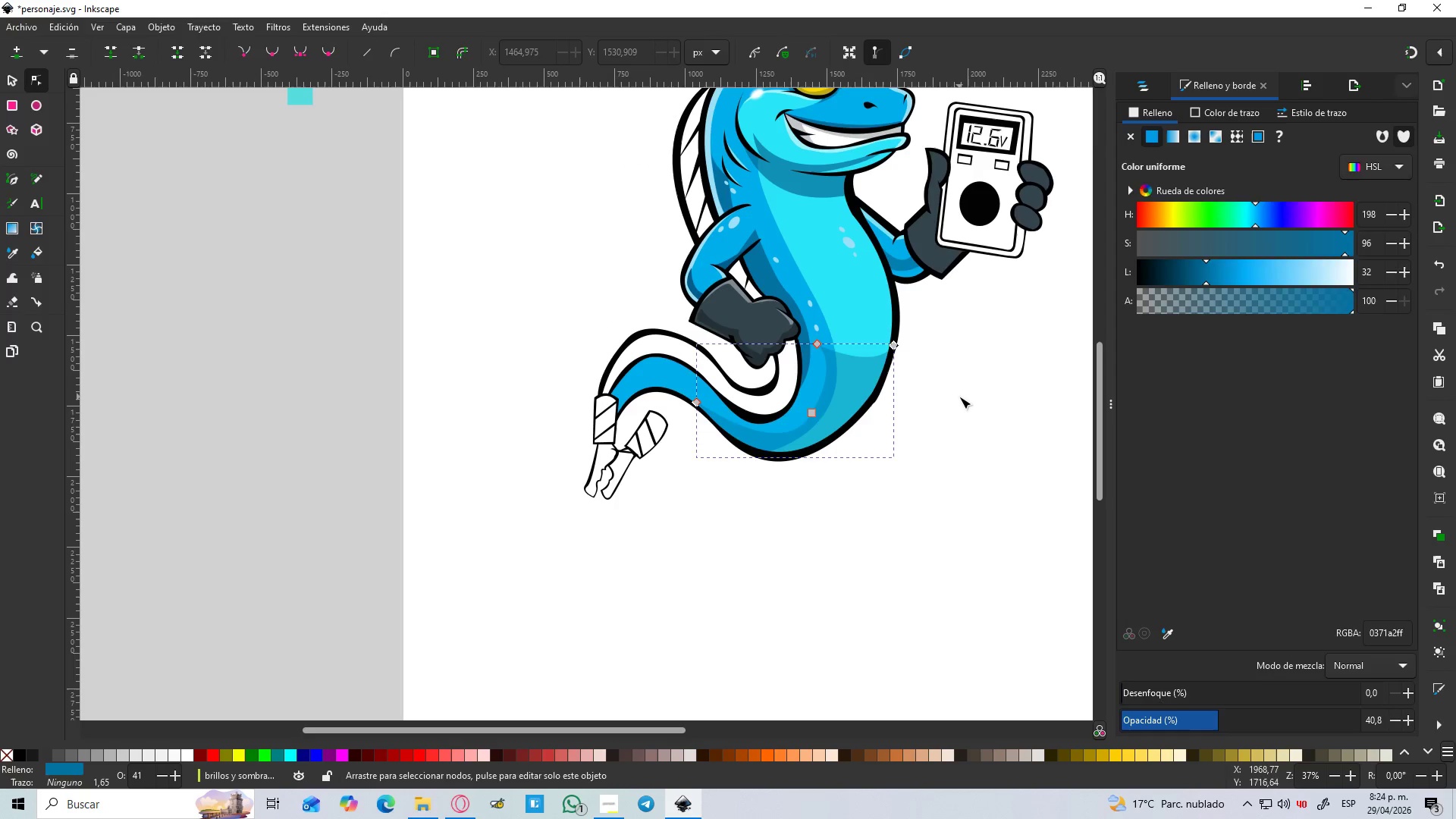 
scroll: coordinate [928, 369], scroll_direction: down, amount: 2.0
 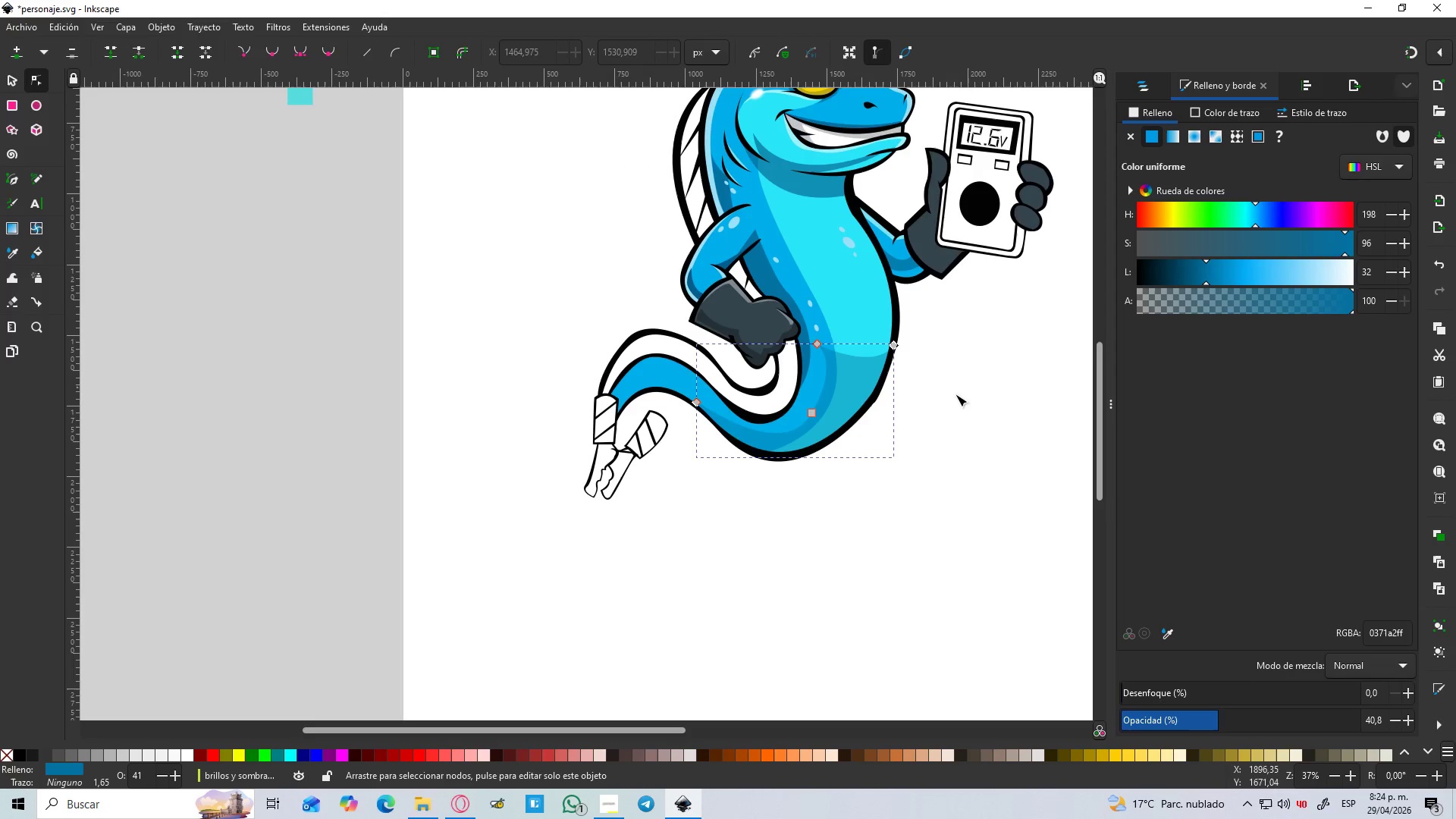 
double_click([959, 397])
 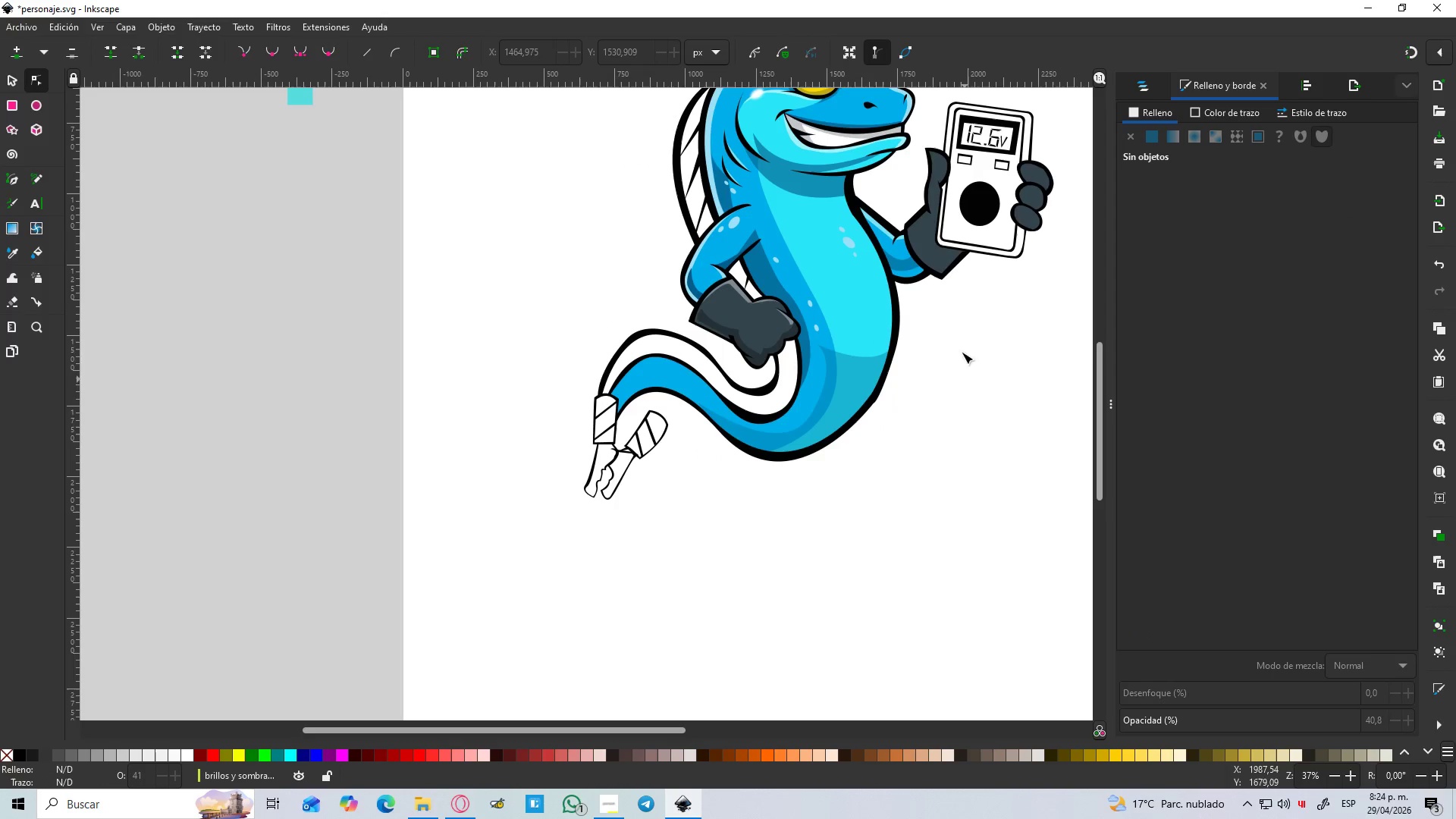 
hold_key(key=Space, duration=0.47)
 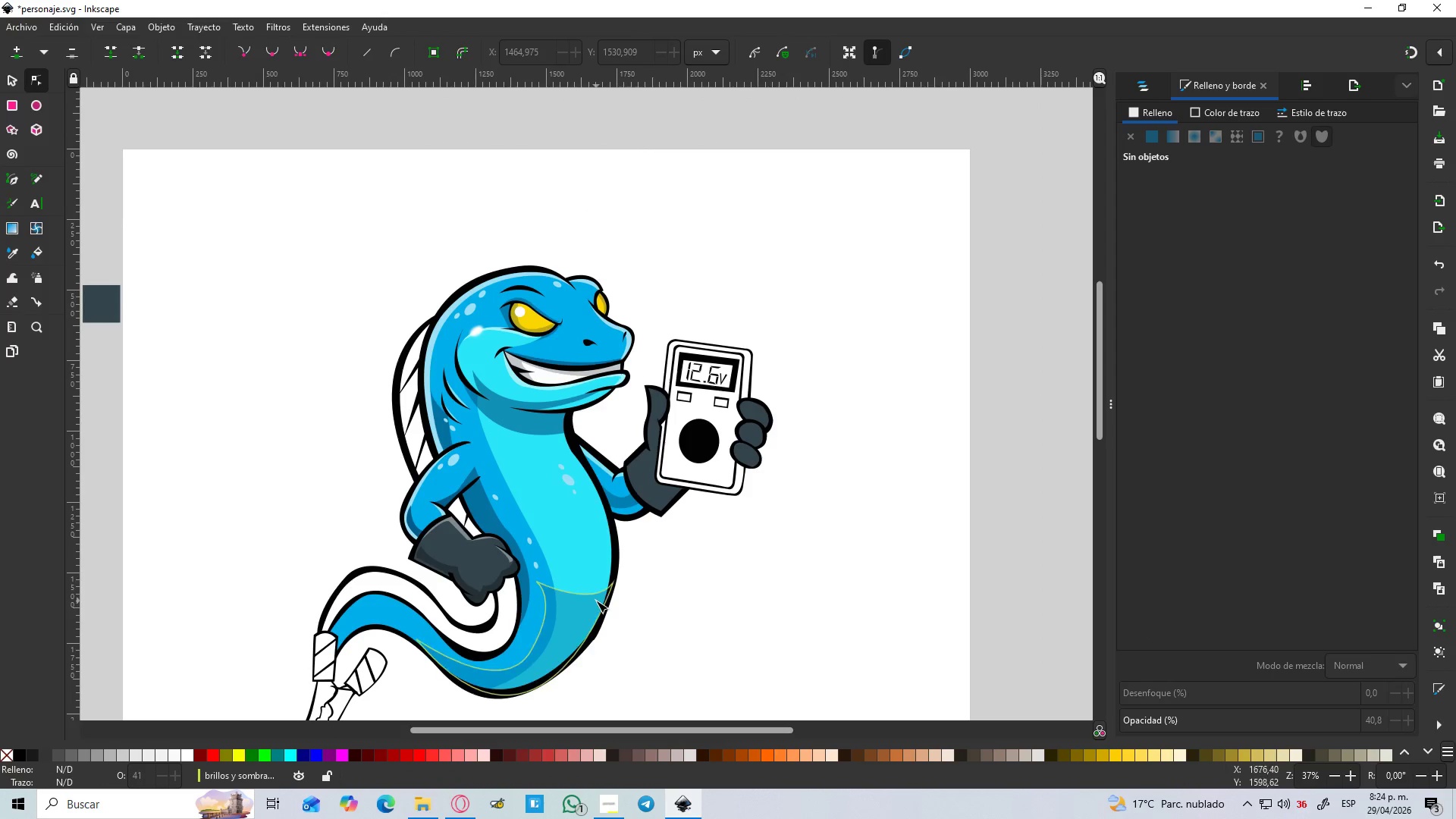 
left_click([565, 594])
 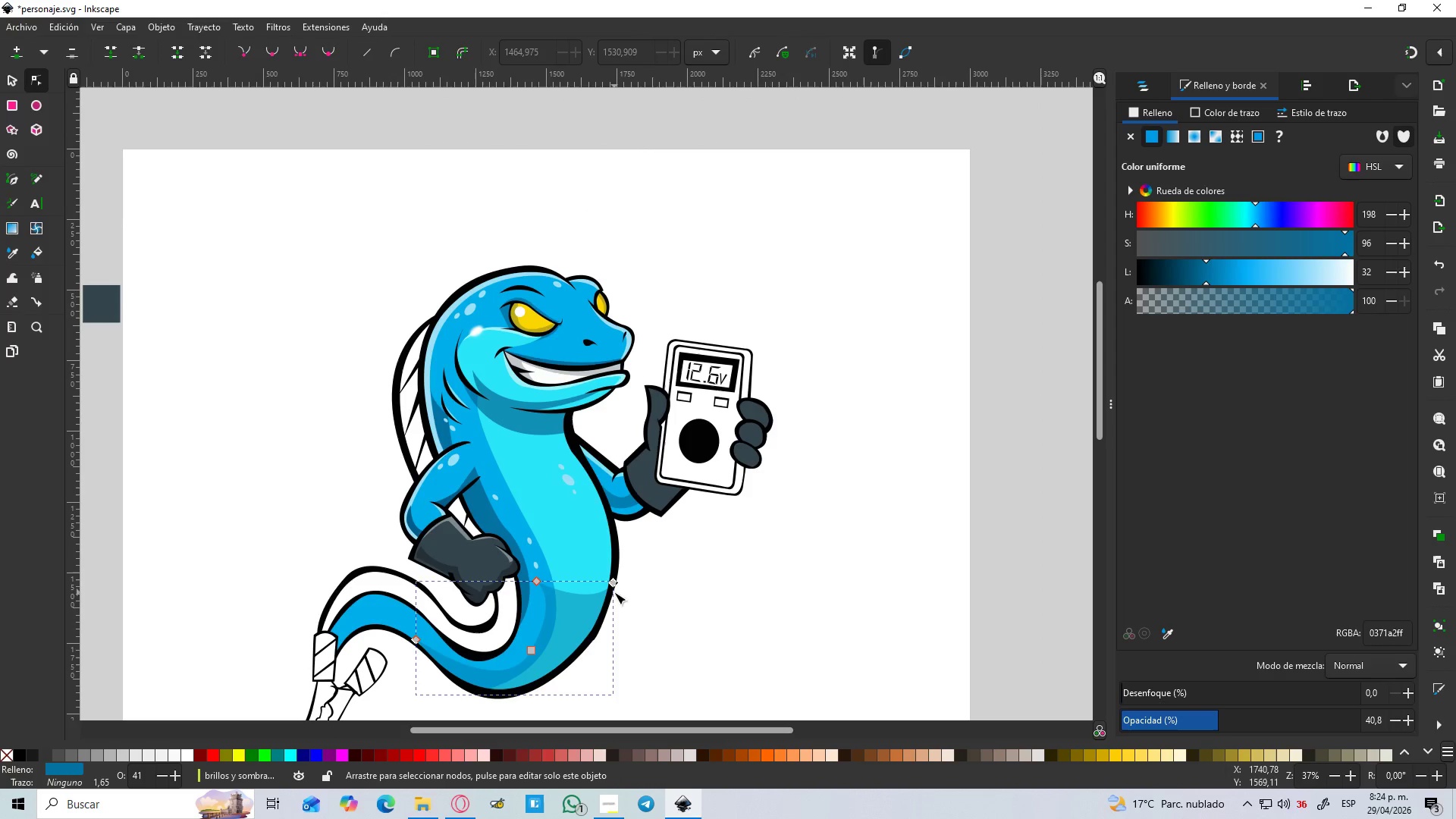 
left_click([614, 581])
 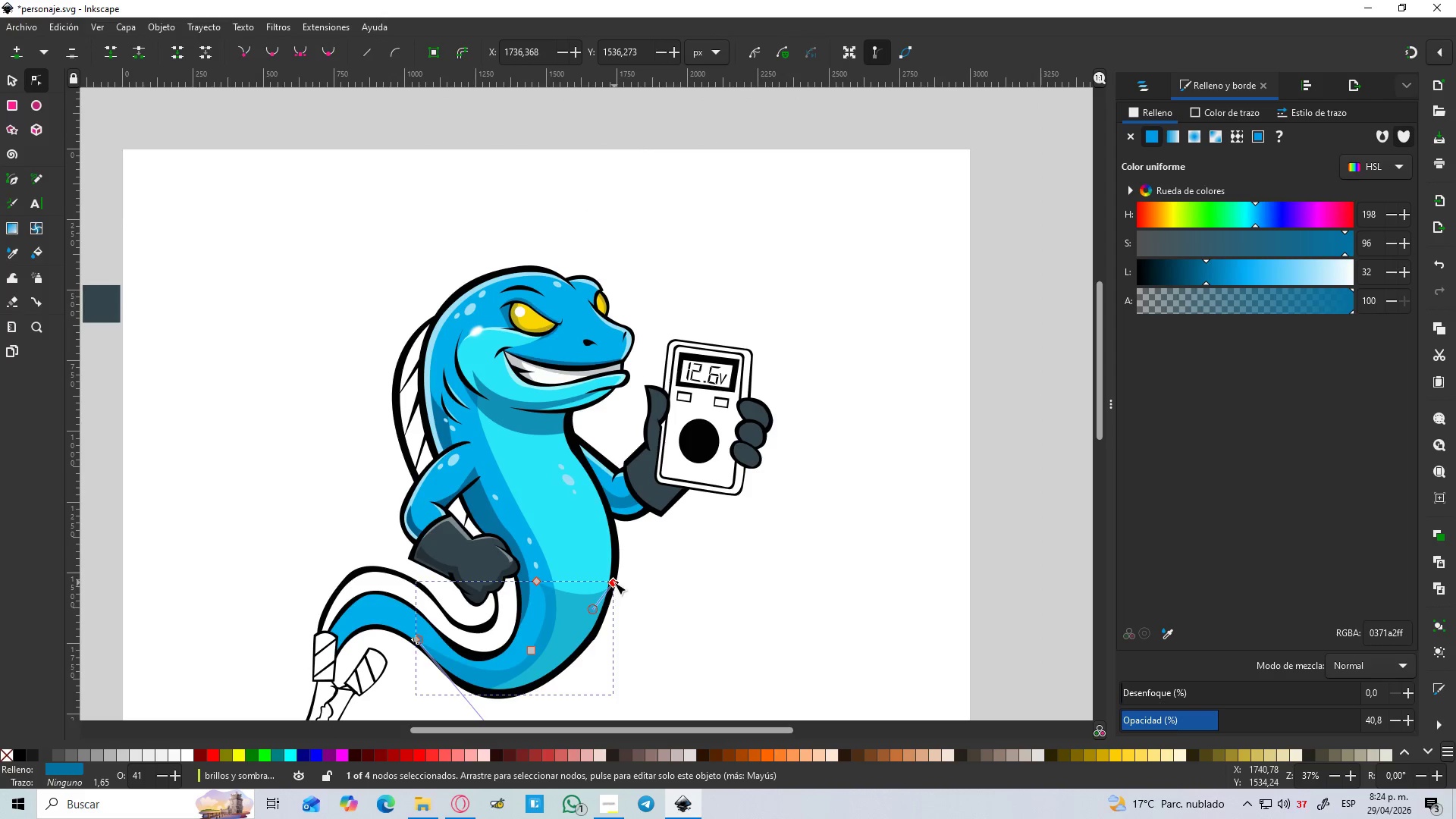 
type(an)
 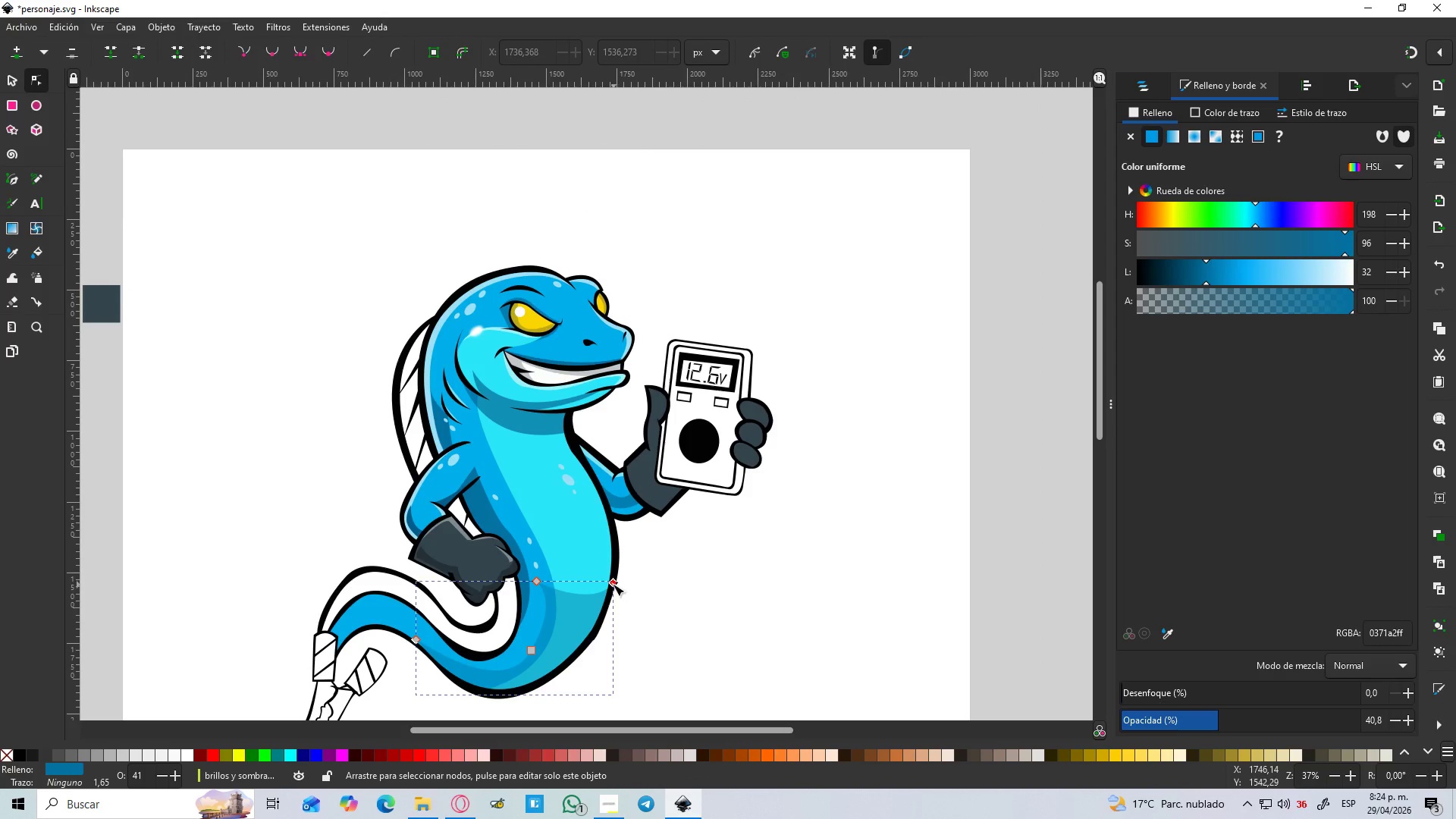 
left_click([611, 582])
 